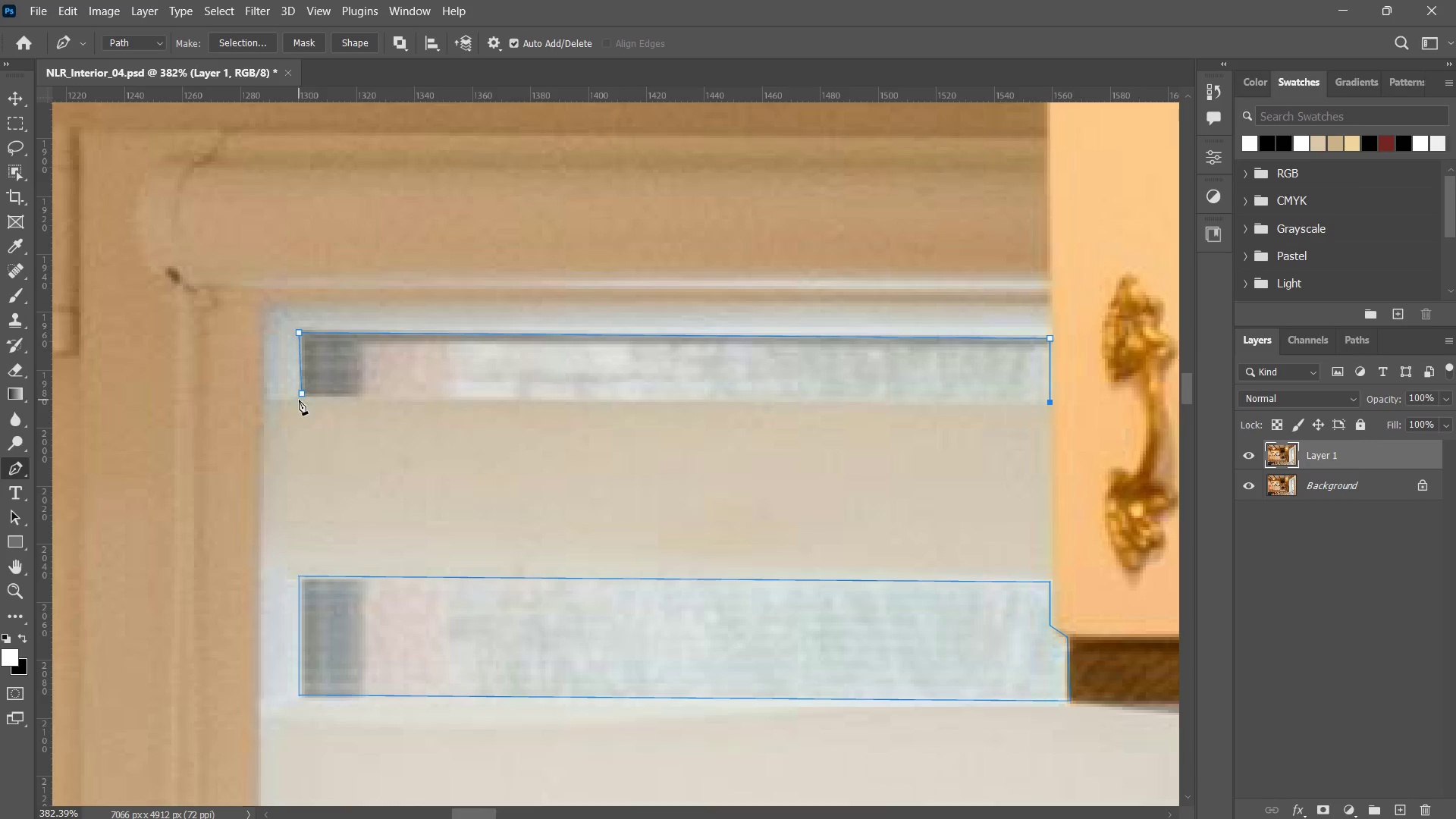 
left_click([303, 397])
 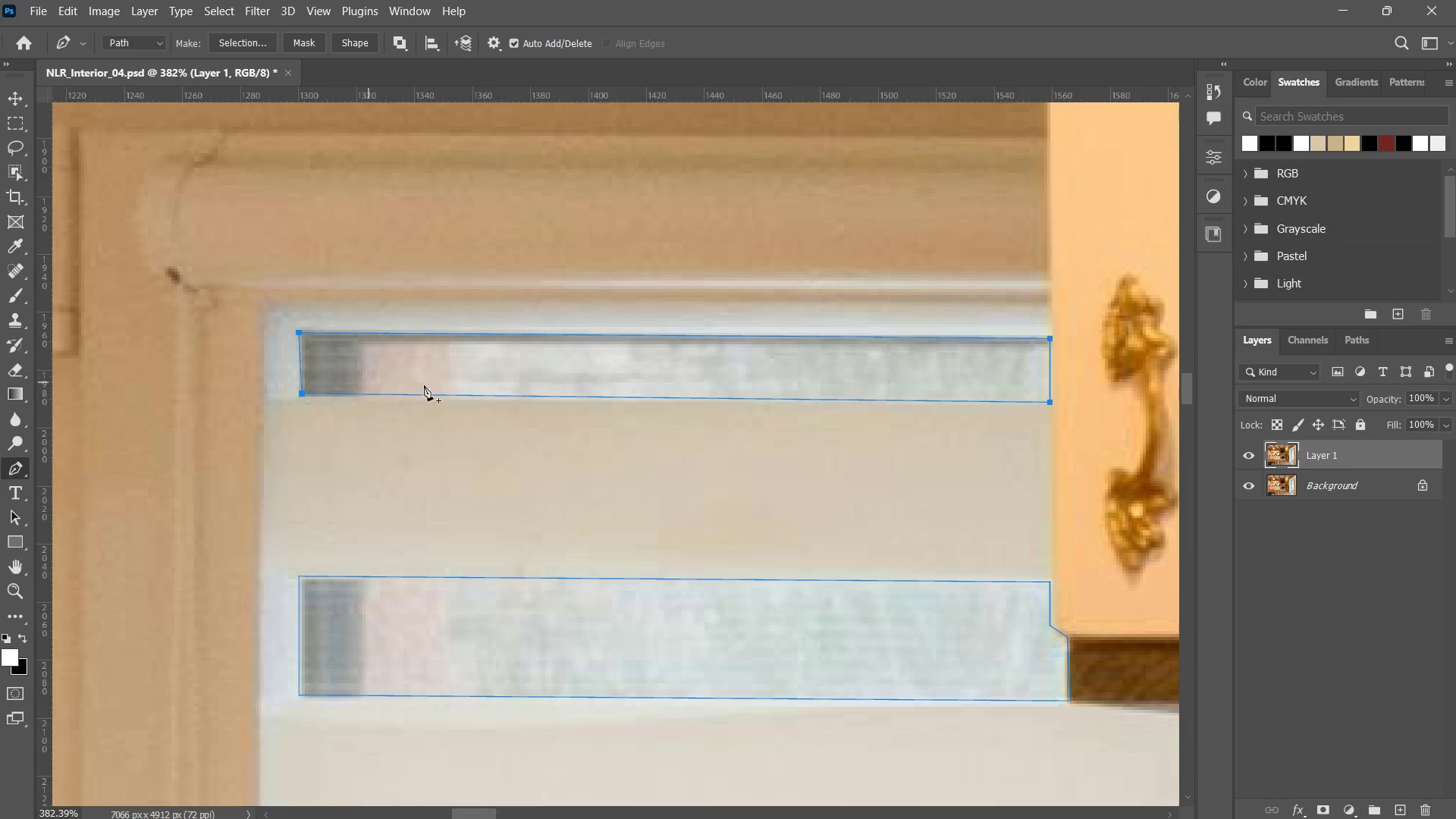 
type(zzzp)
 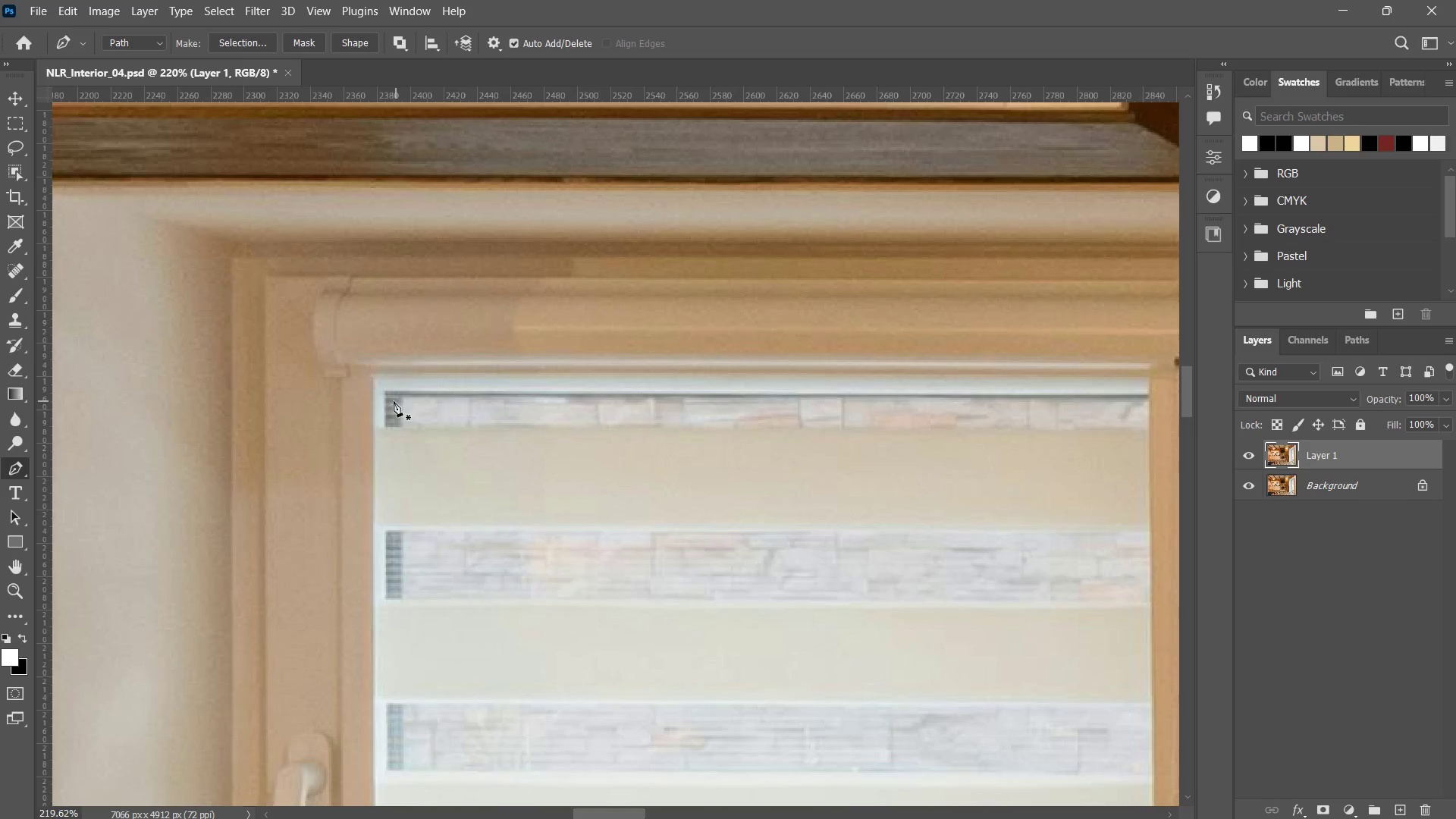 
left_click_drag(start_coordinate=[791, 460], to_coordinate=[685, 560])
 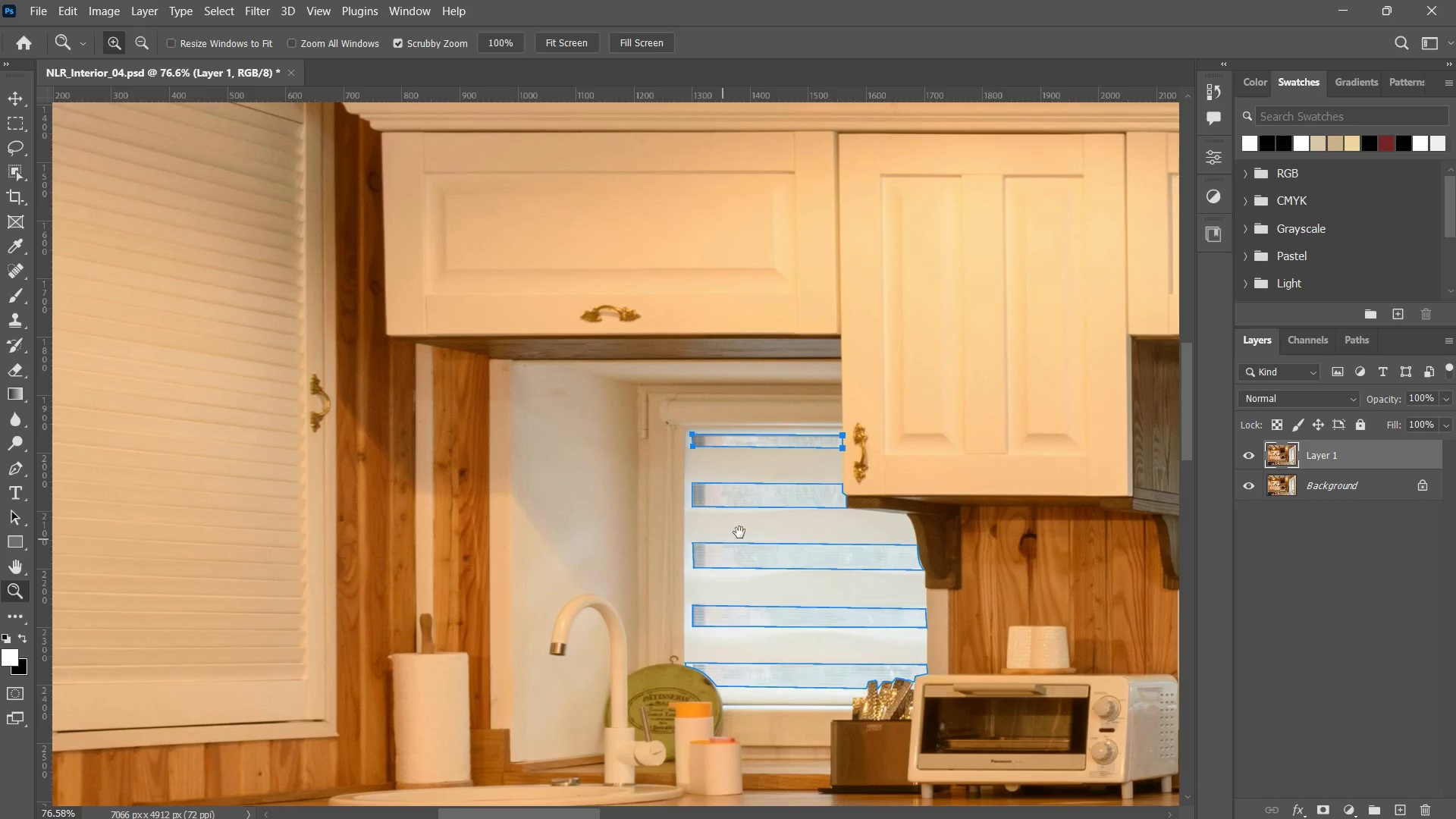 
hold_key(key=Space, duration=0.48)
 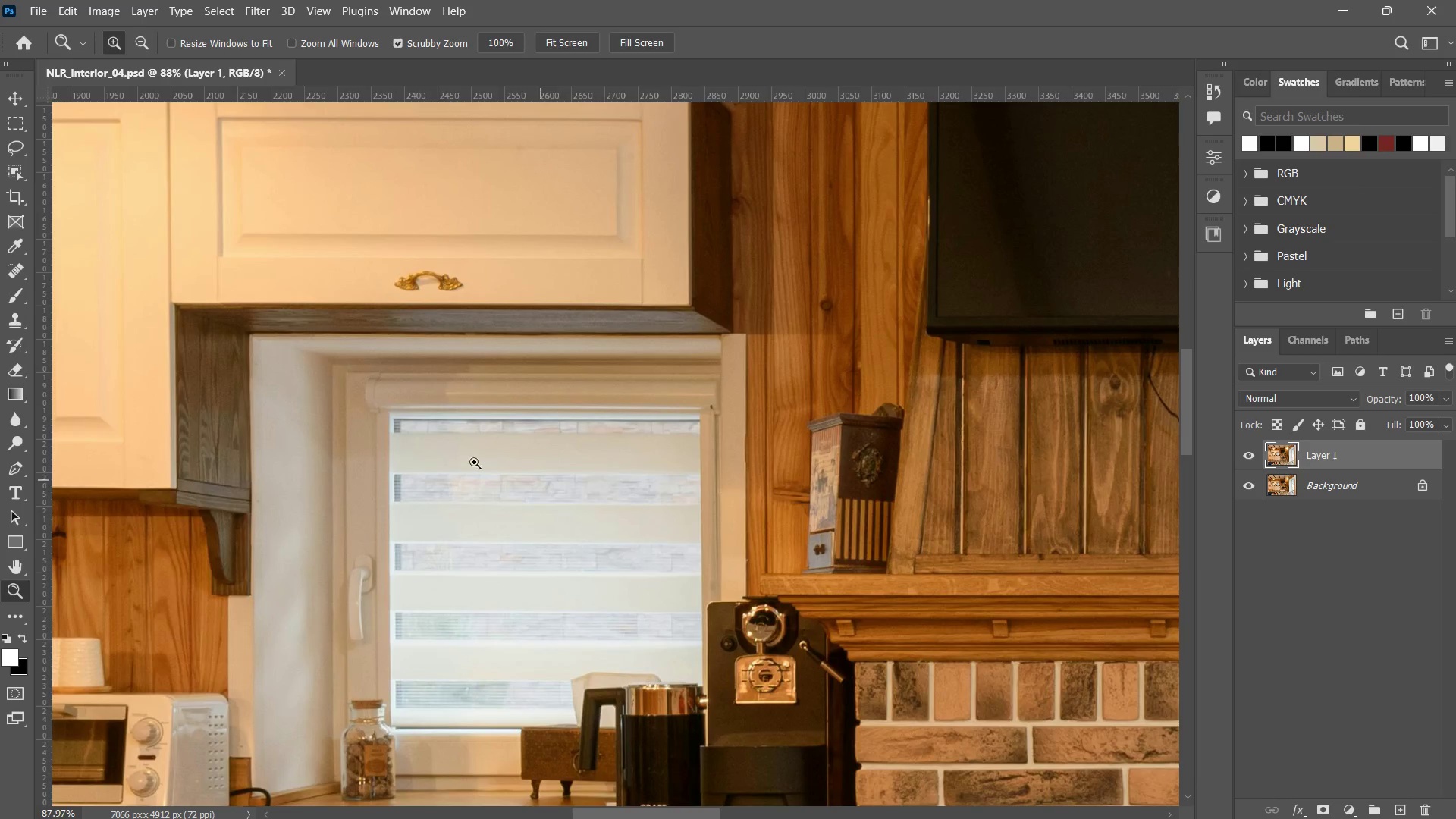 
left_click_drag(start_coordinate=[789, 513], to_coordinate=[389, 510])
 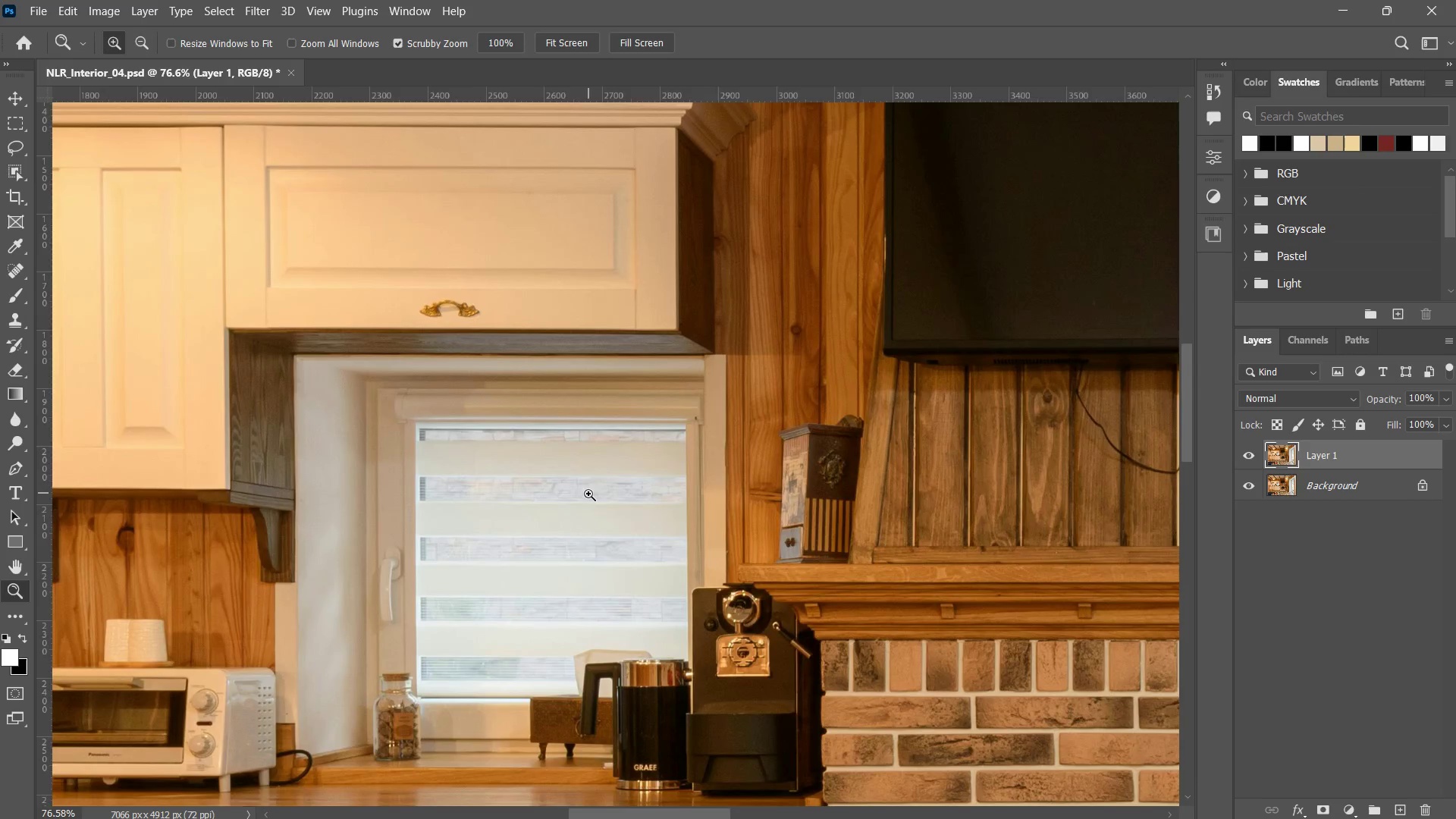 
left_click_drag(start_coordinate=[588, 494], to_coordinate=[606, 487])
 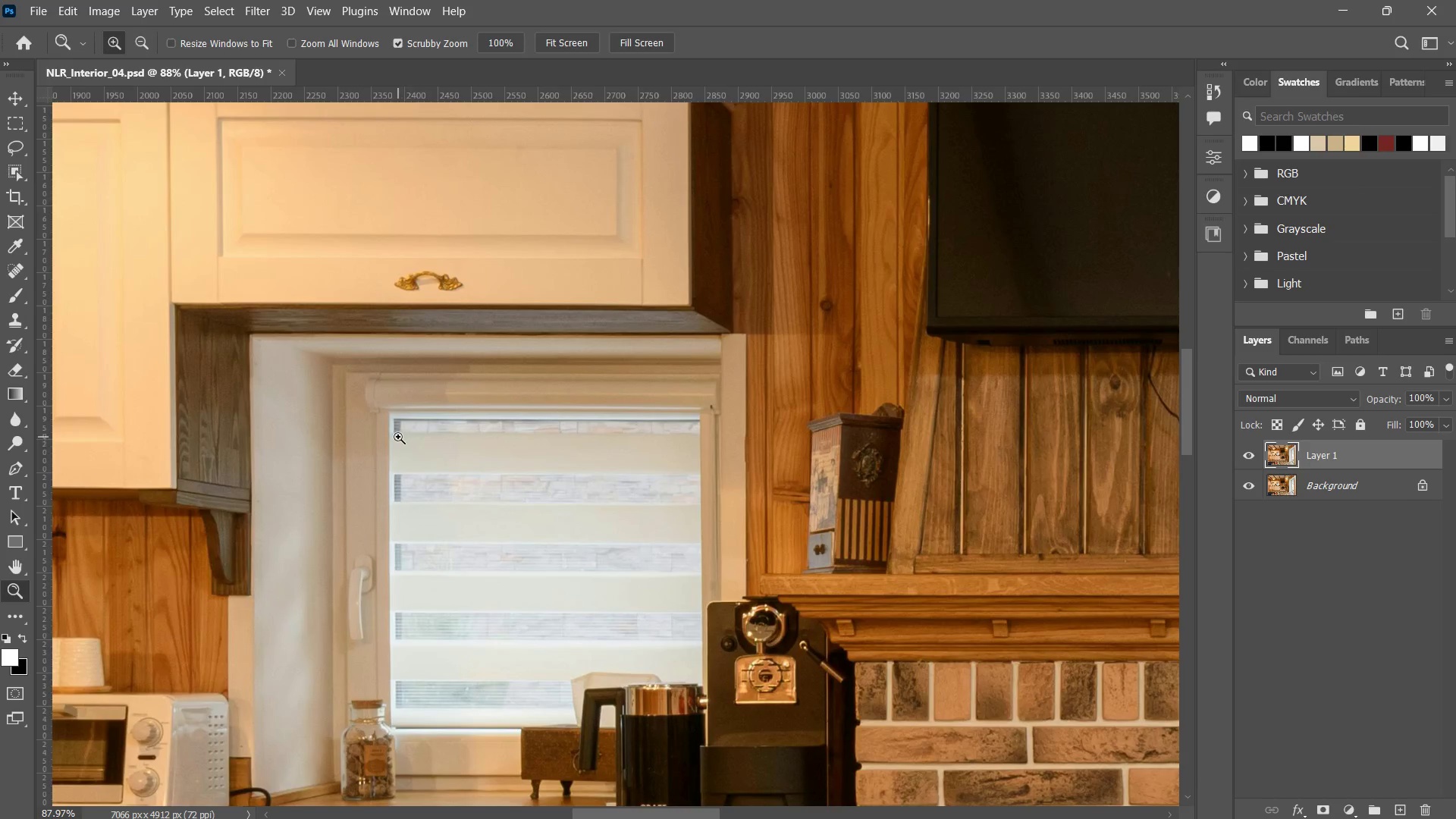 
left_click_drag(start_coordinate=[400, 437], to_coordinate=[469, 416])
 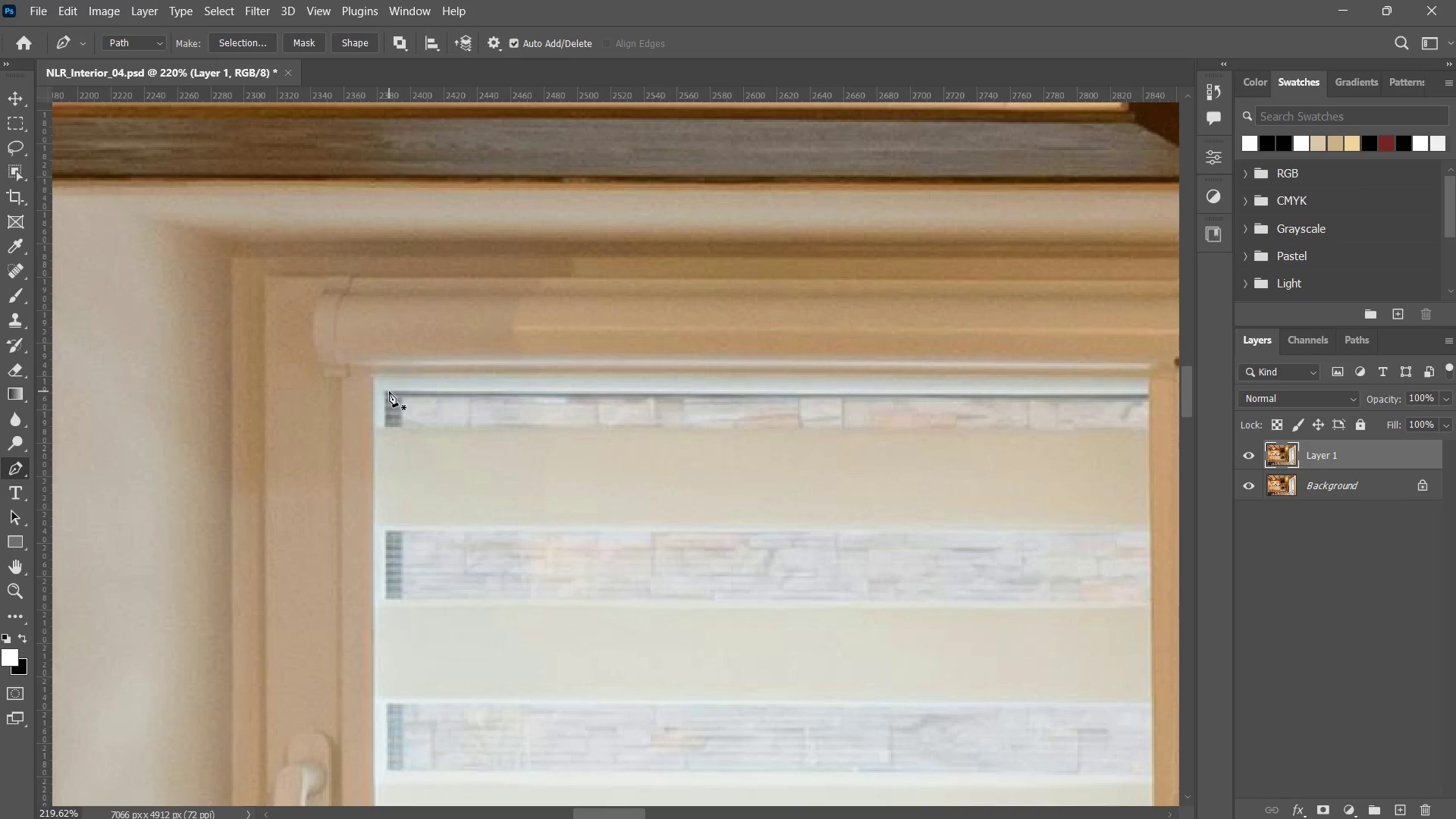 
left_click([386, 391])
 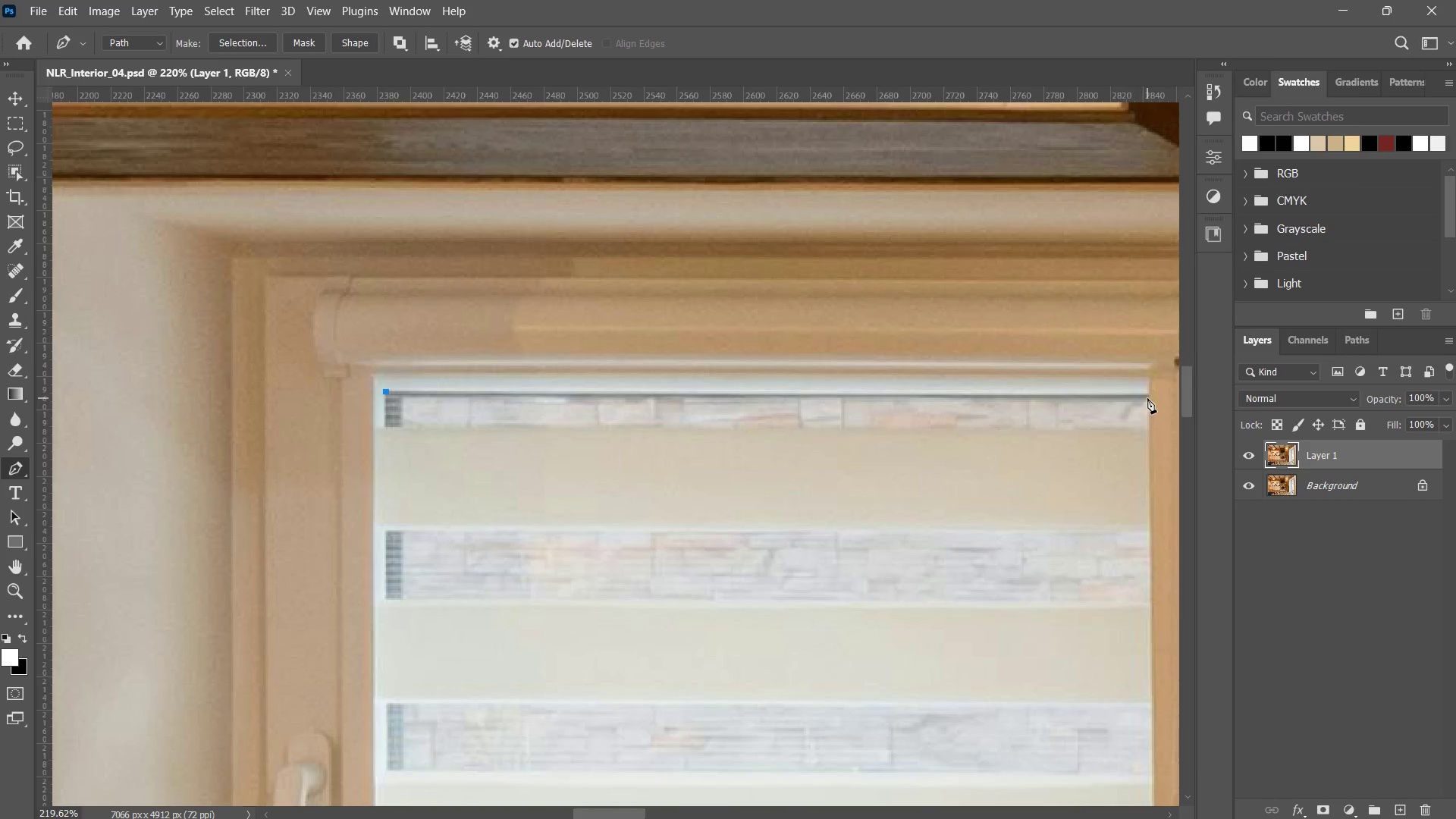 
left_click([1148, 398])
 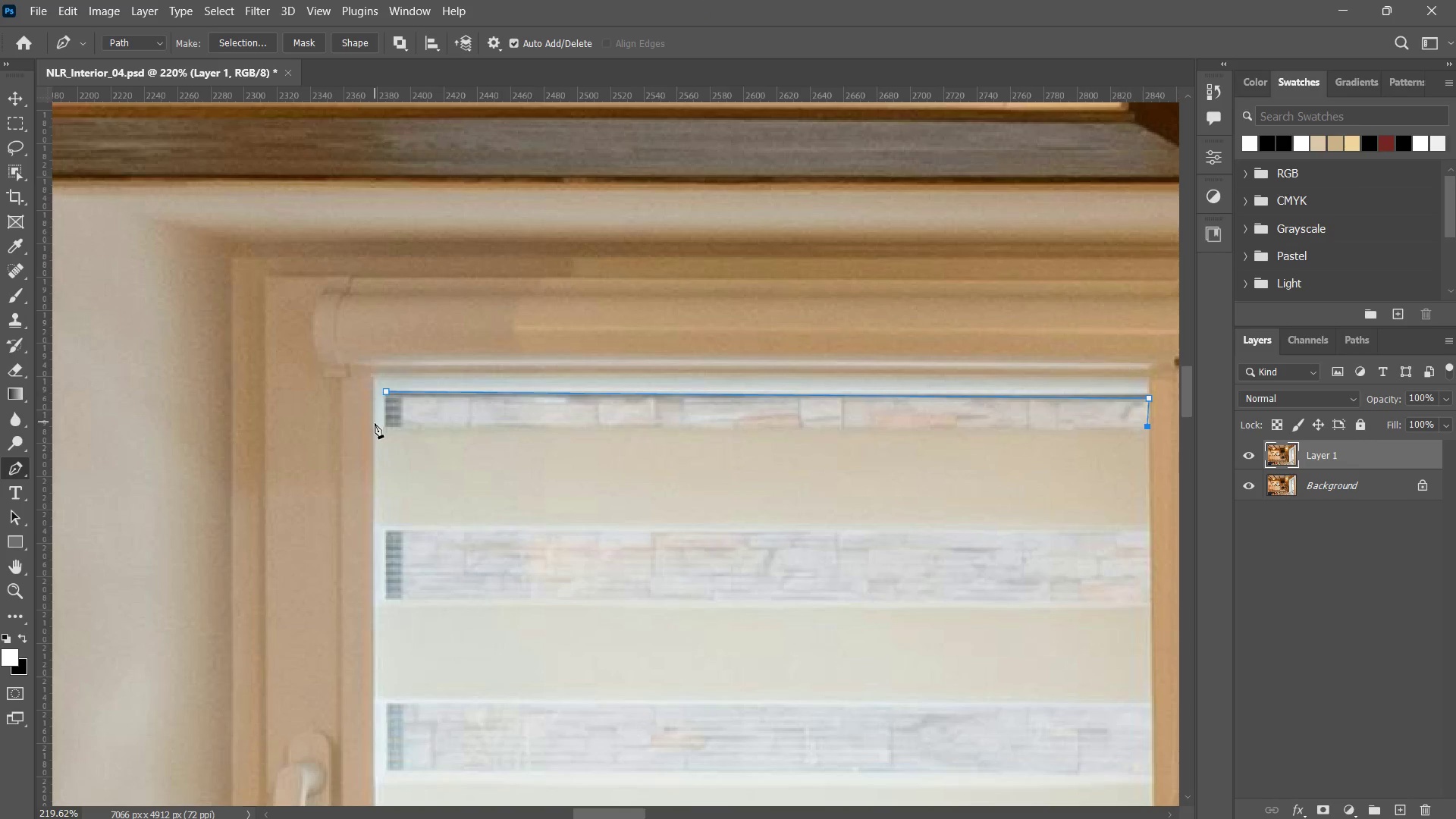 
left_click([387, 428])
 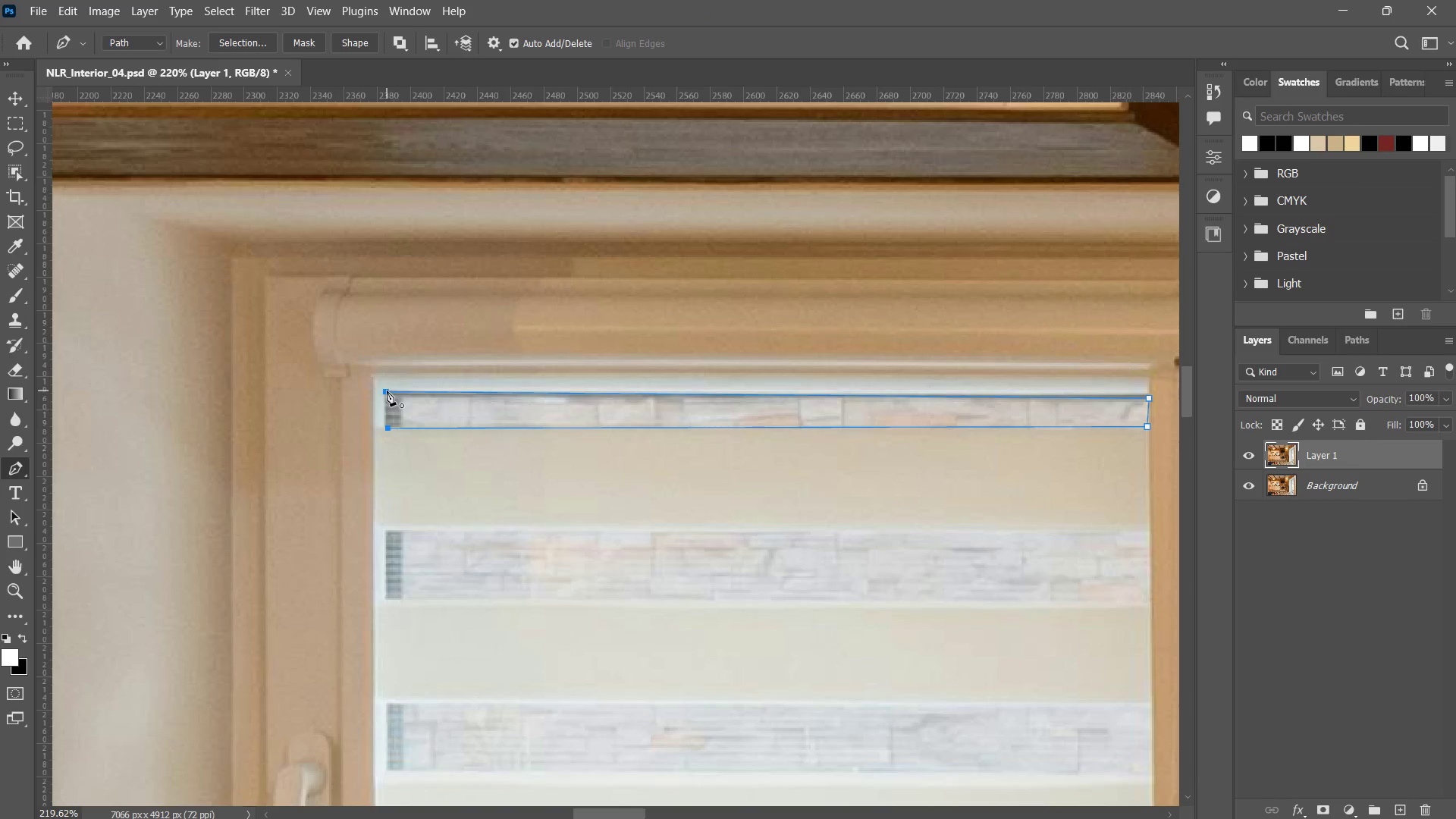 
double_click([383, 396])
 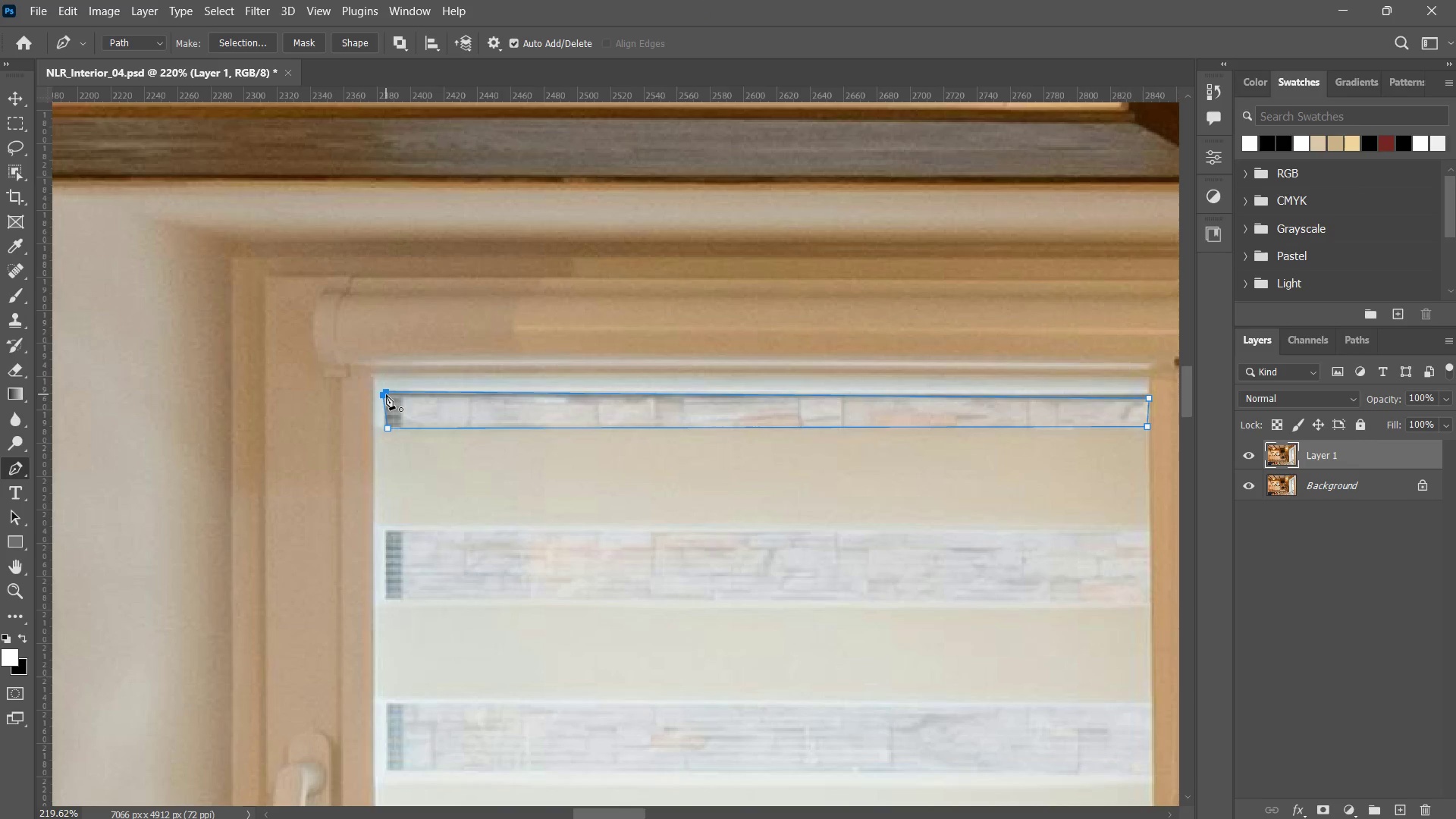 
key(Control+ControlLeft)
 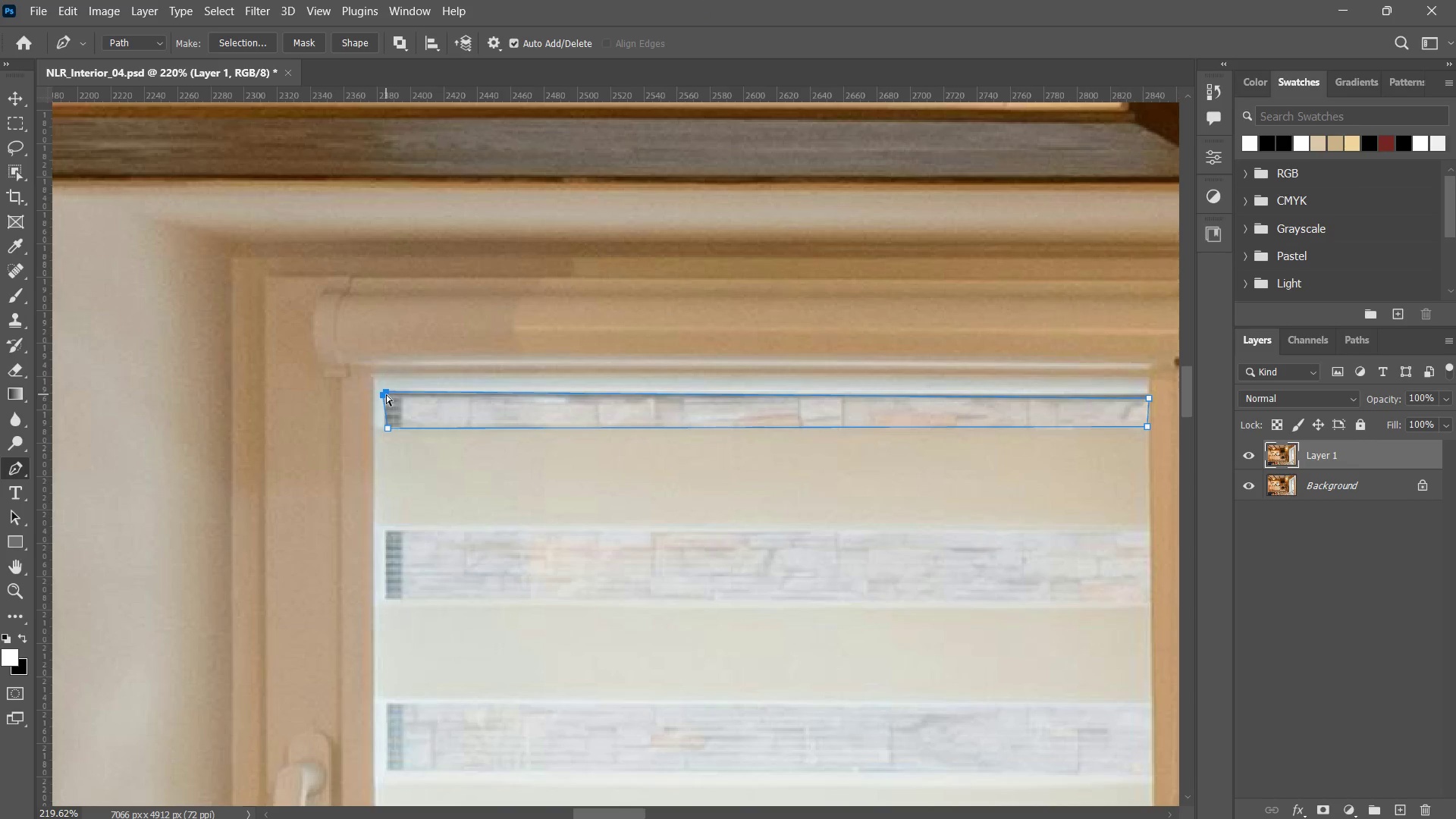 
key(Control+Z)
 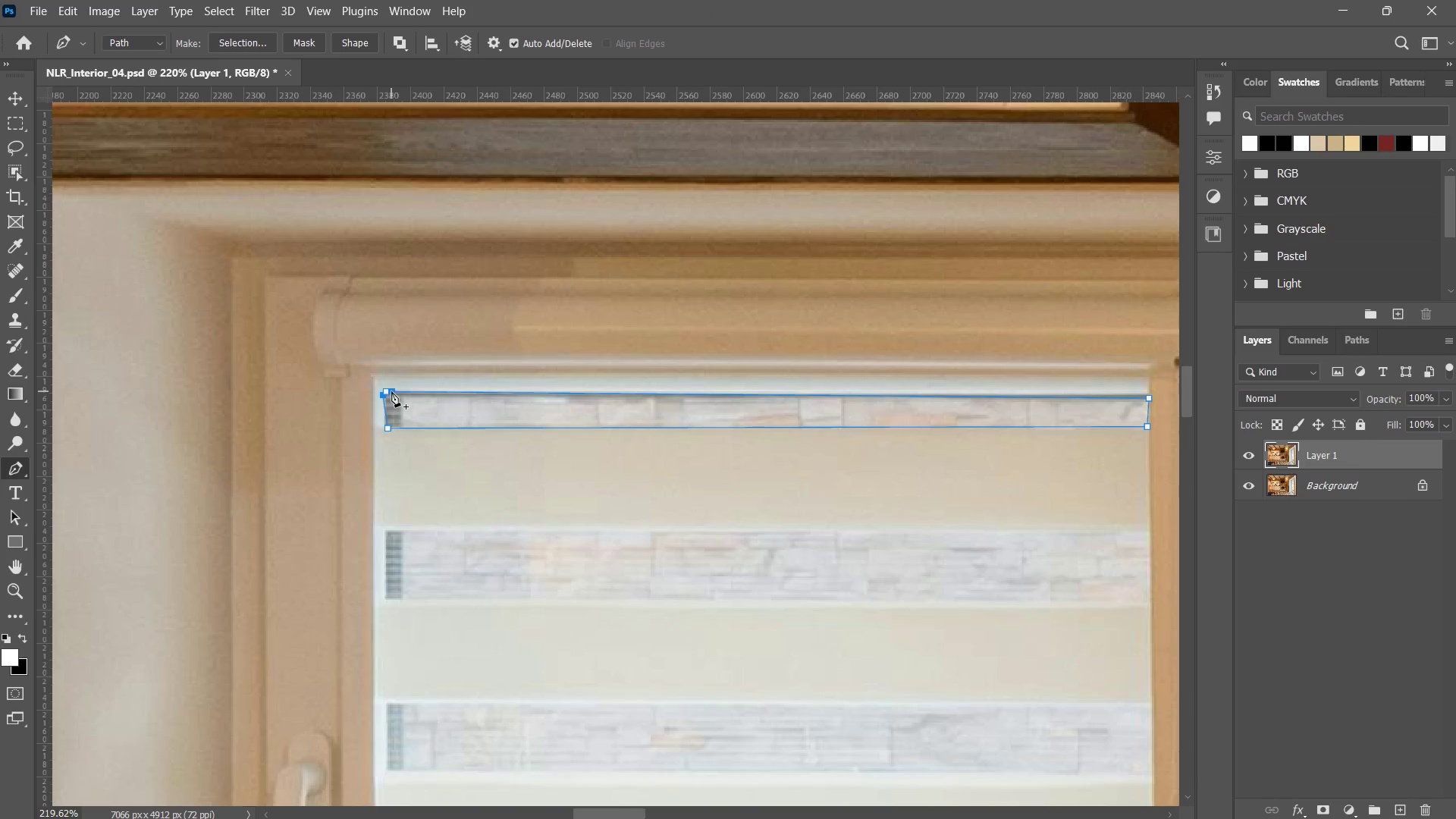 
left_click([391, 391])
 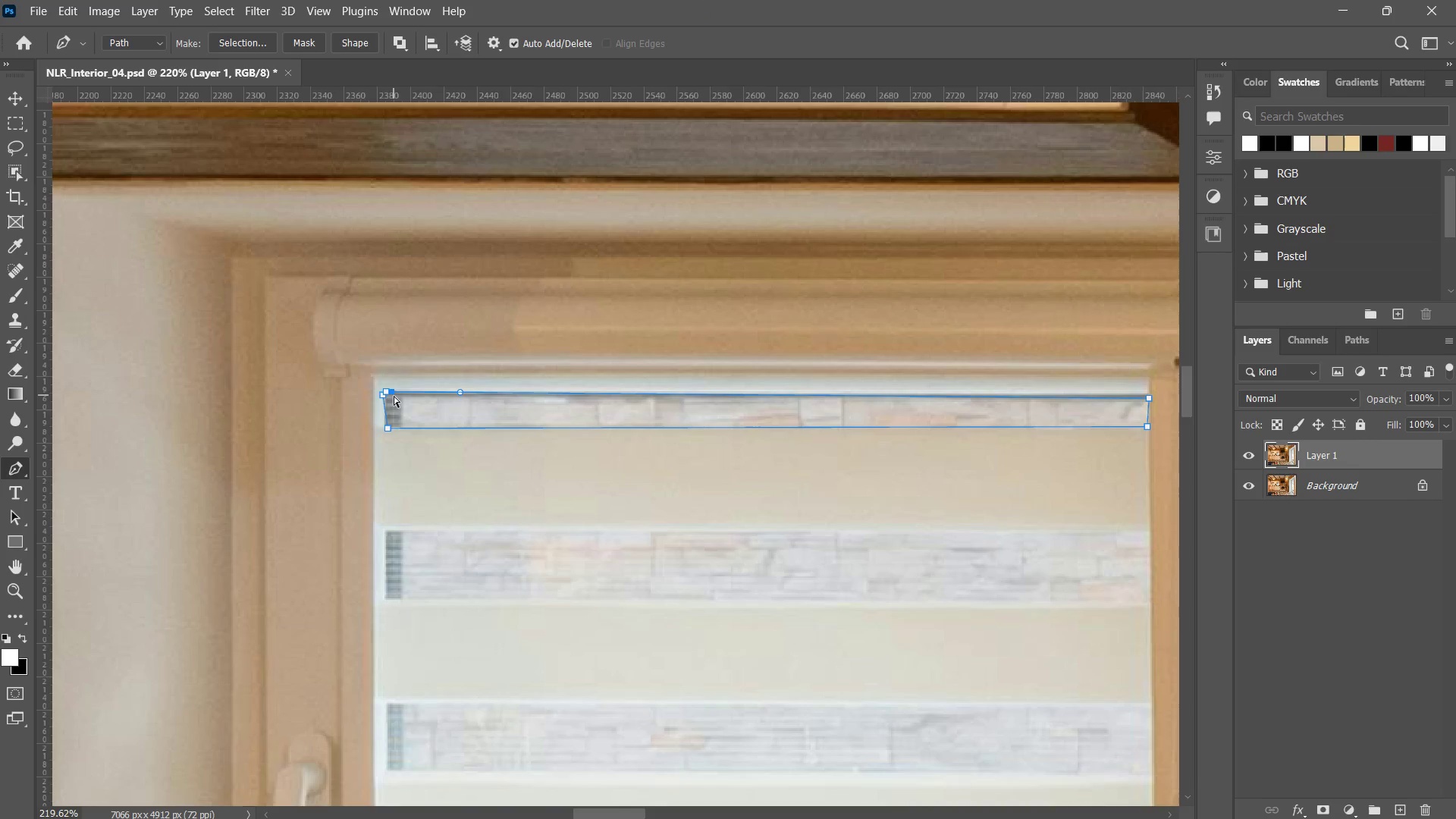 
key(Control+ControlLeft)
 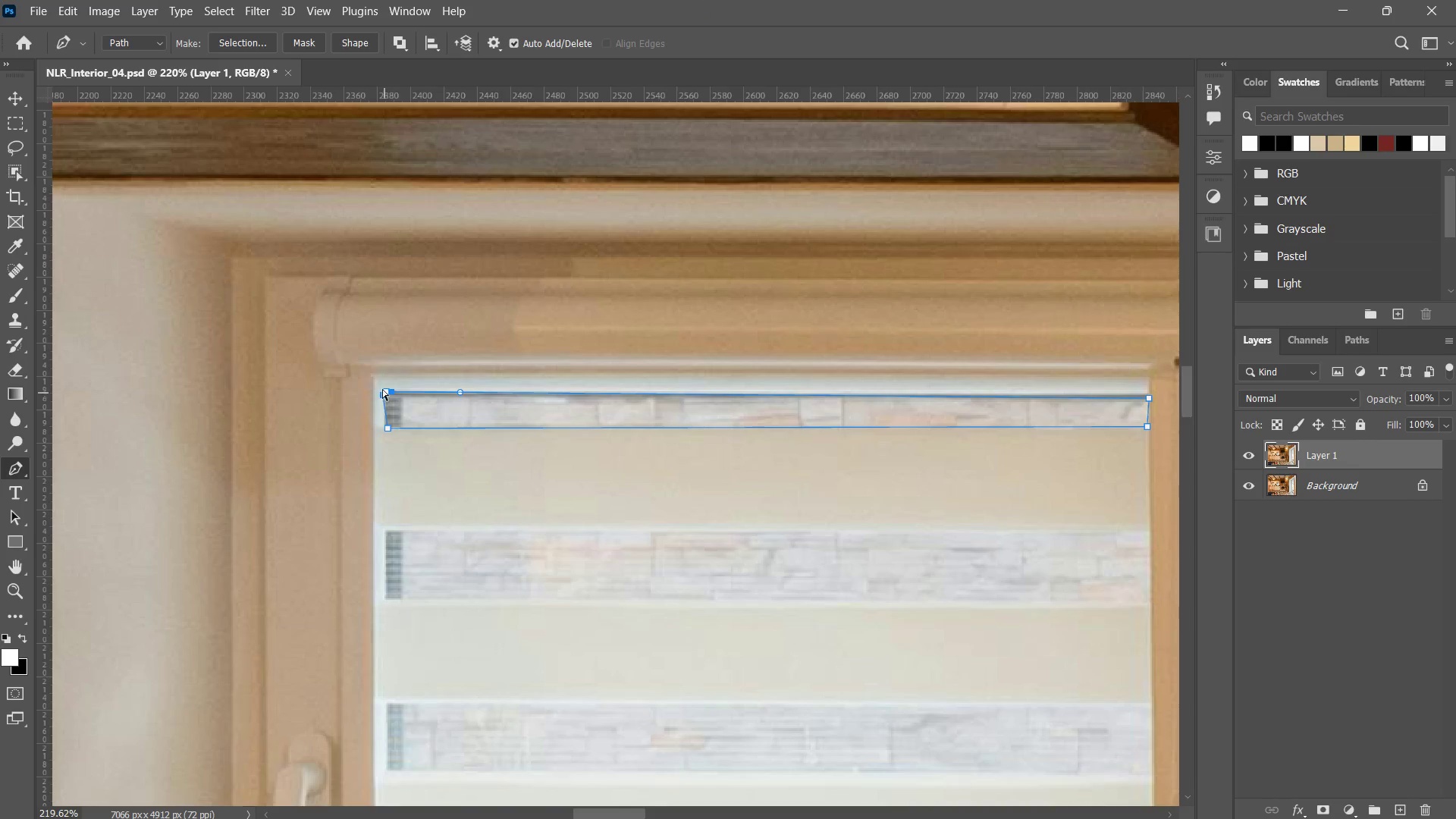 
key(Control+Z)
 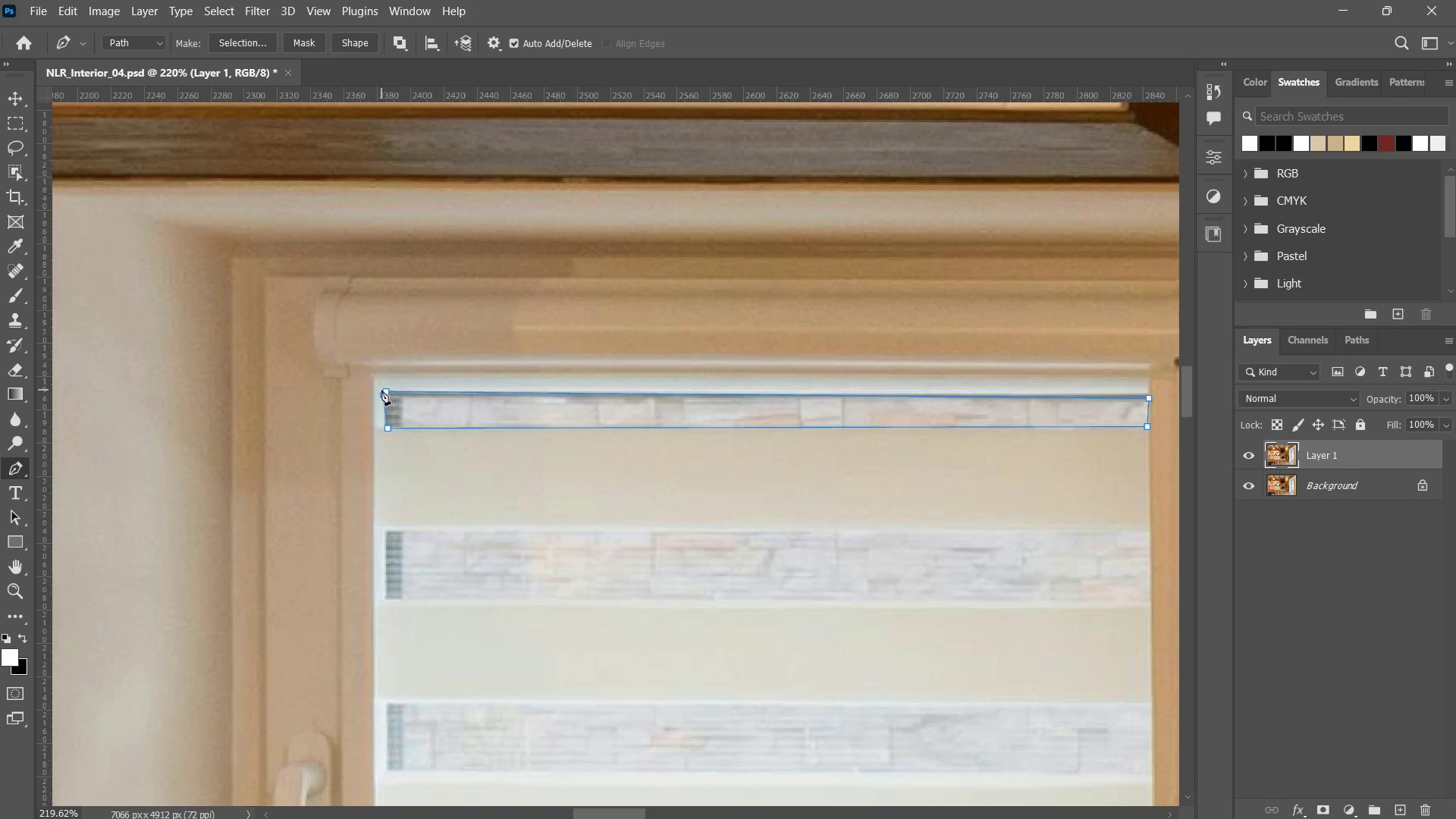 
double_click([384, 391])
 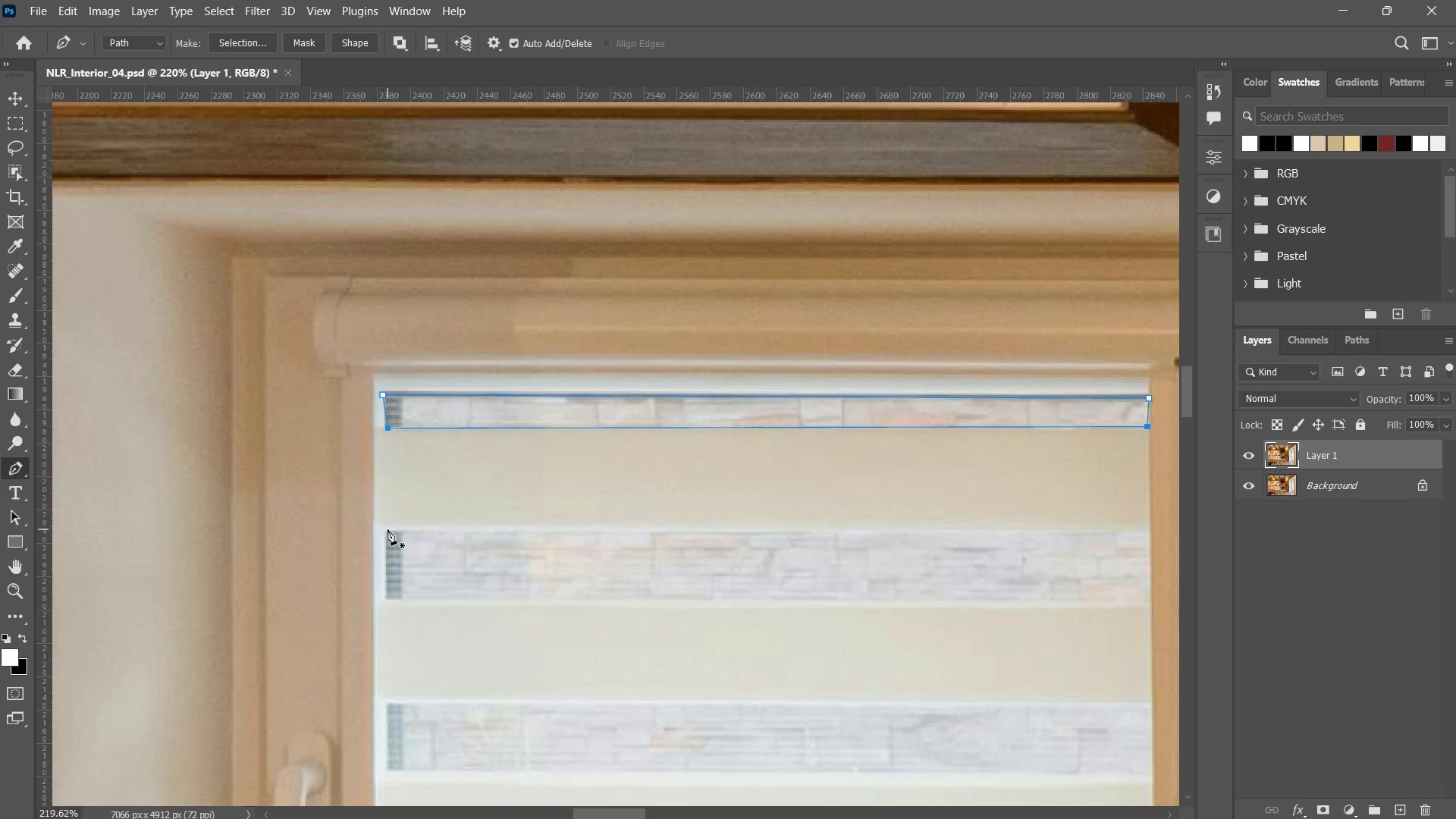 
double_click([385, 532])
 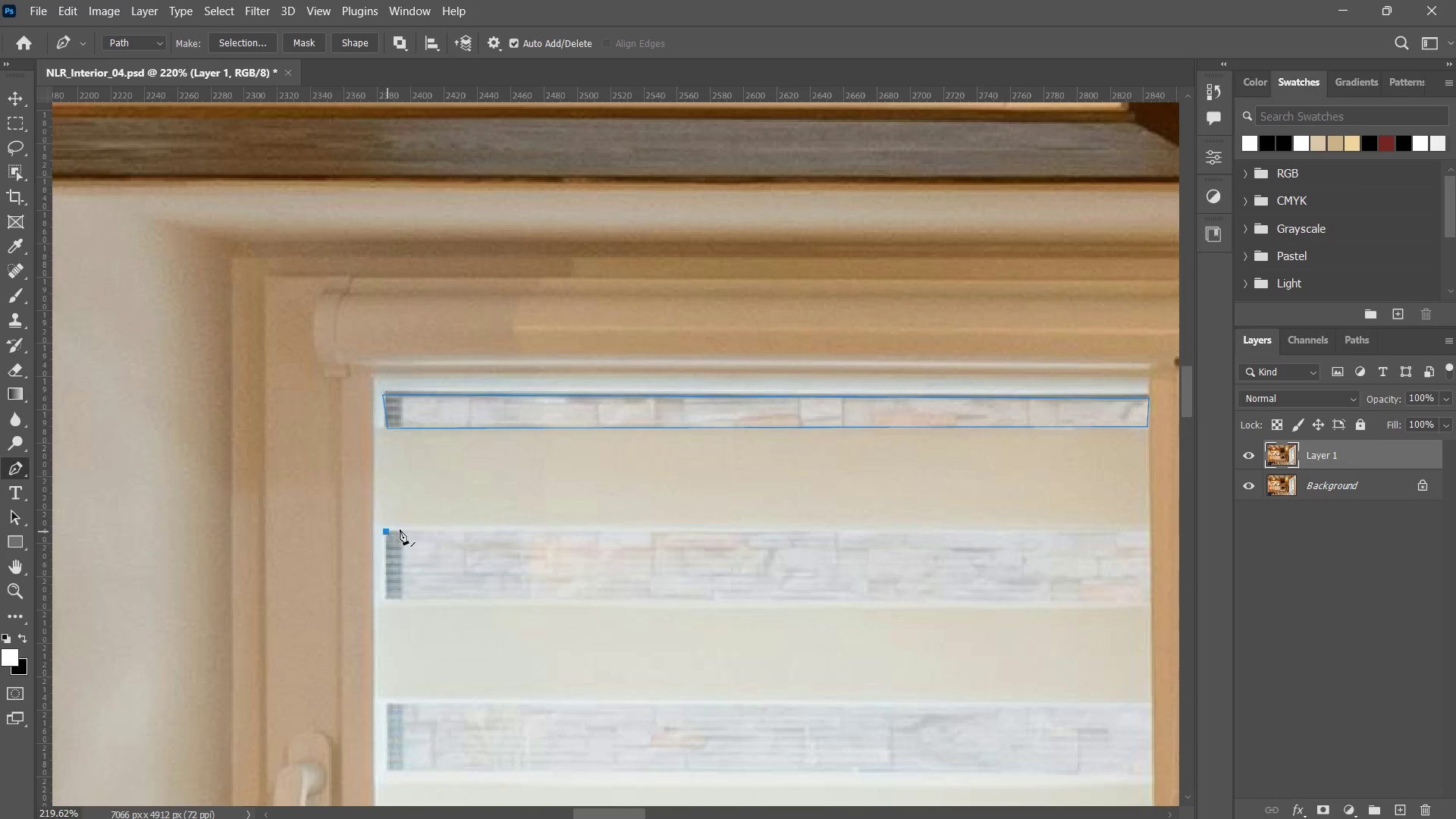 
hold_key(key=Space, duration=0.58)
 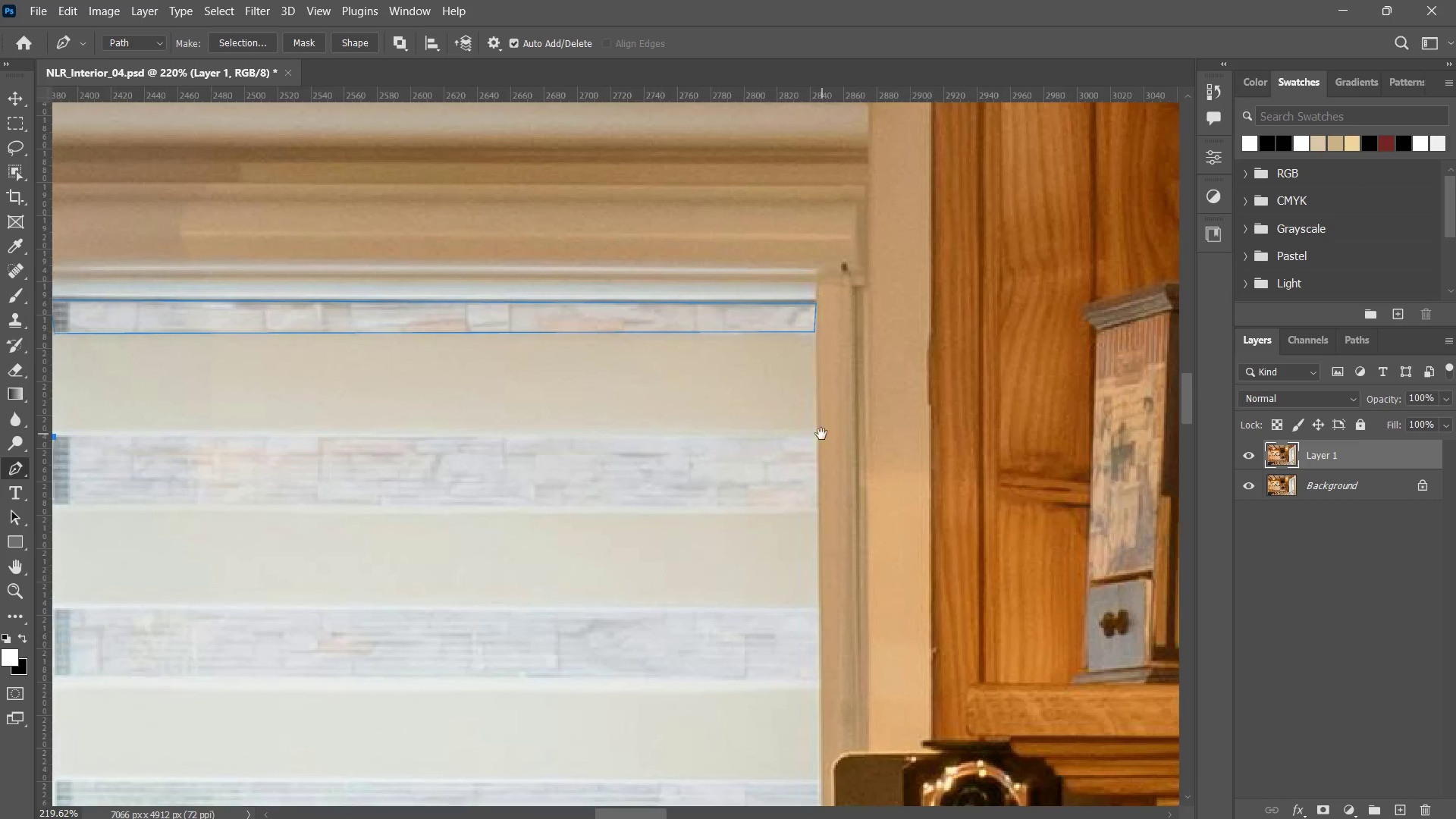 
left_click_drag(start_coordinate=[743, 523], to_coordinate=[556, 472])
 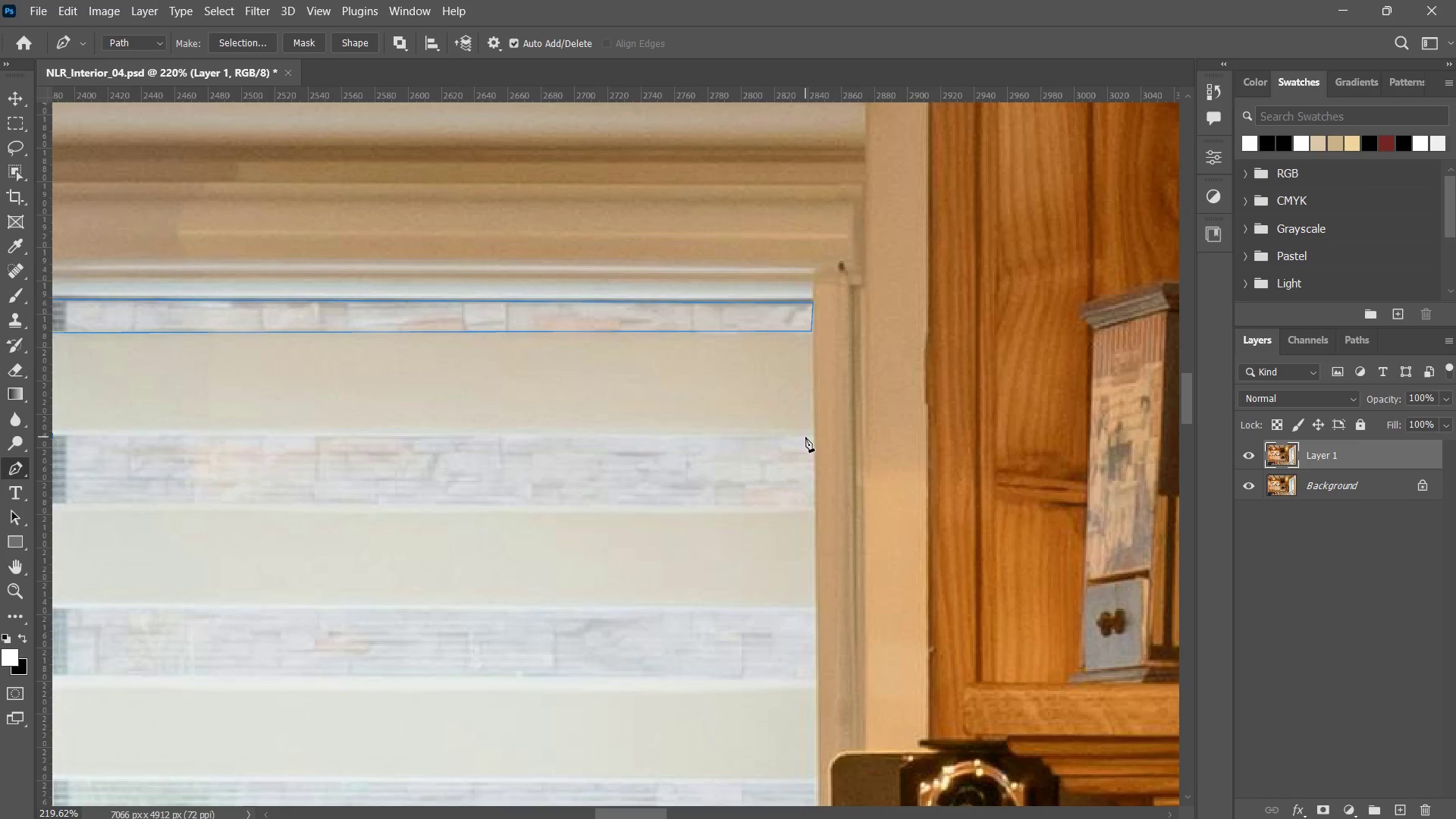 
left_click([811, 437])
 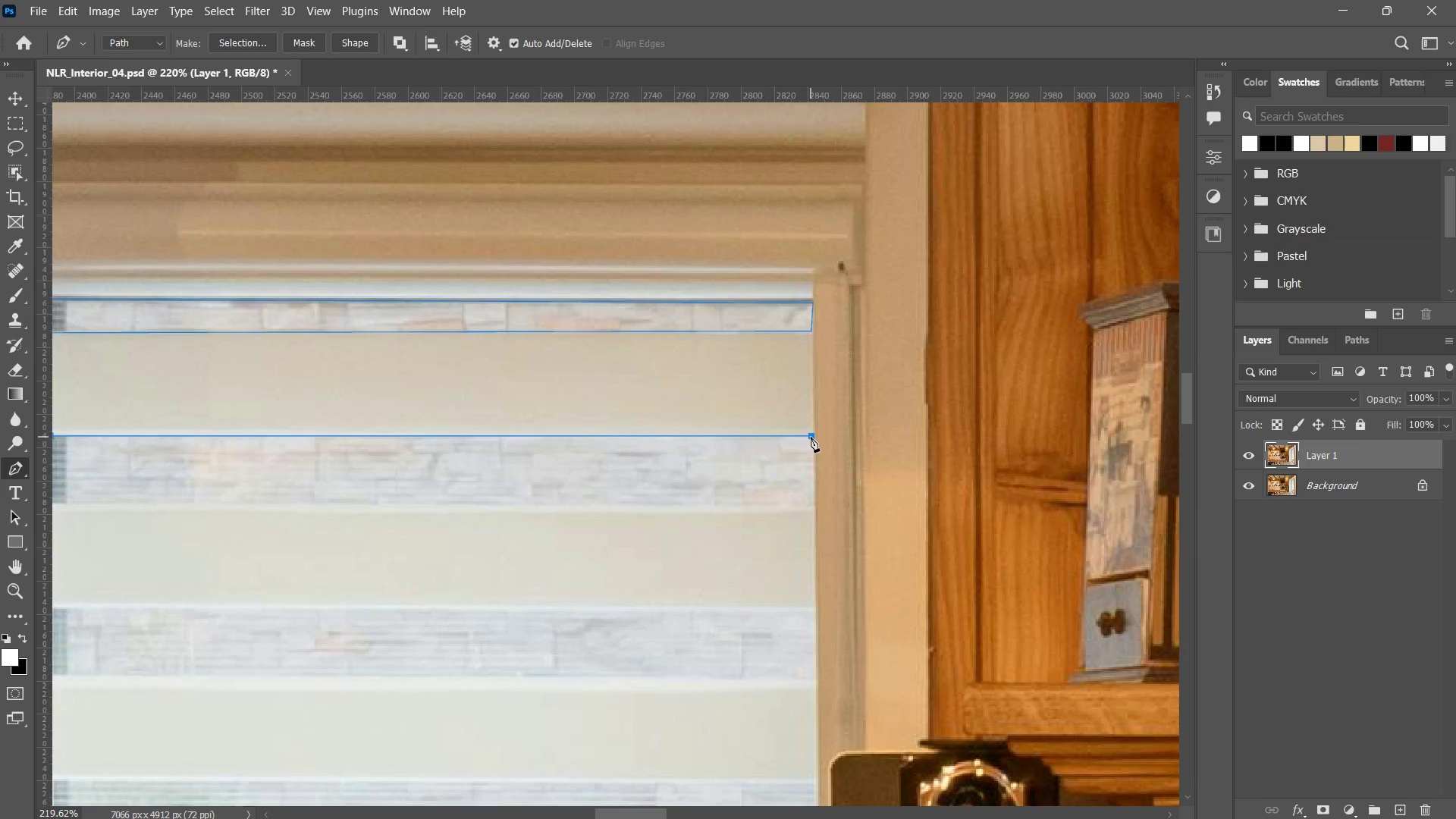 
key(Space)
 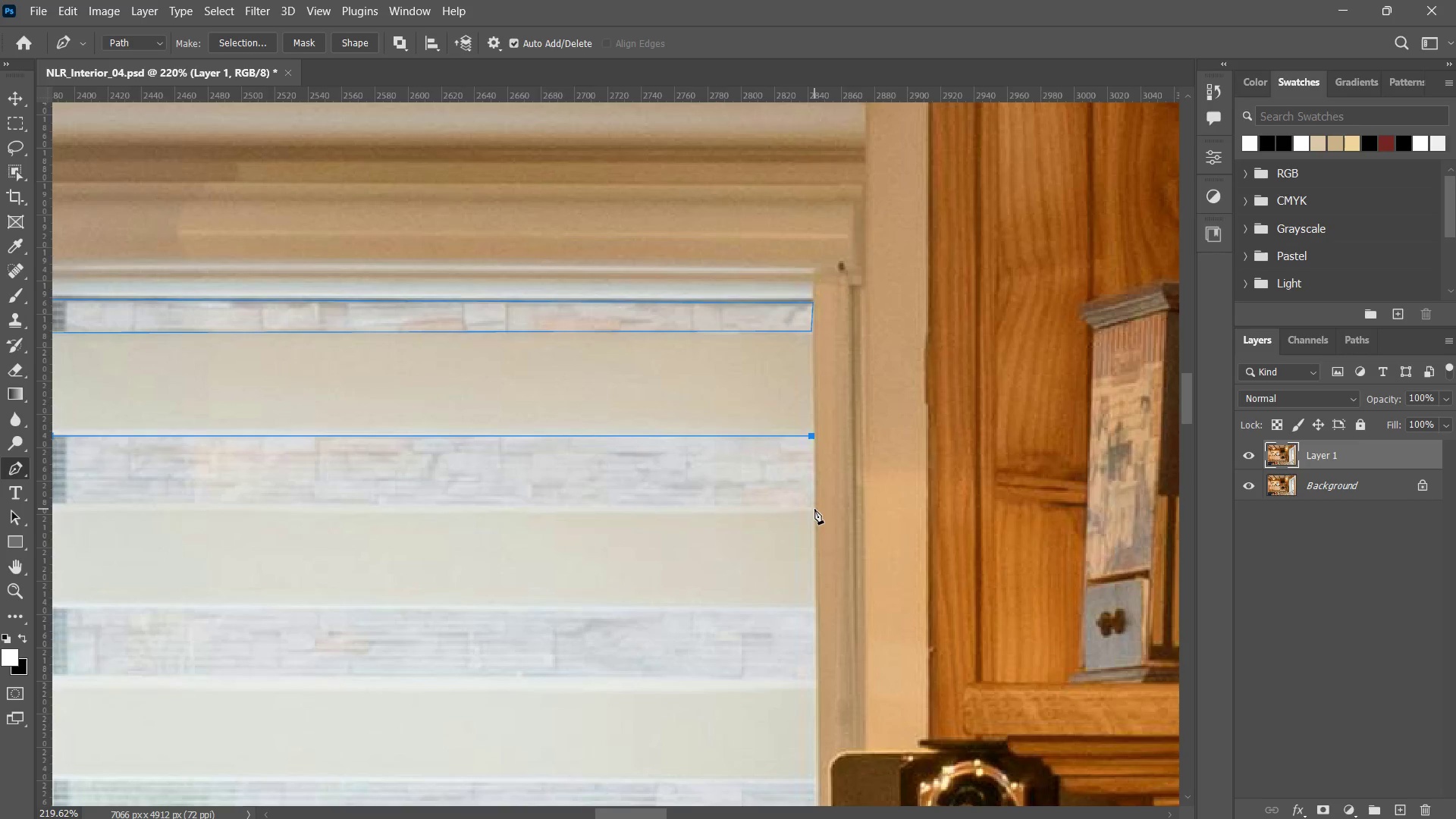 
left_click([814, 507])
 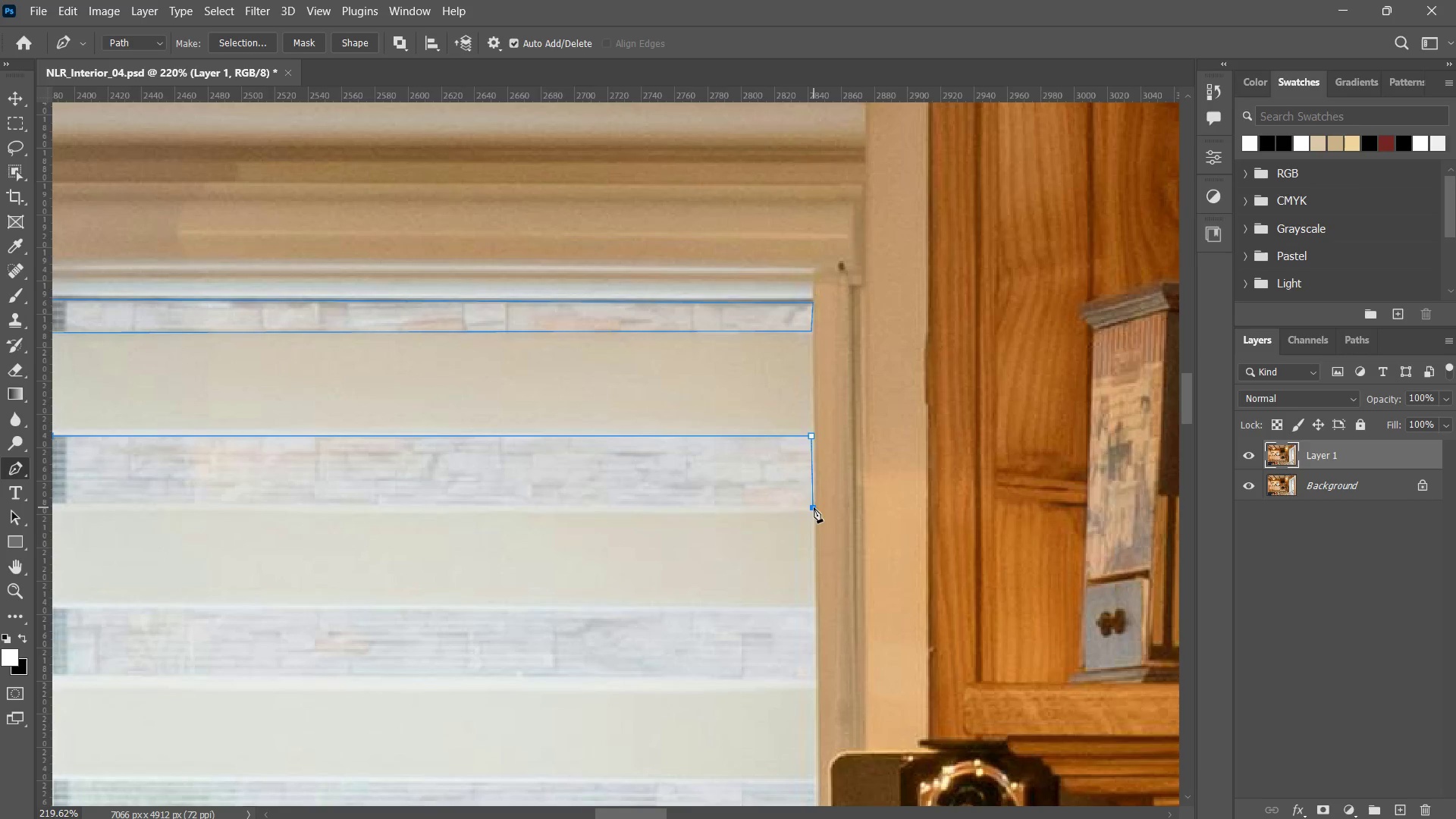 
hold_key(key=Space, duration=0.64)
 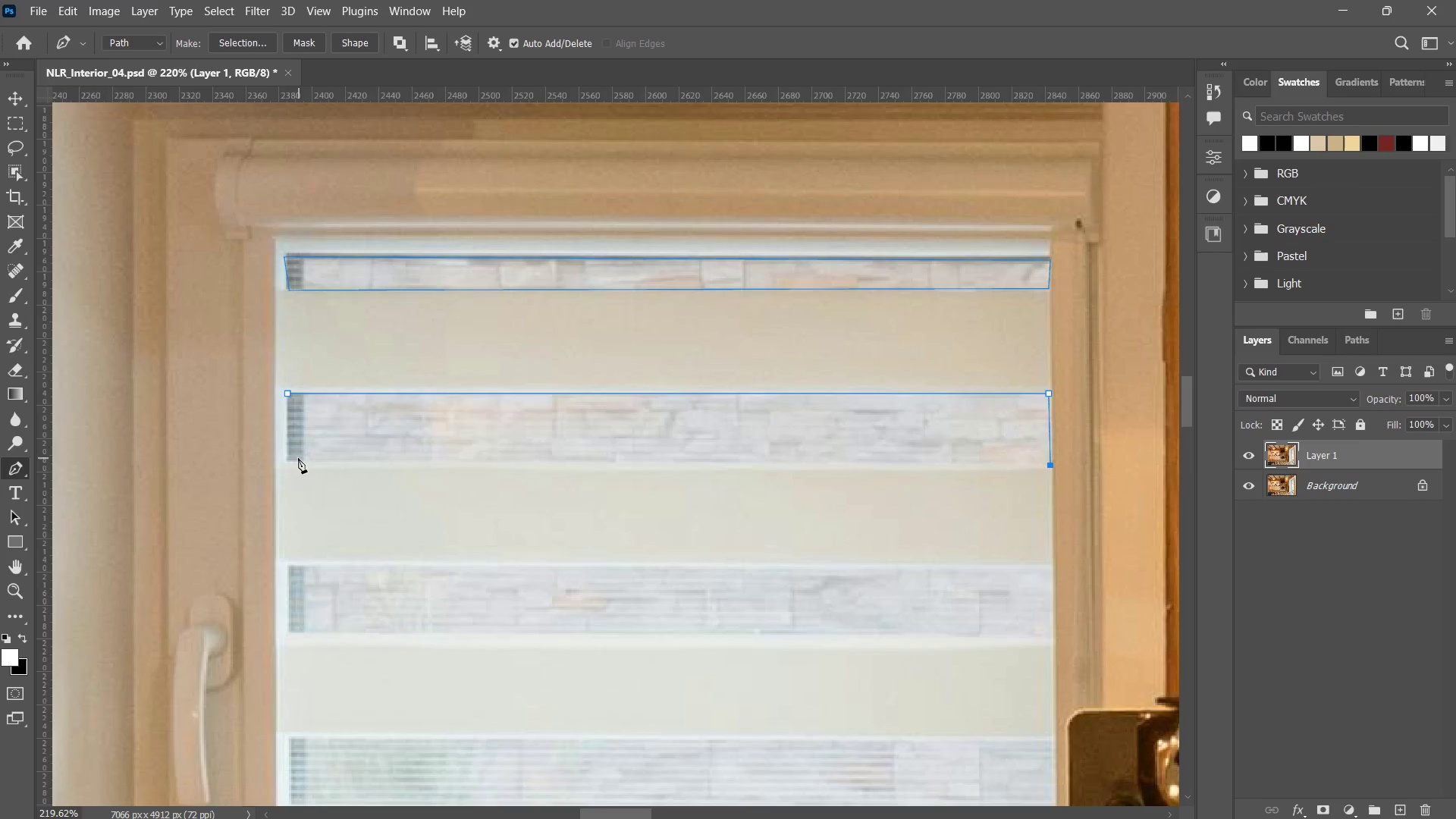 
left_click_drag(start_coordinate=[686, 518], to_coordinate=[924, 475])
 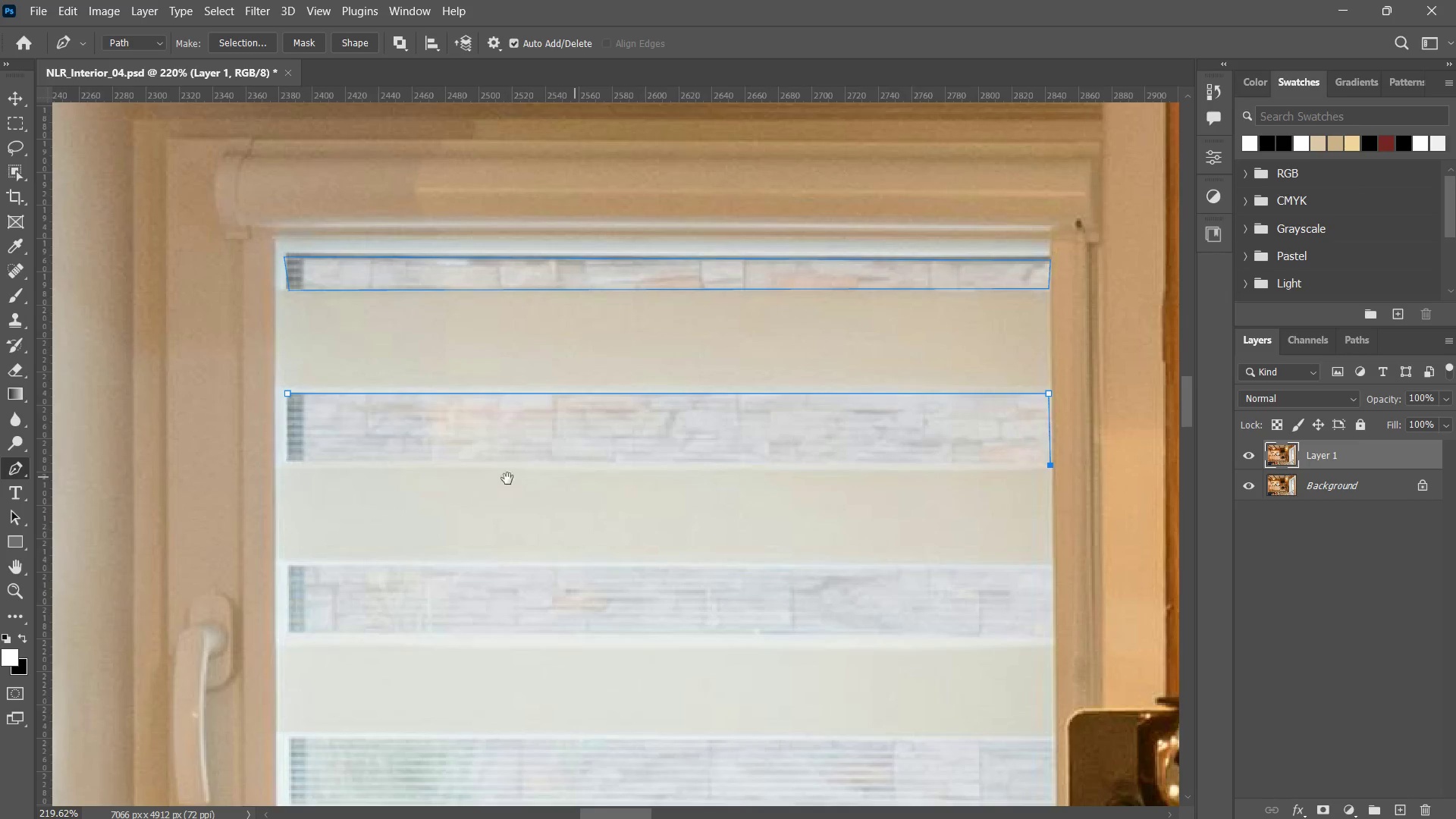 
hold_key(key=Space, duration=2.25)
 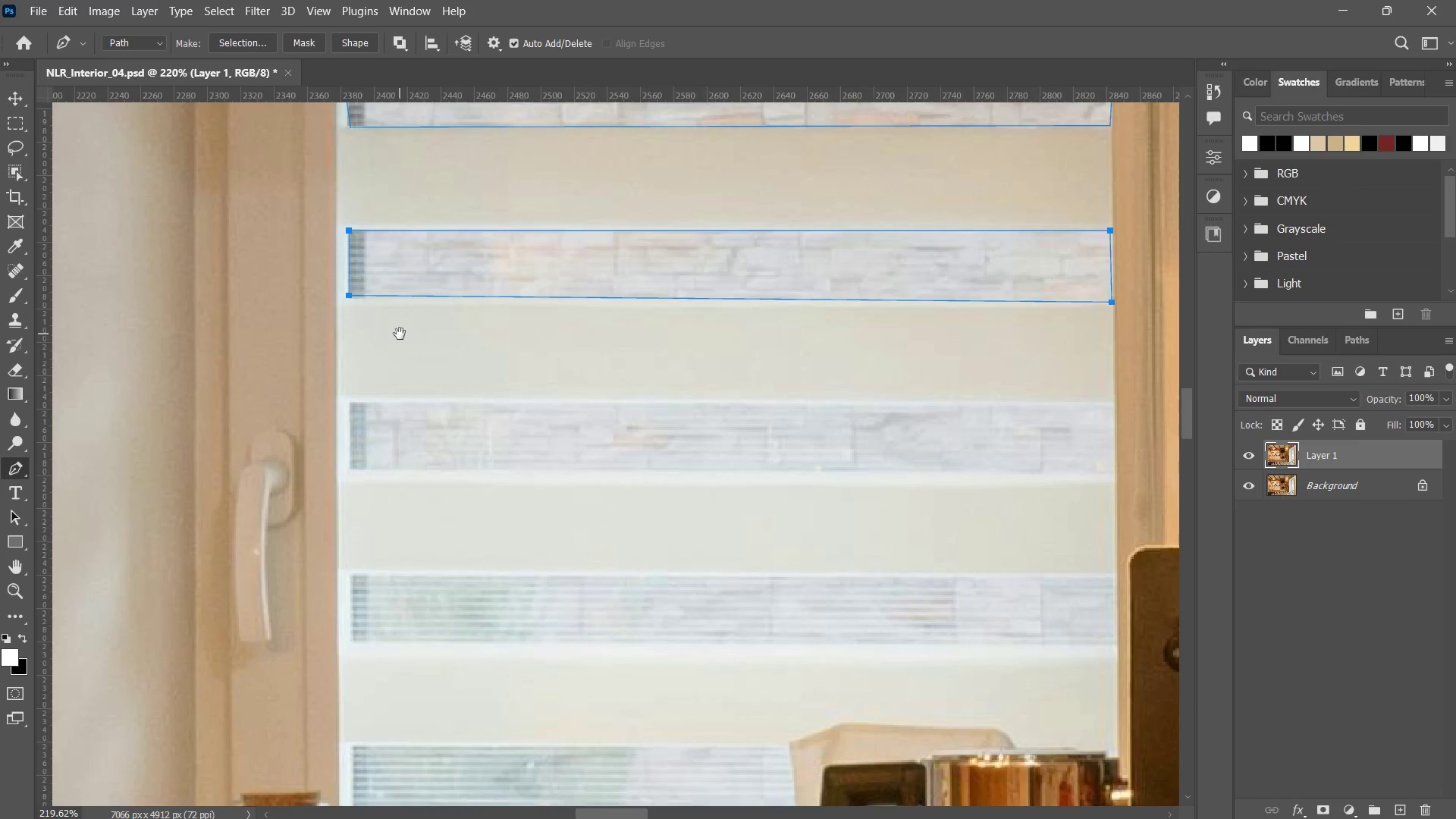 
left_click([287, 458])
 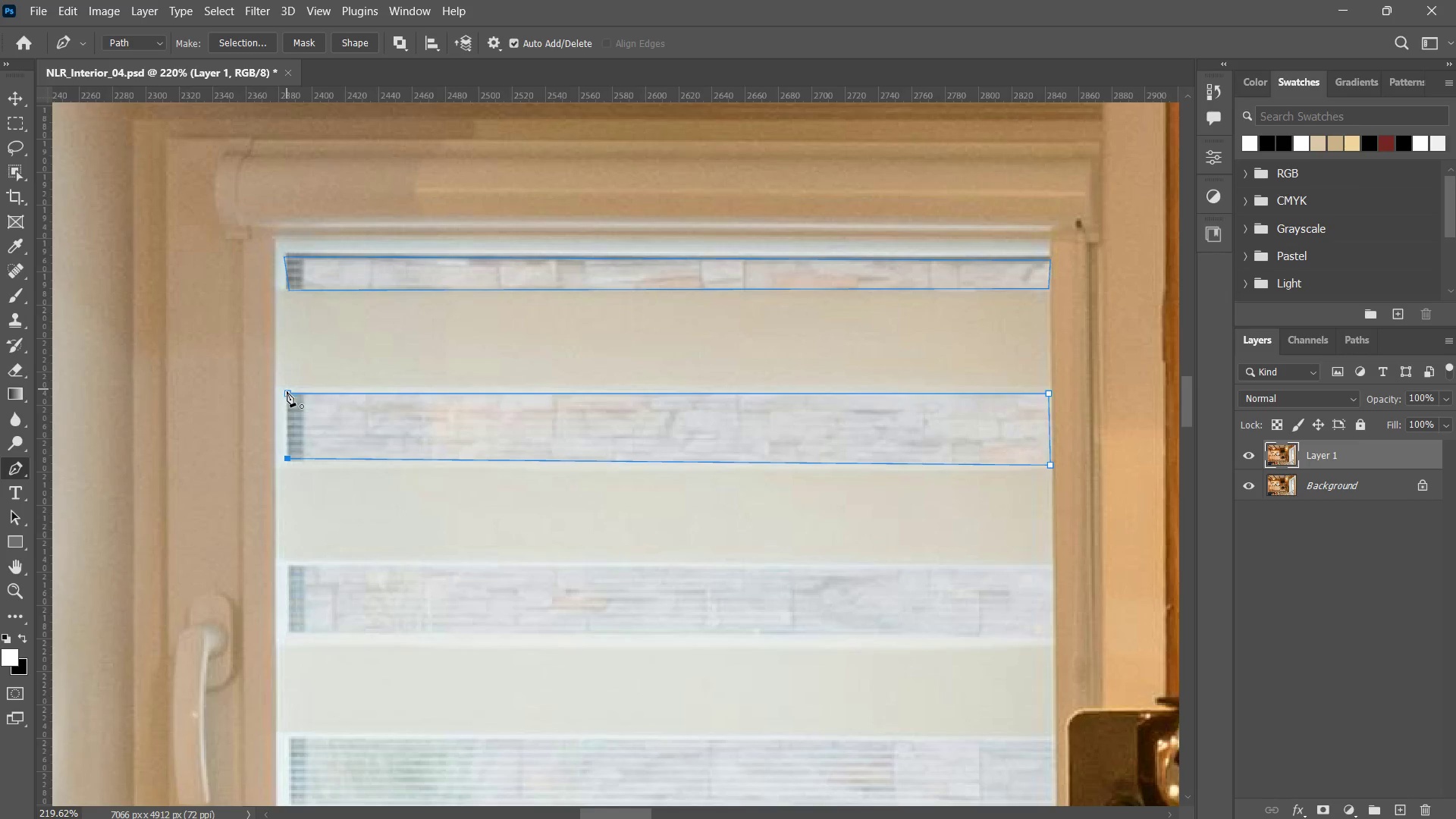 
hold_key(key=Space, duration=0.83)
 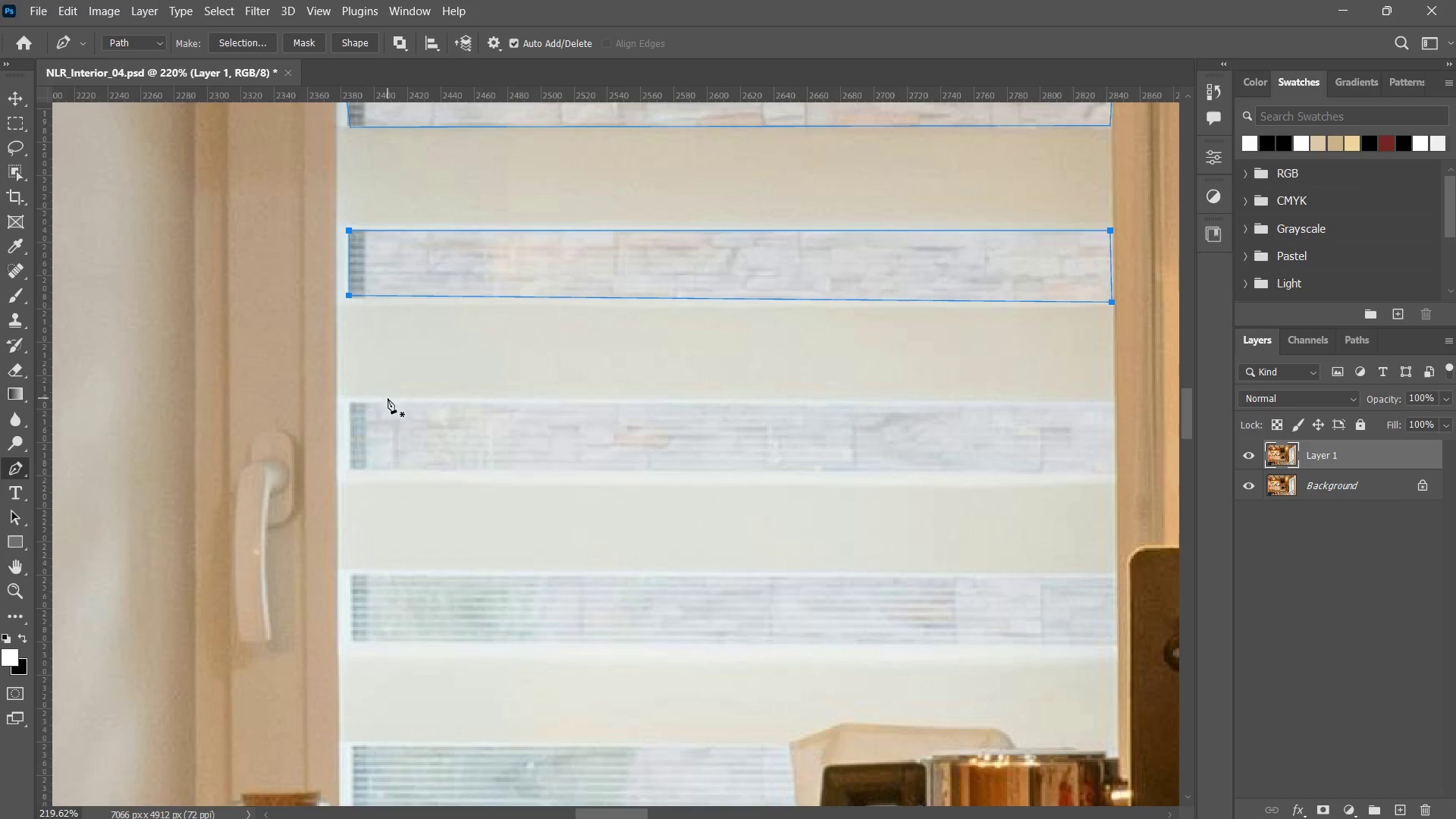 
left_click_drag(start_coordinate=[338, 495], to_coordinate=[400, 334])
 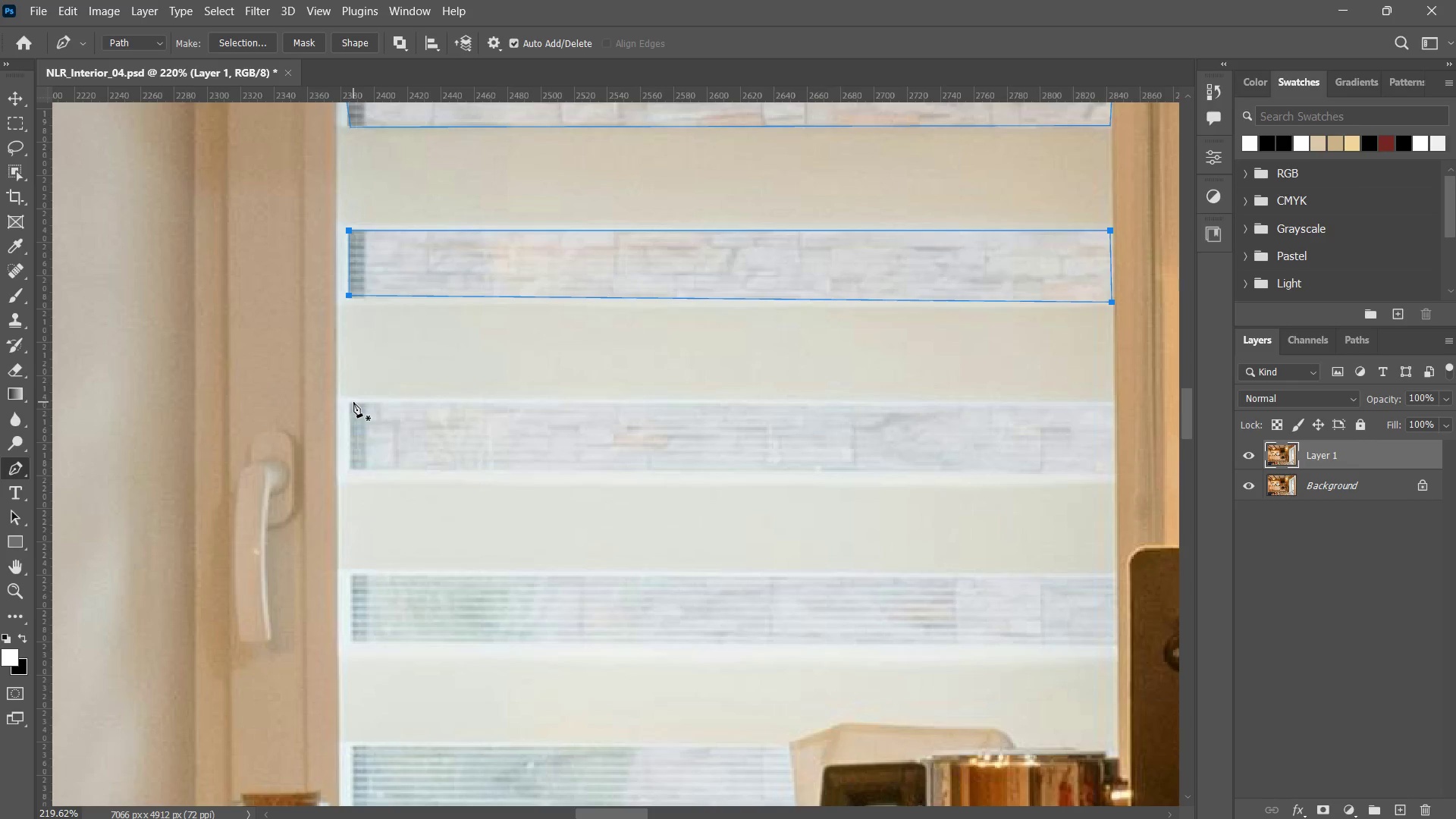 
left_click([351, 403])
 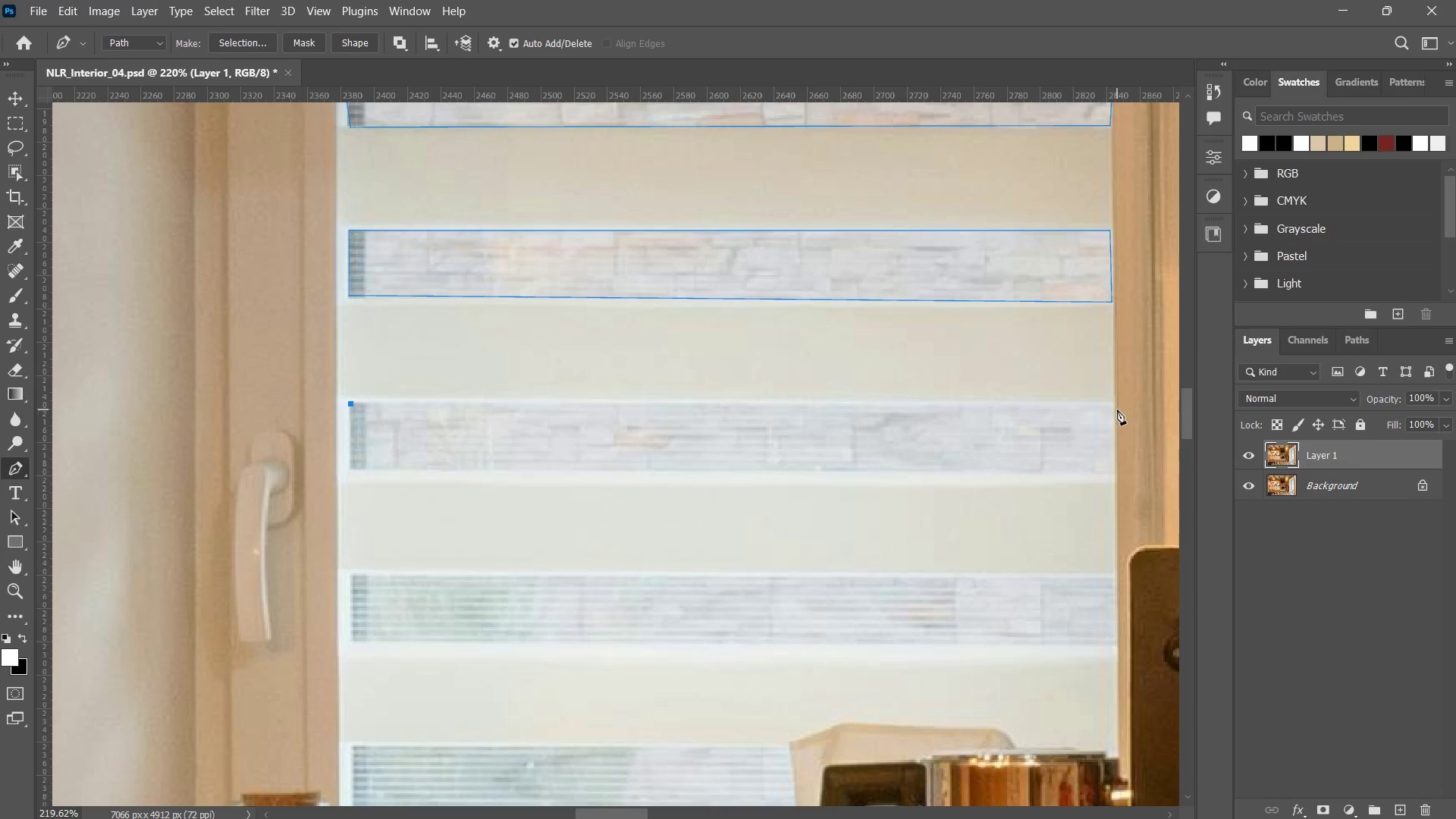 
double_click([1112, 405])
 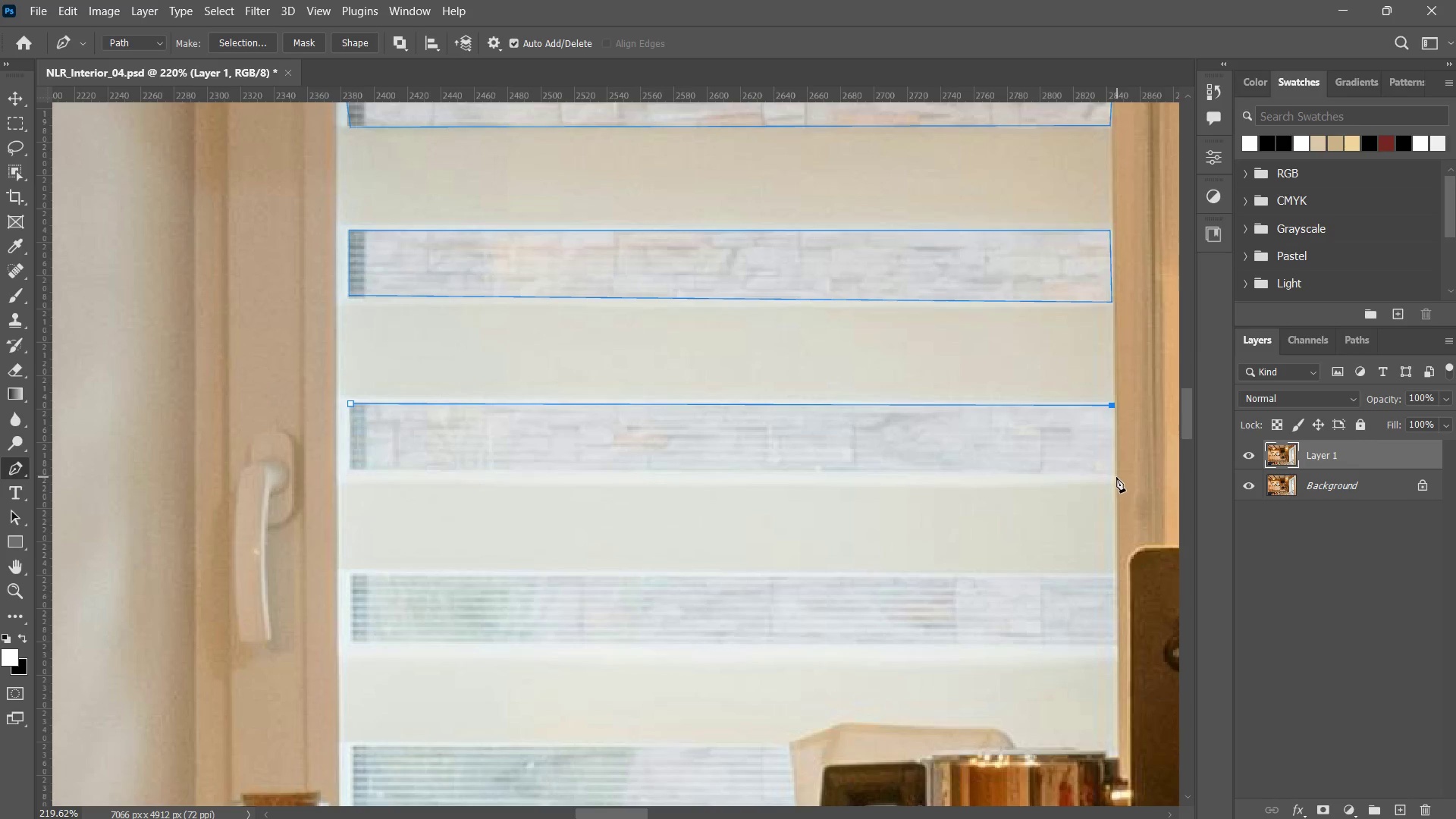 
left_click([1115, 477])
 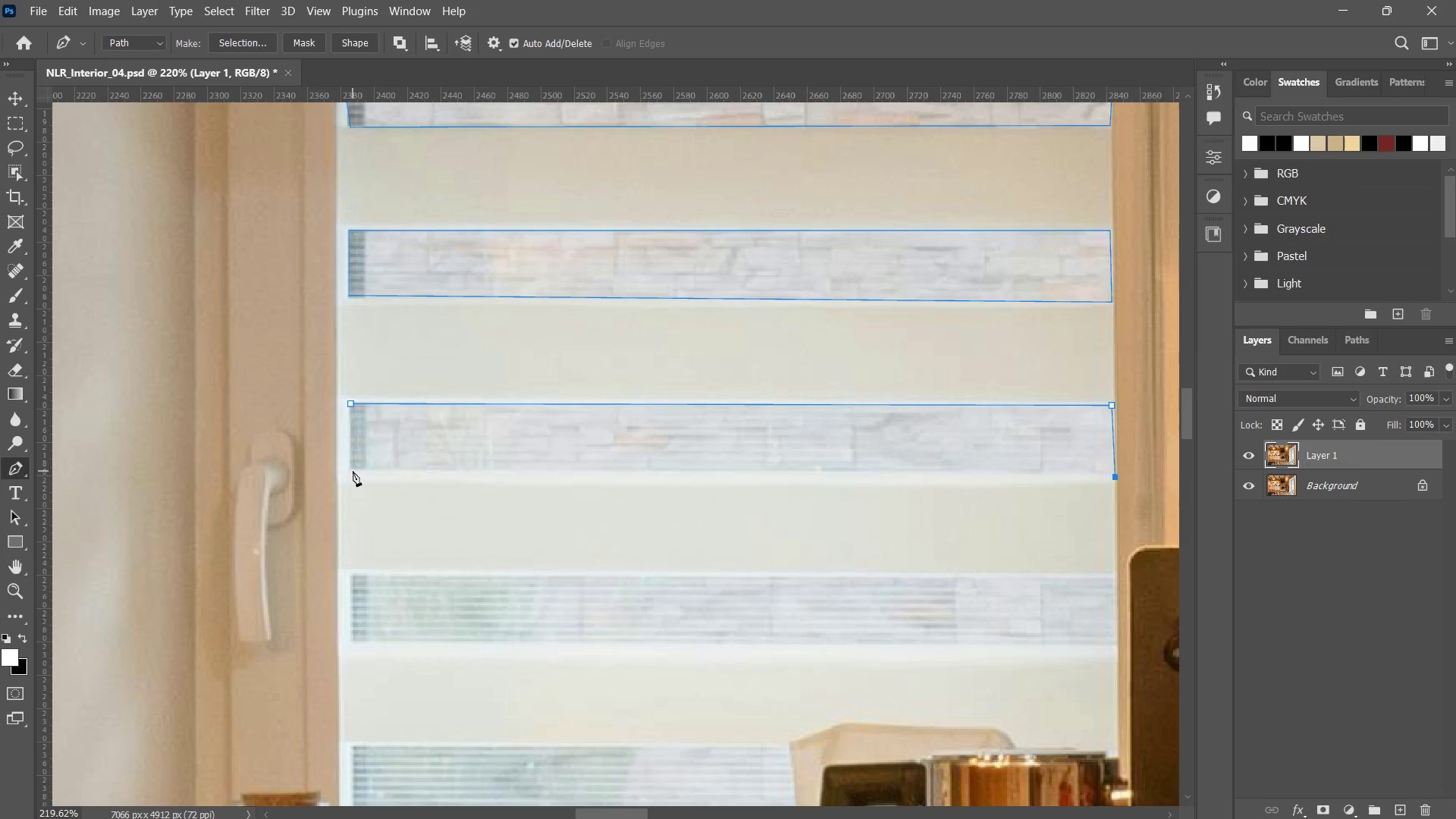 
double_click([352, 469])
 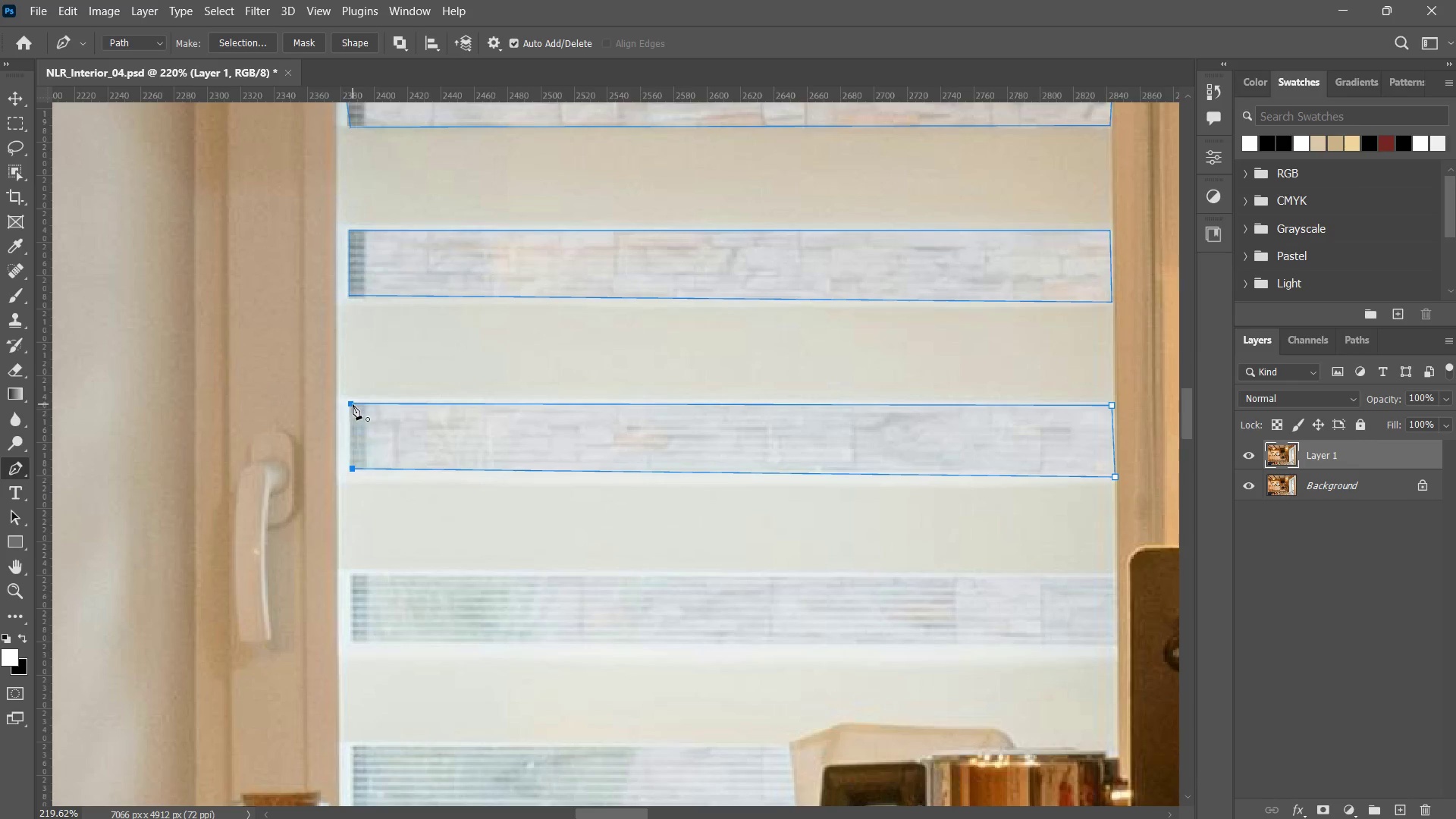 
left_click([353, 404])
 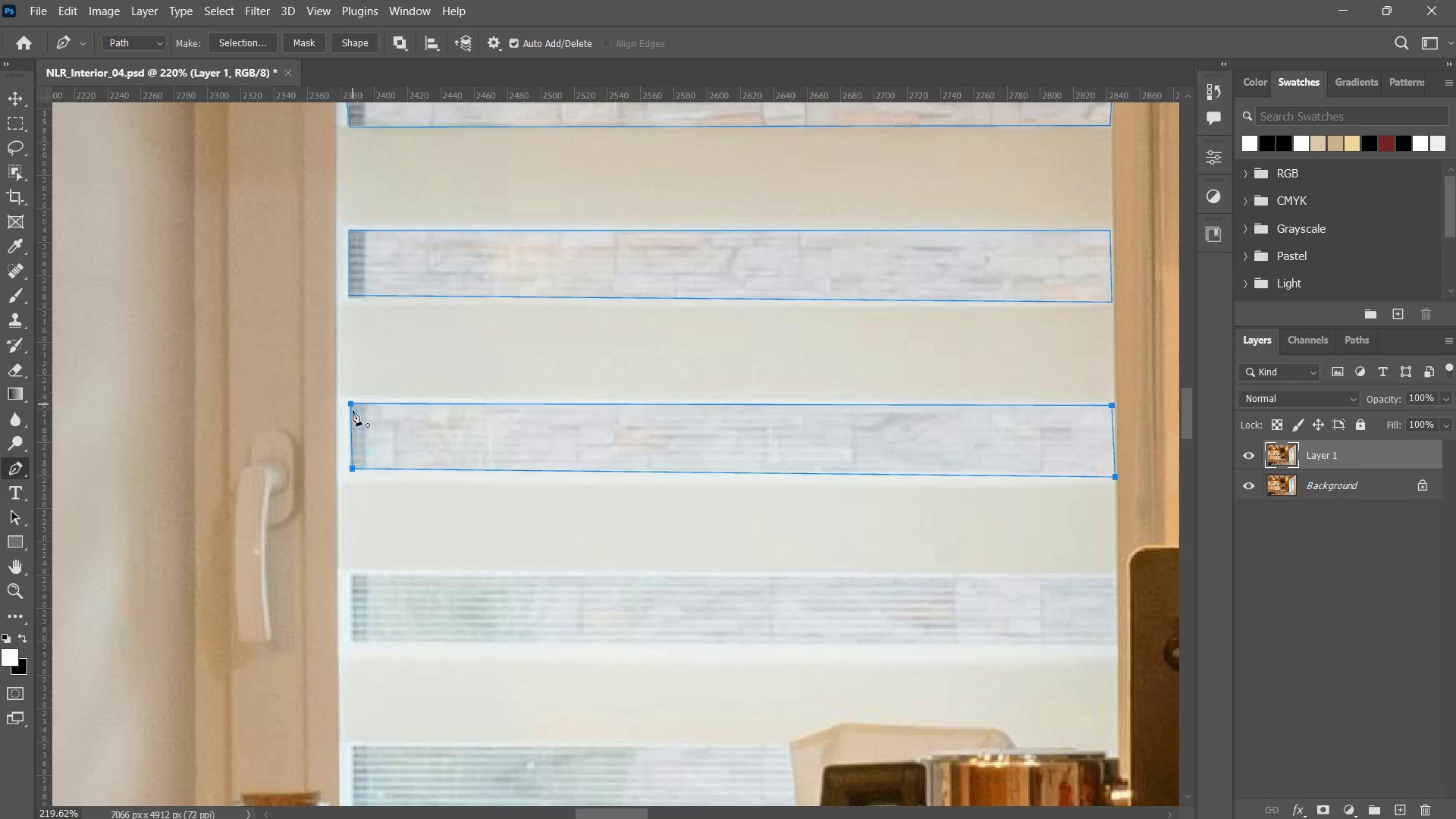 
hold_key(key=Space, duration=0.59)
 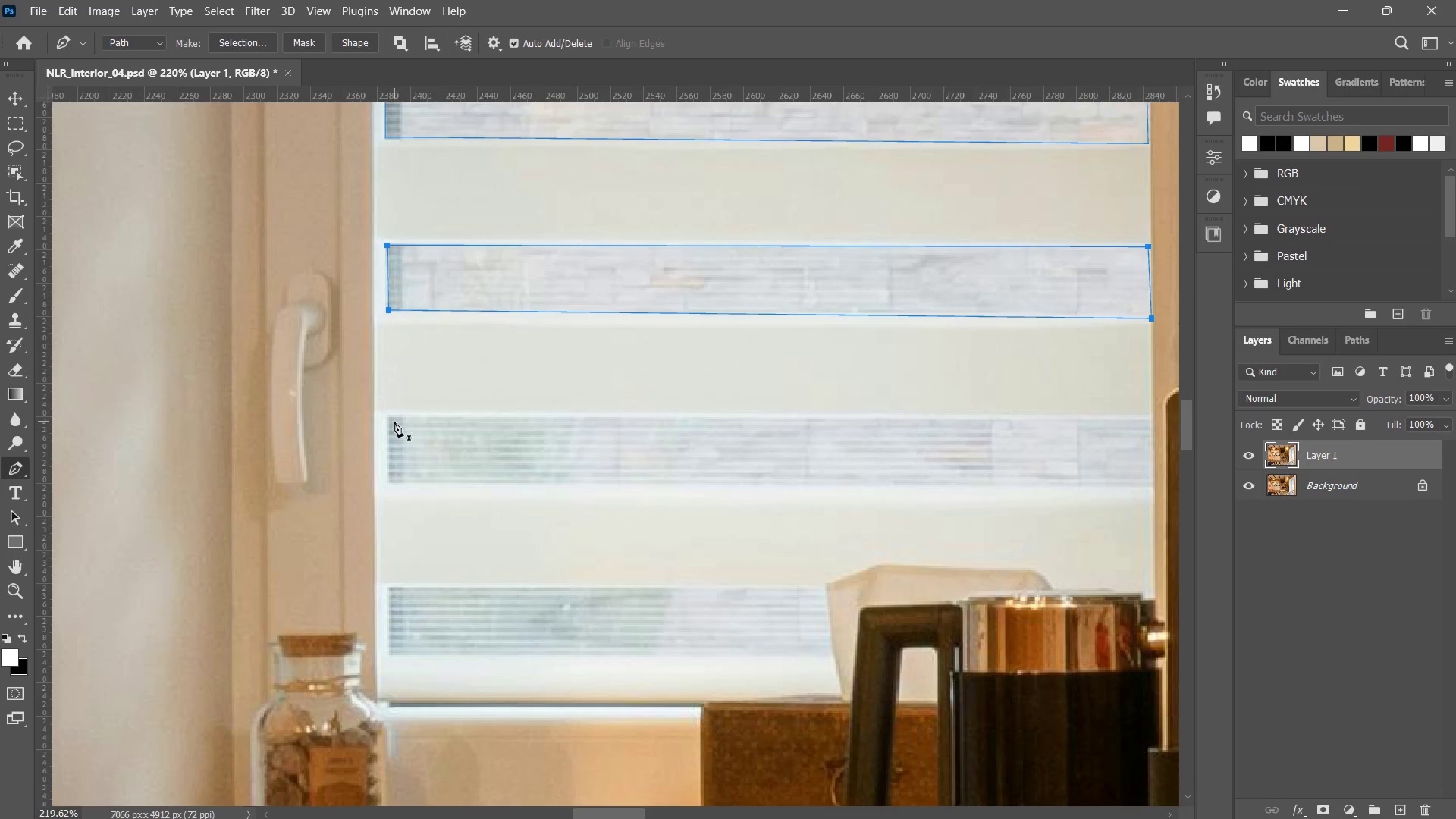 
left_click_drag(start_coordinate=[358, 482], to_coordinate=[390, 366])
 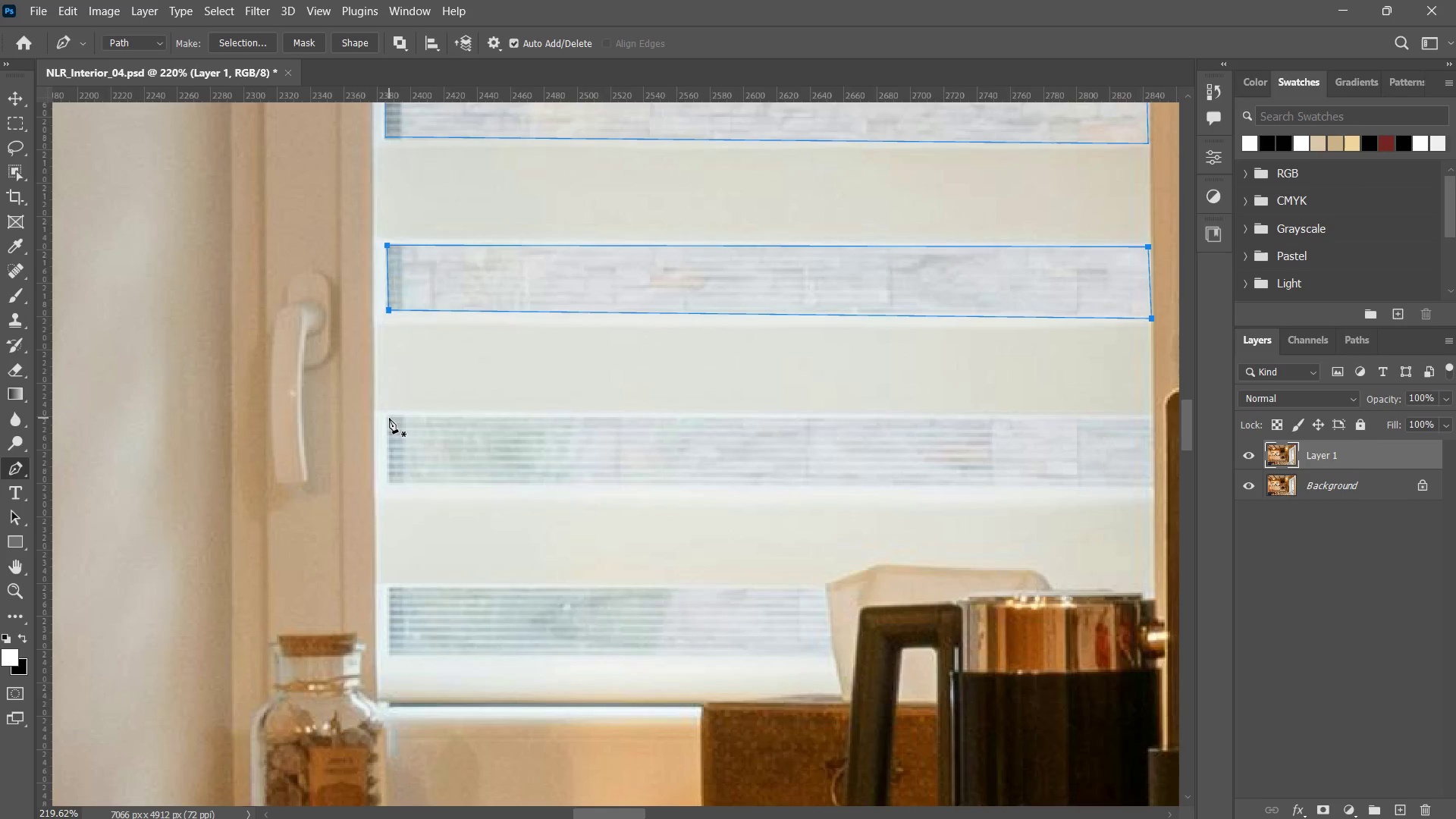 
left_click([387, 416])
 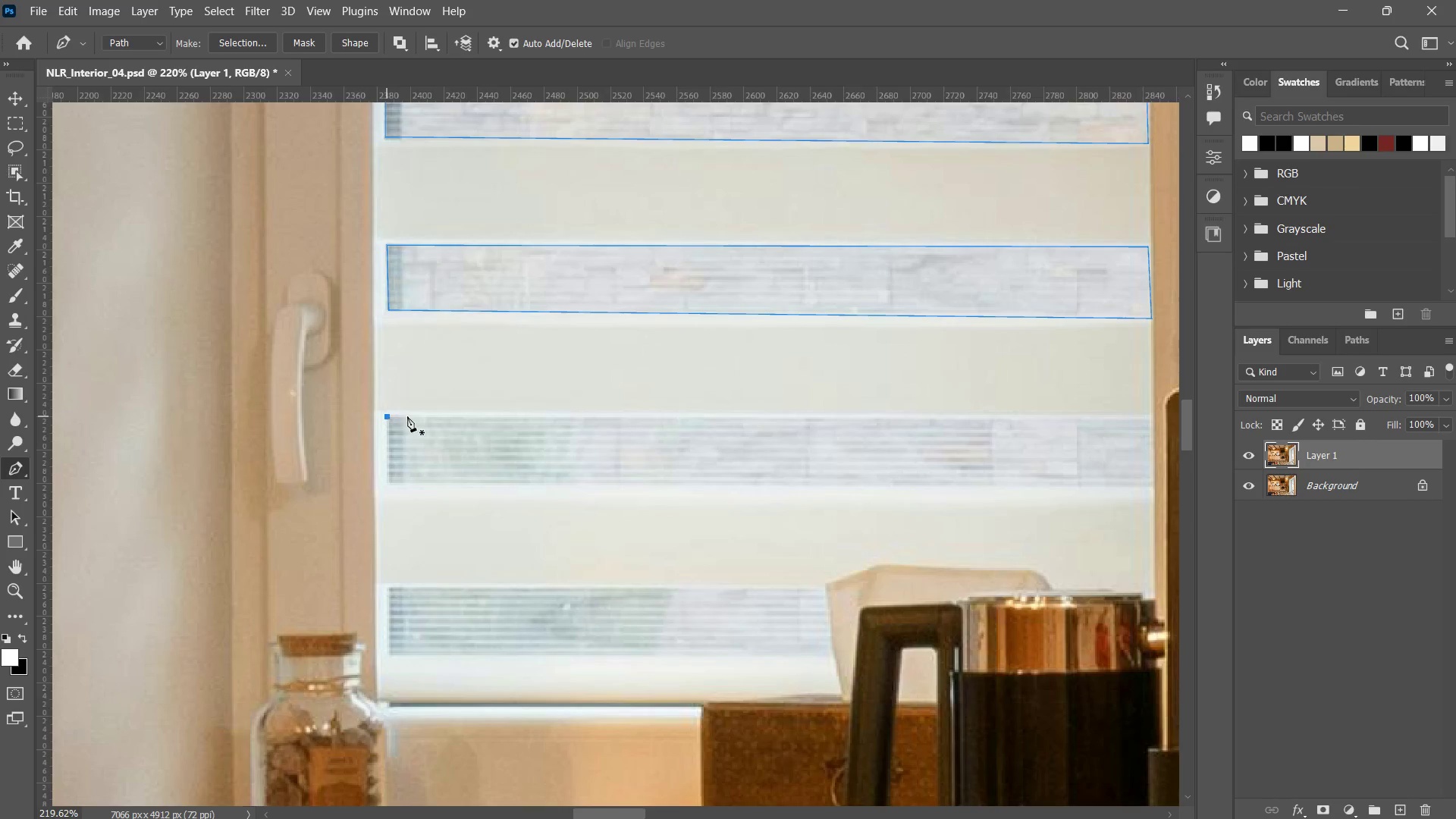 
hold_key(key=Space, duration=0.55)
 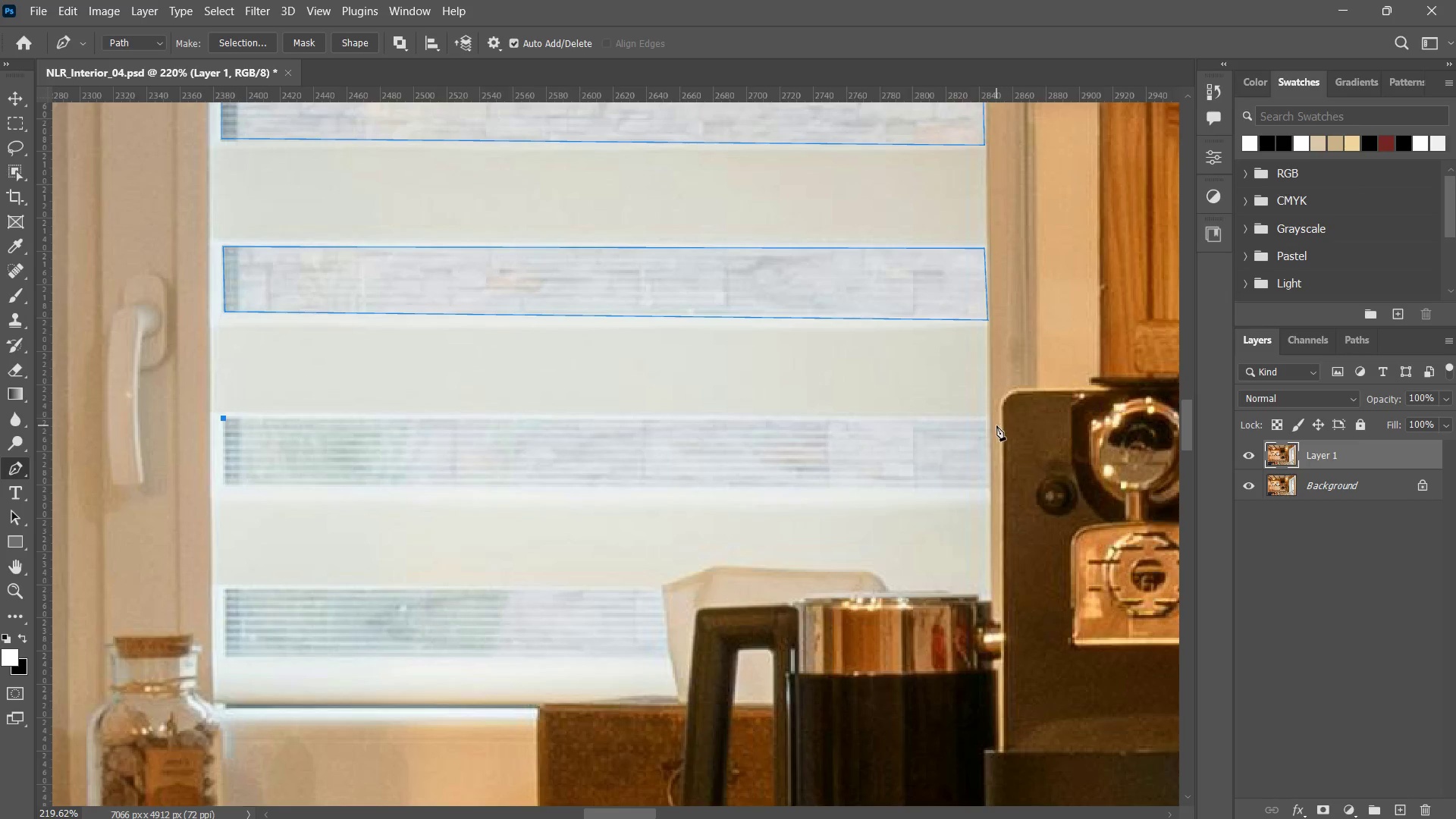 
left_click_drag(start_coordinate=[695, 427], to_coordinate=[531, 428])
 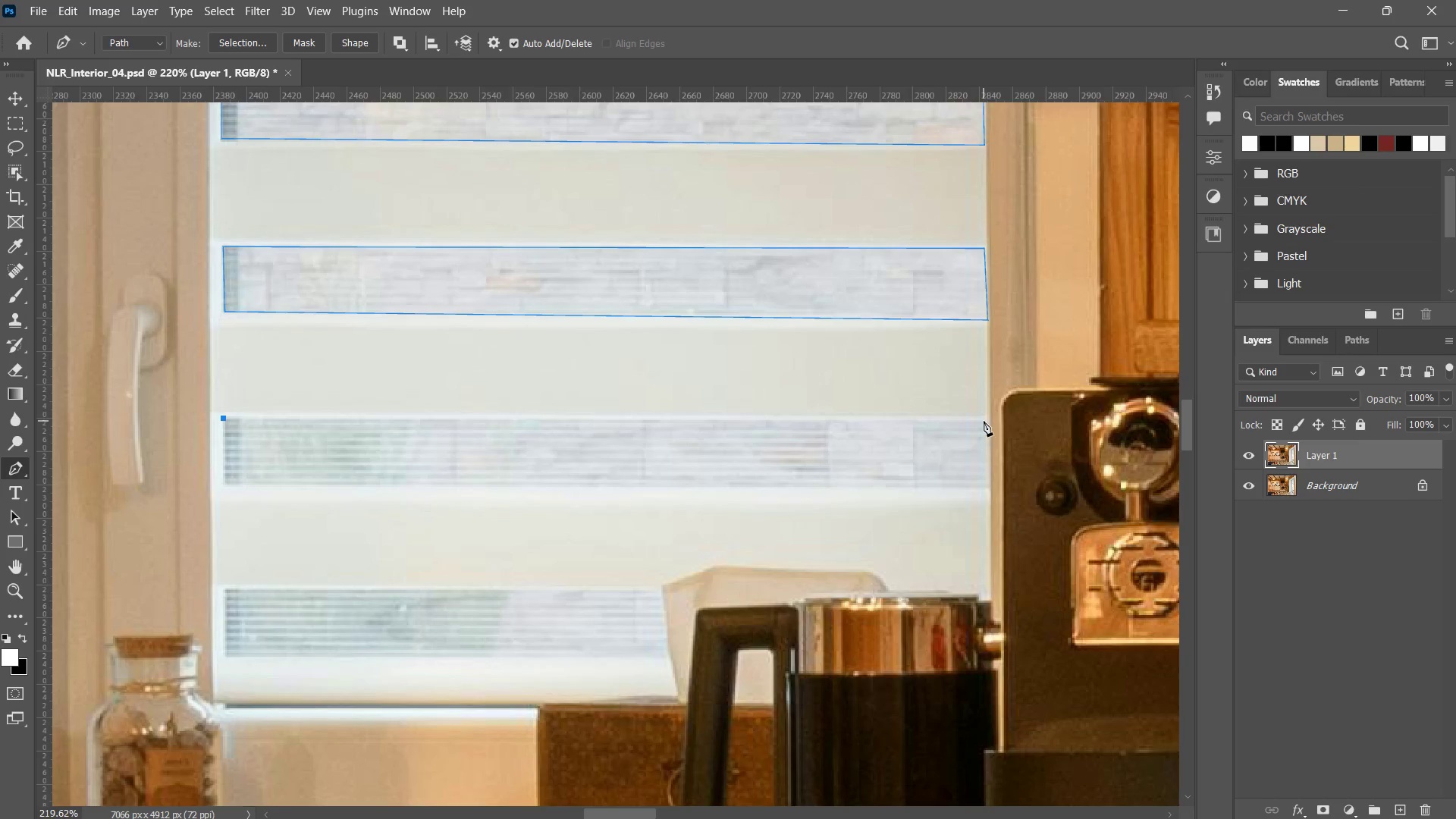 
left_click([984, 421])
 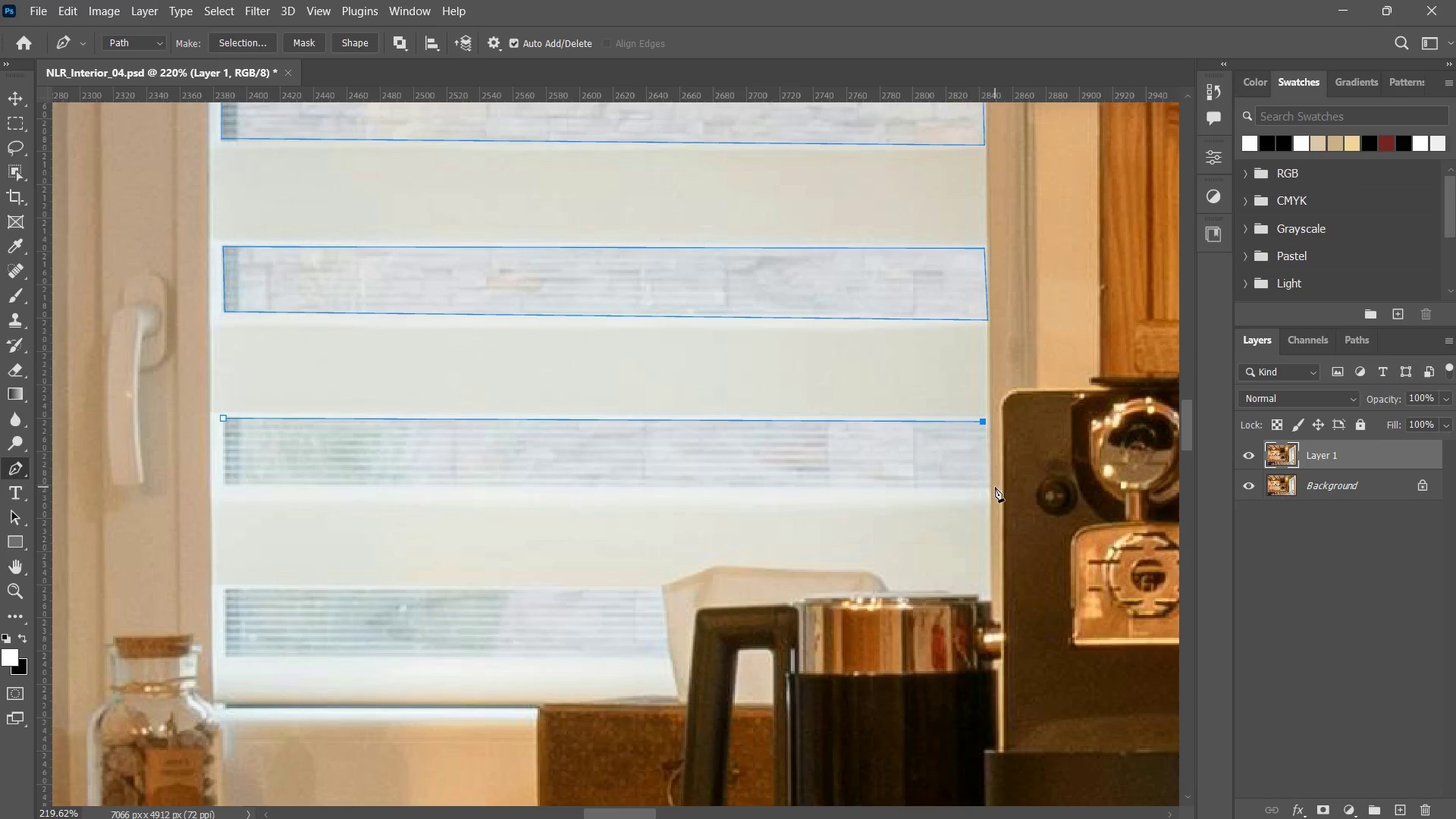 
left_click([990, 486])
 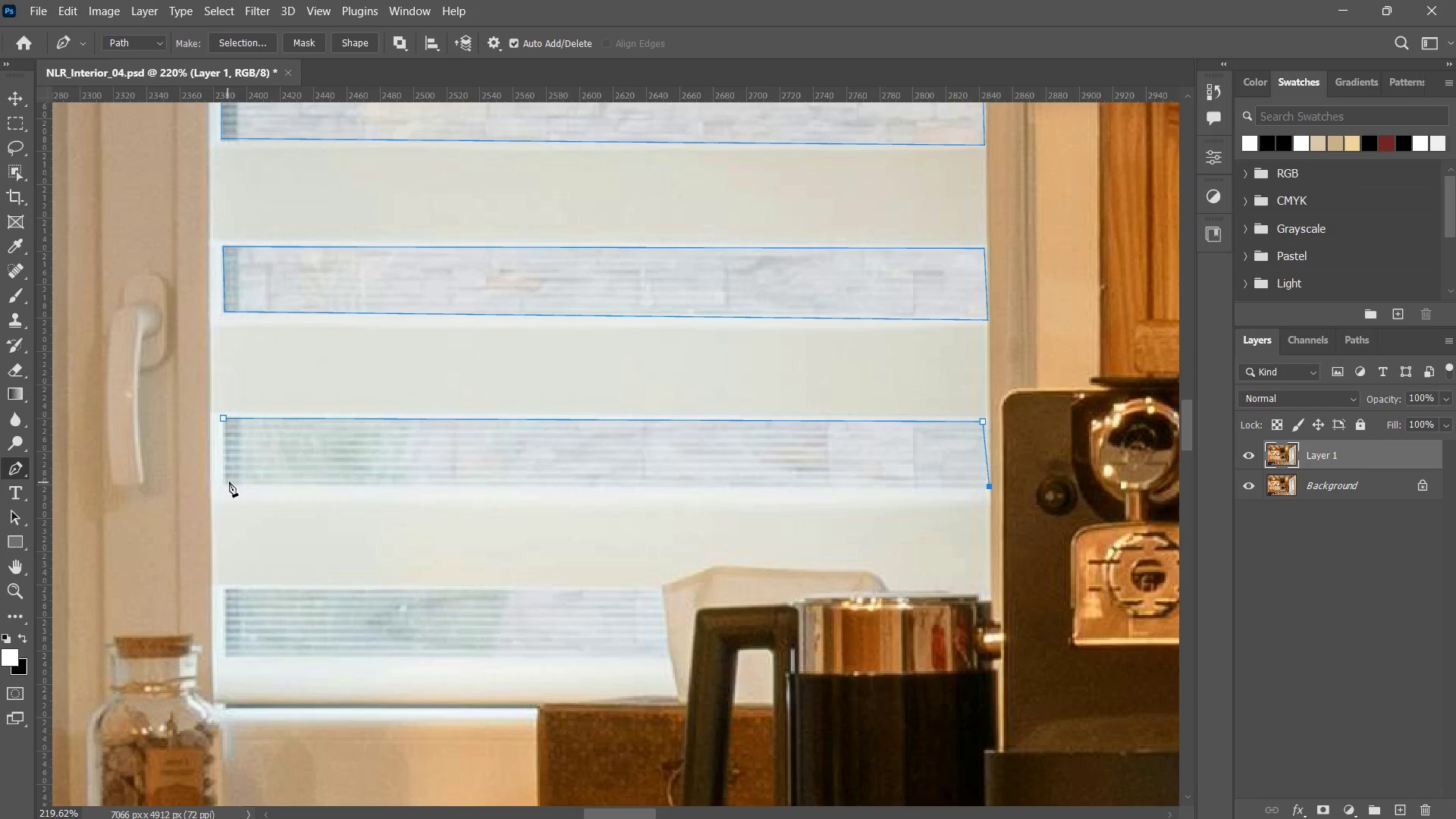 
left_click([228, 482])
 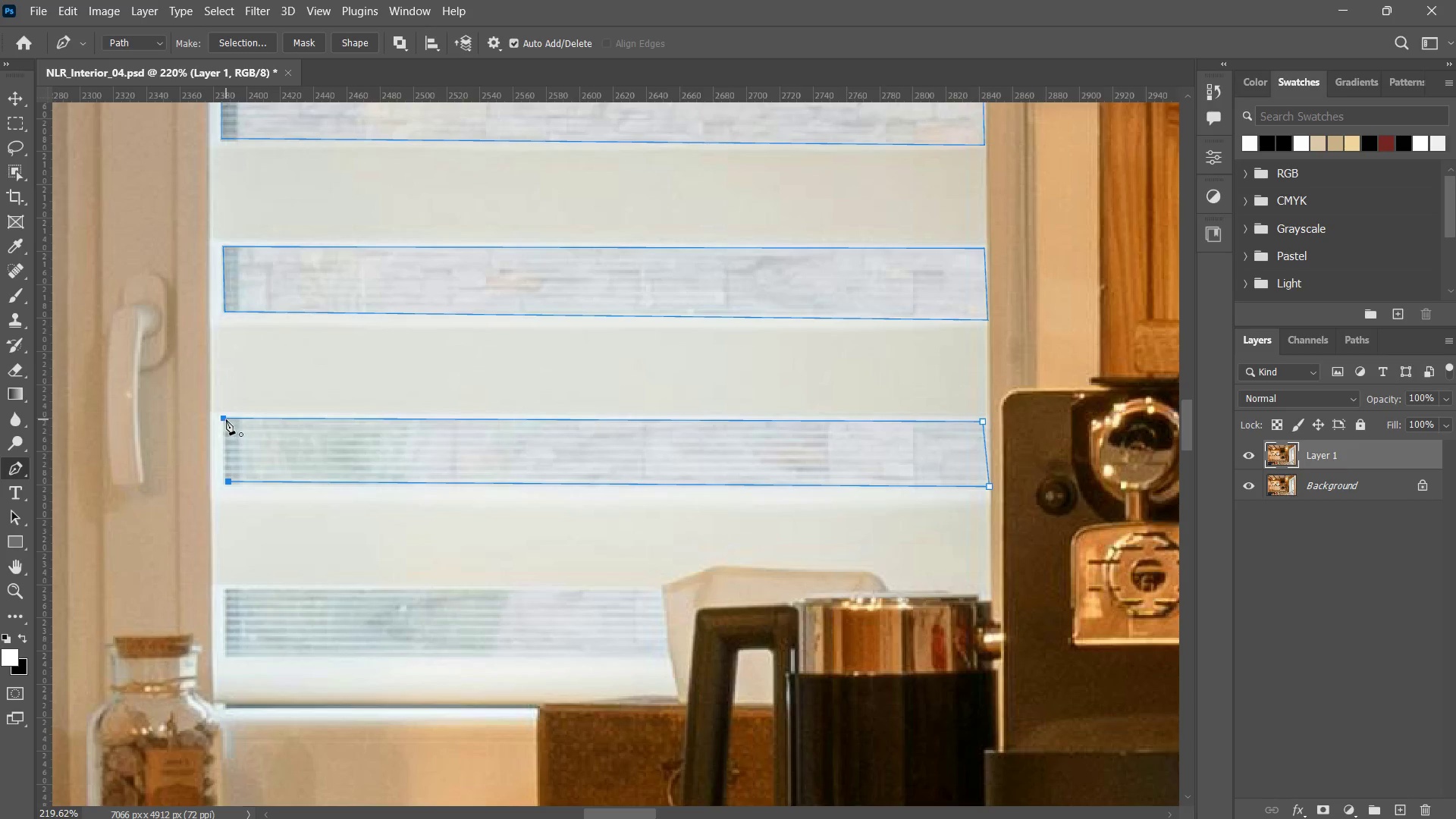 
left_click([226, 419])
 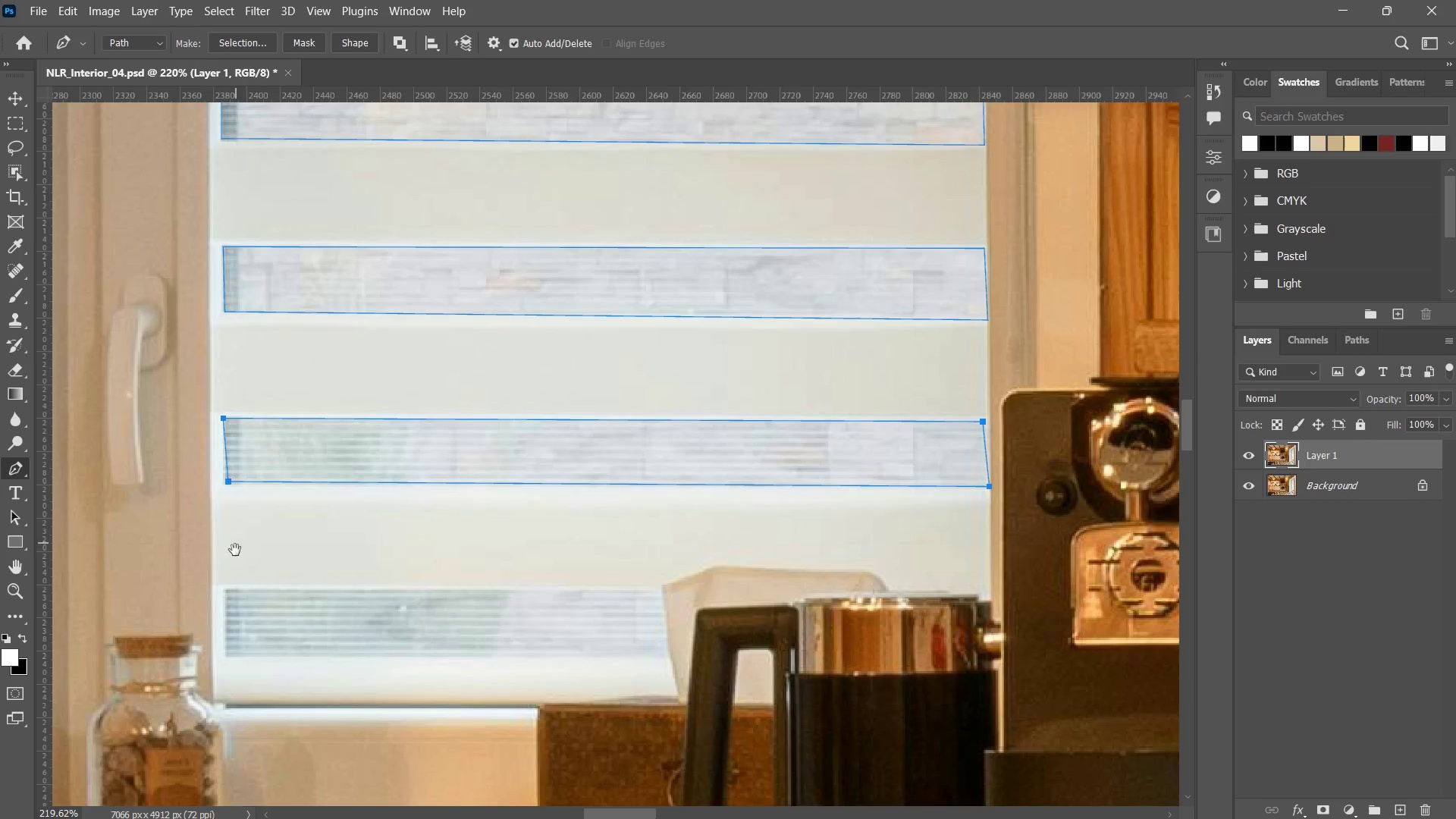 
hold_key(key=Space, duration=0.59)
 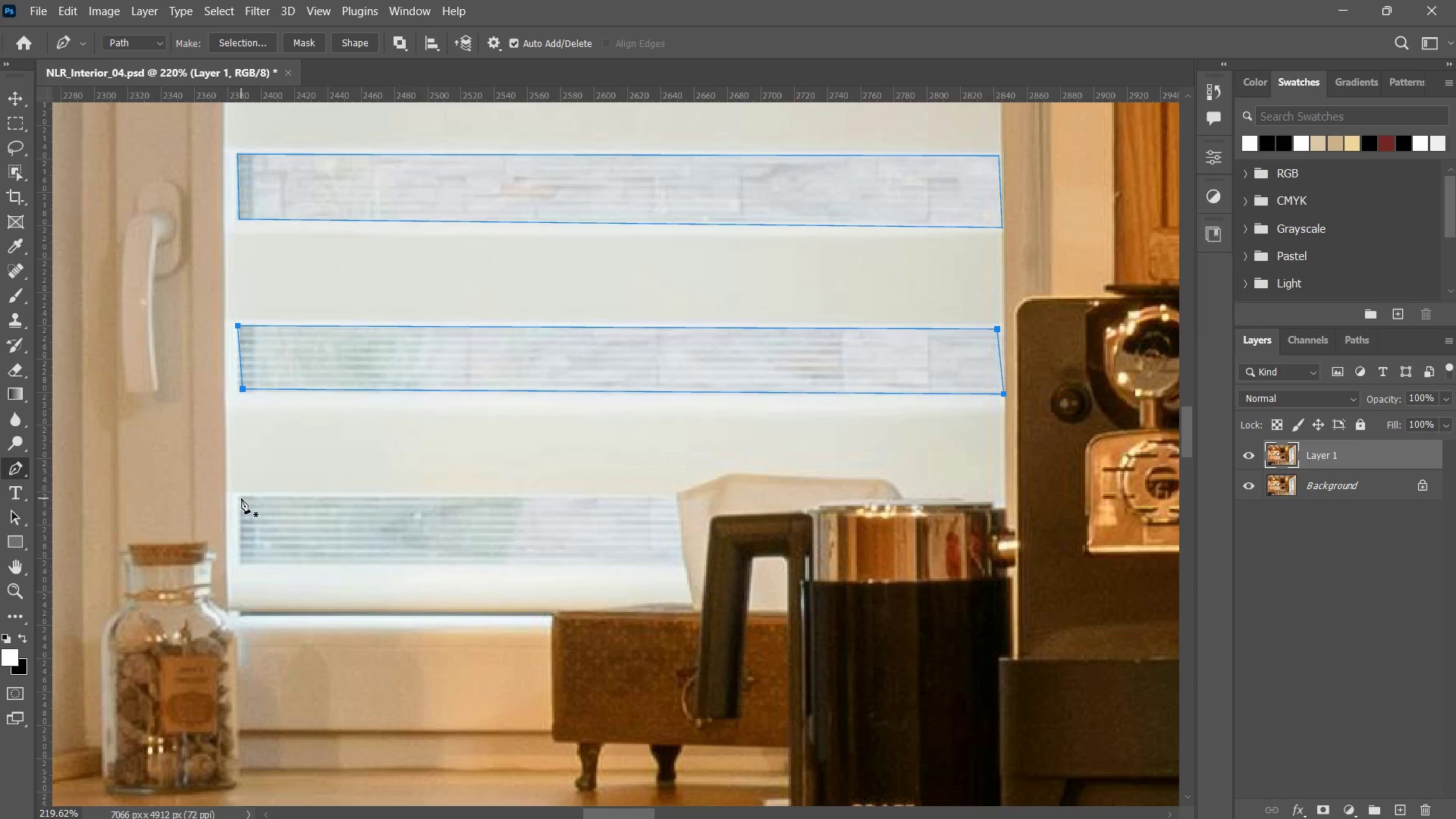 
left_click_drag(start_coordinate=[234, 559], to_coordinate=[249, 472])
 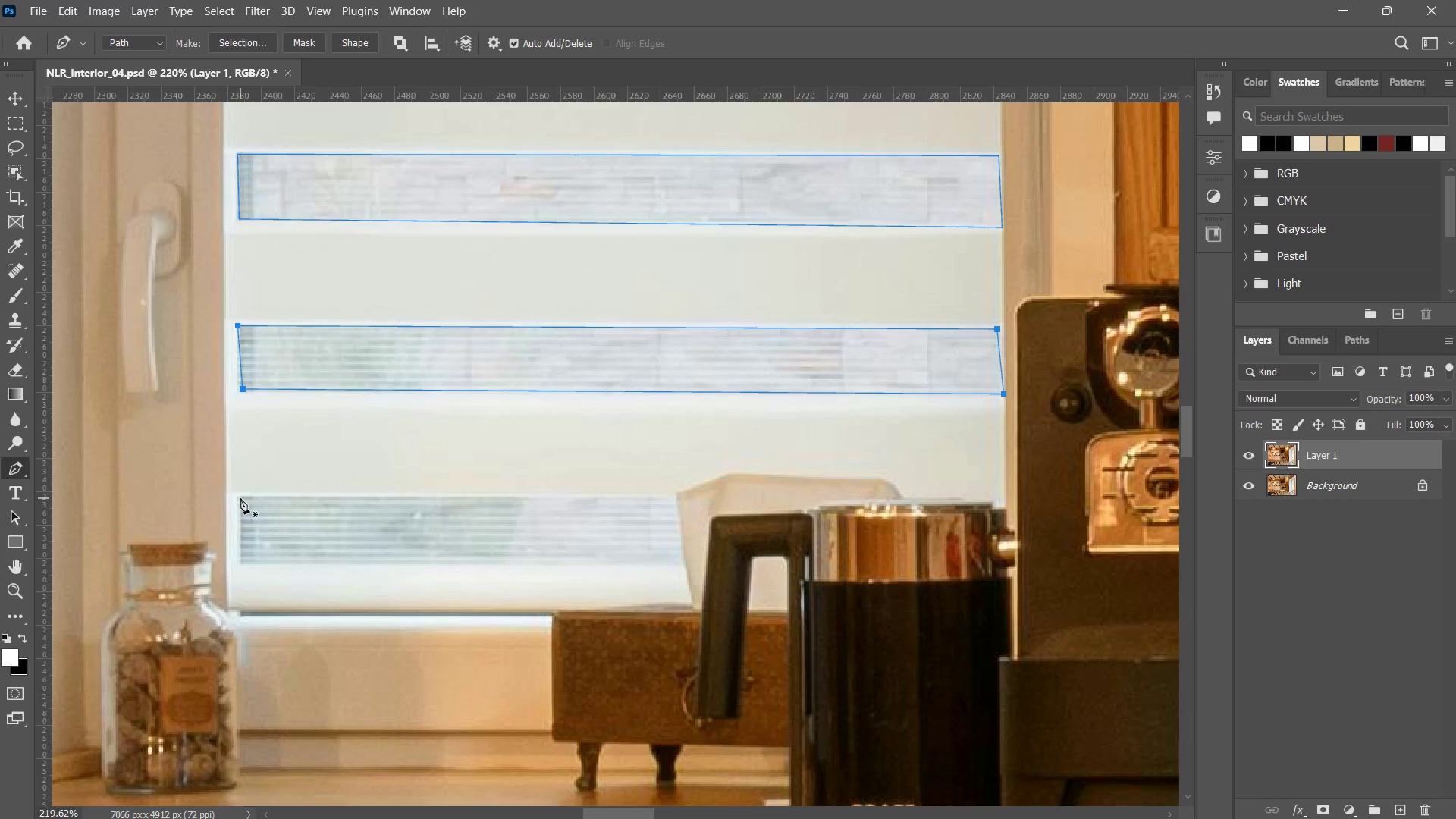 
left_click([240, 498])
 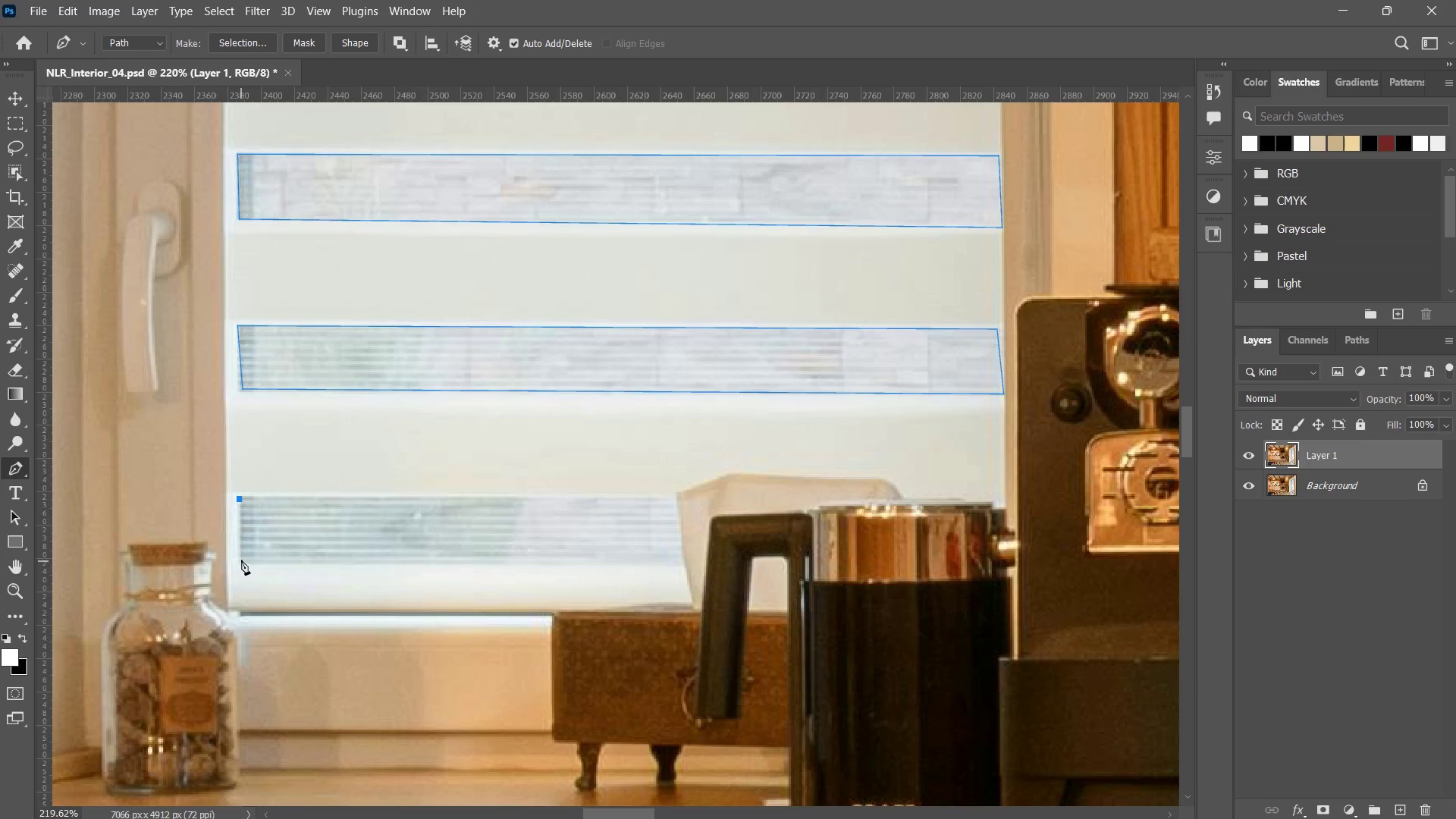 
left_click([241, 559])
 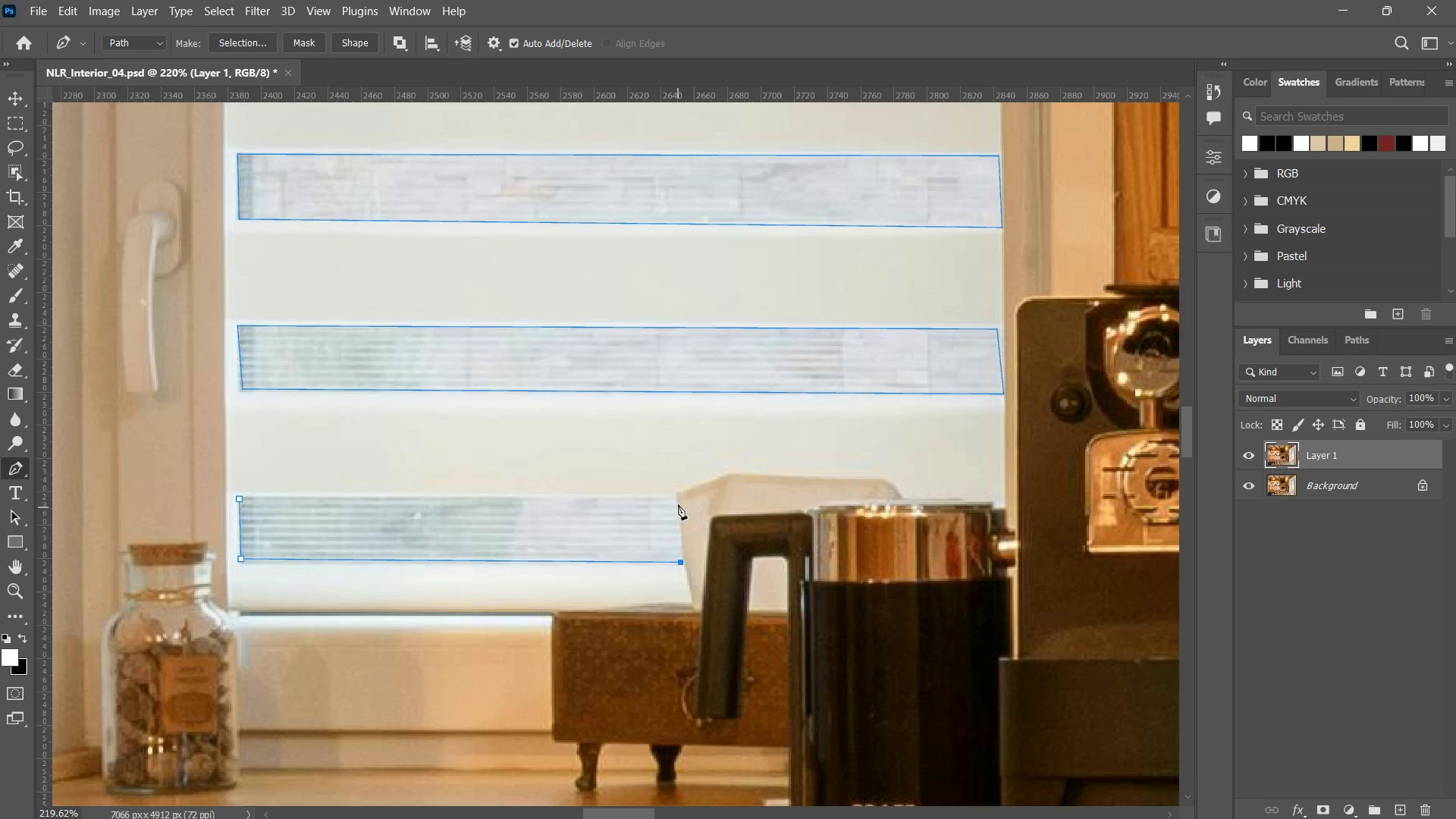 
left_click([676, 494])
 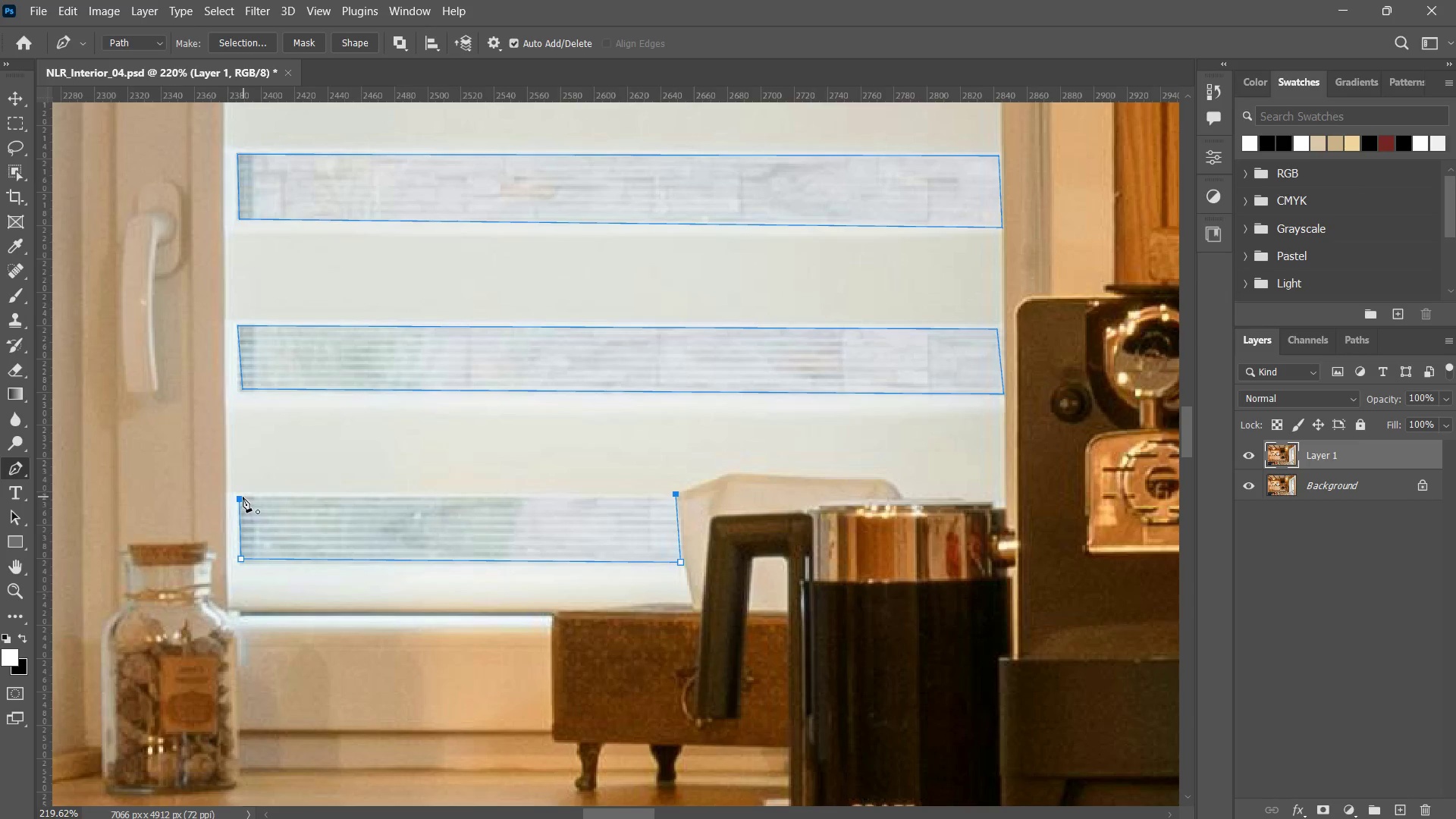 
type(zz  zp)
 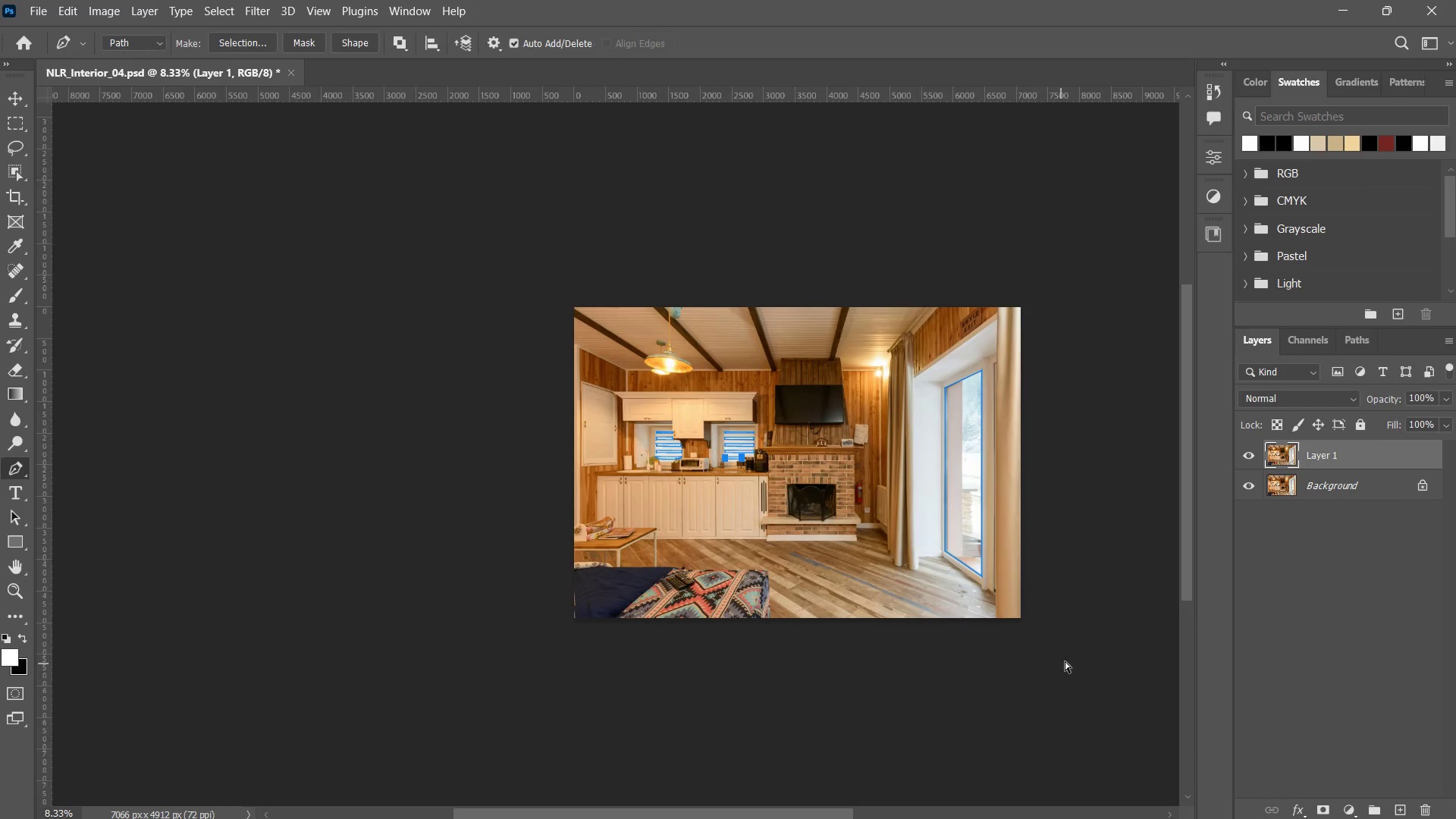 
left_click_drag(start_coordinate=[810, 431], to_coordinate=[593, 545])
 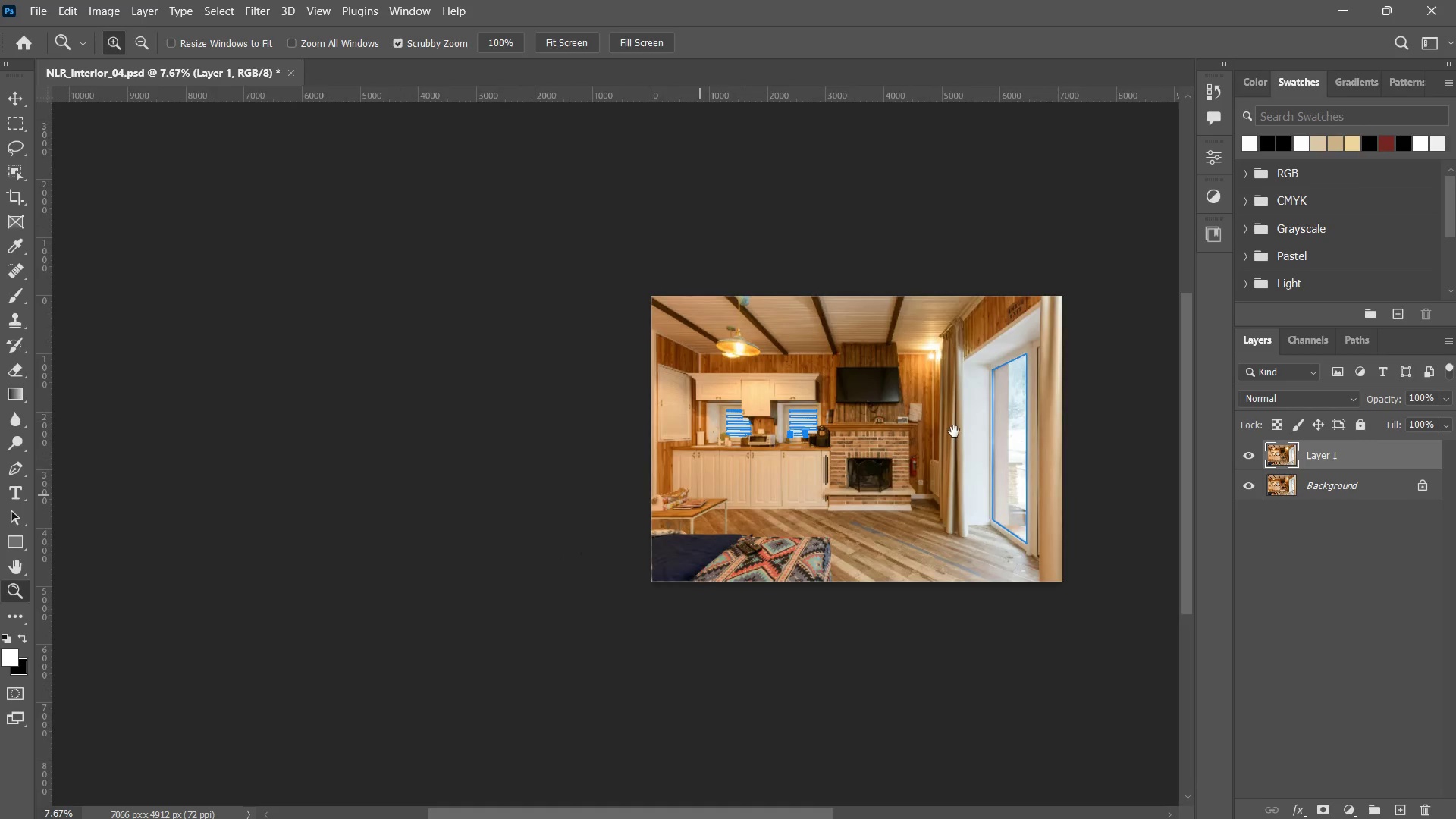 
left_click_drag(start_coordinate=[943, 434], to_coordinate=[893, 457])
 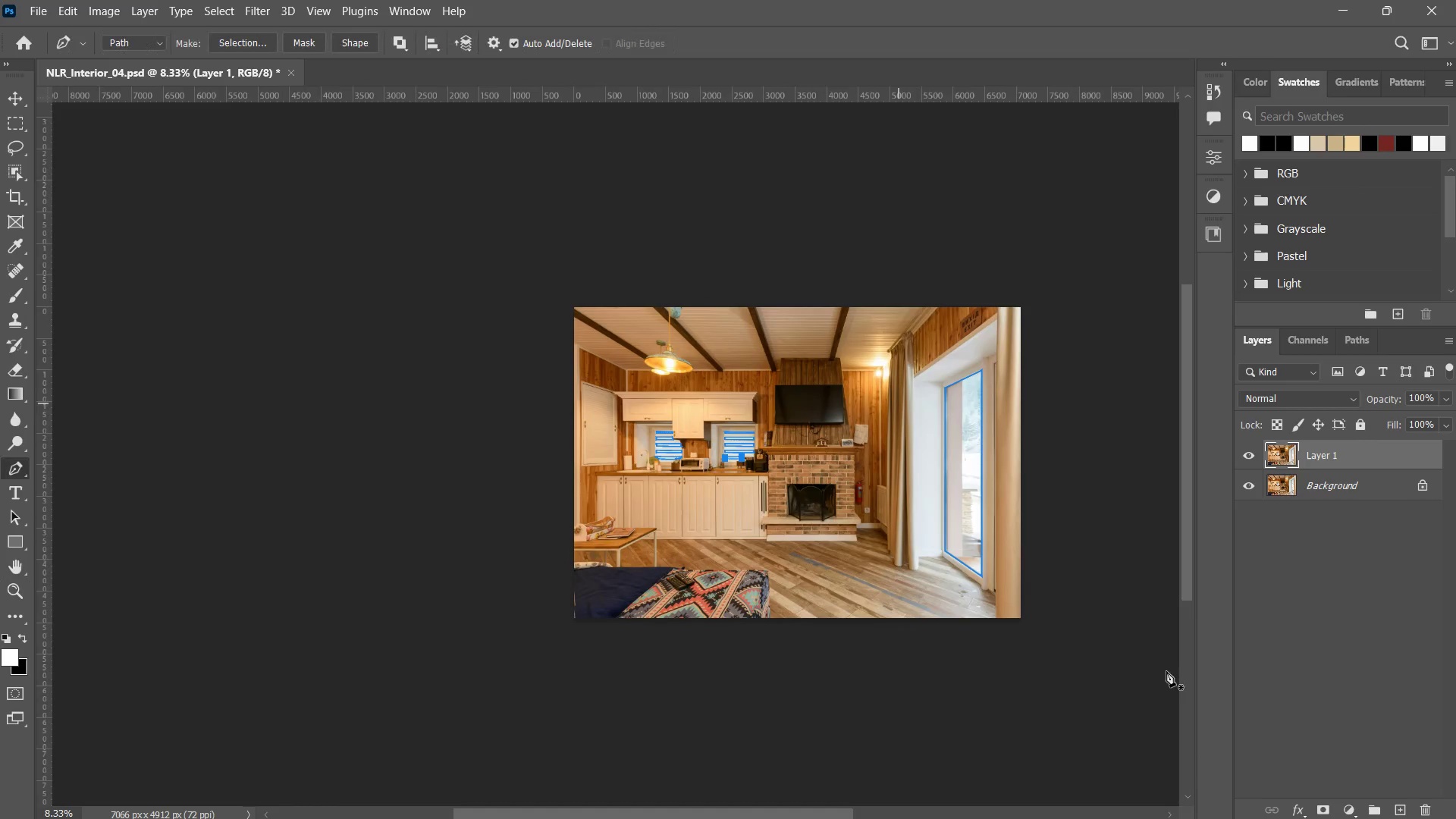 
hold_key(key=ControlLeft, duration=0.72)
left_click_drag(start_coordinate=[1066, 663], to_coordinate=[426, 215])
 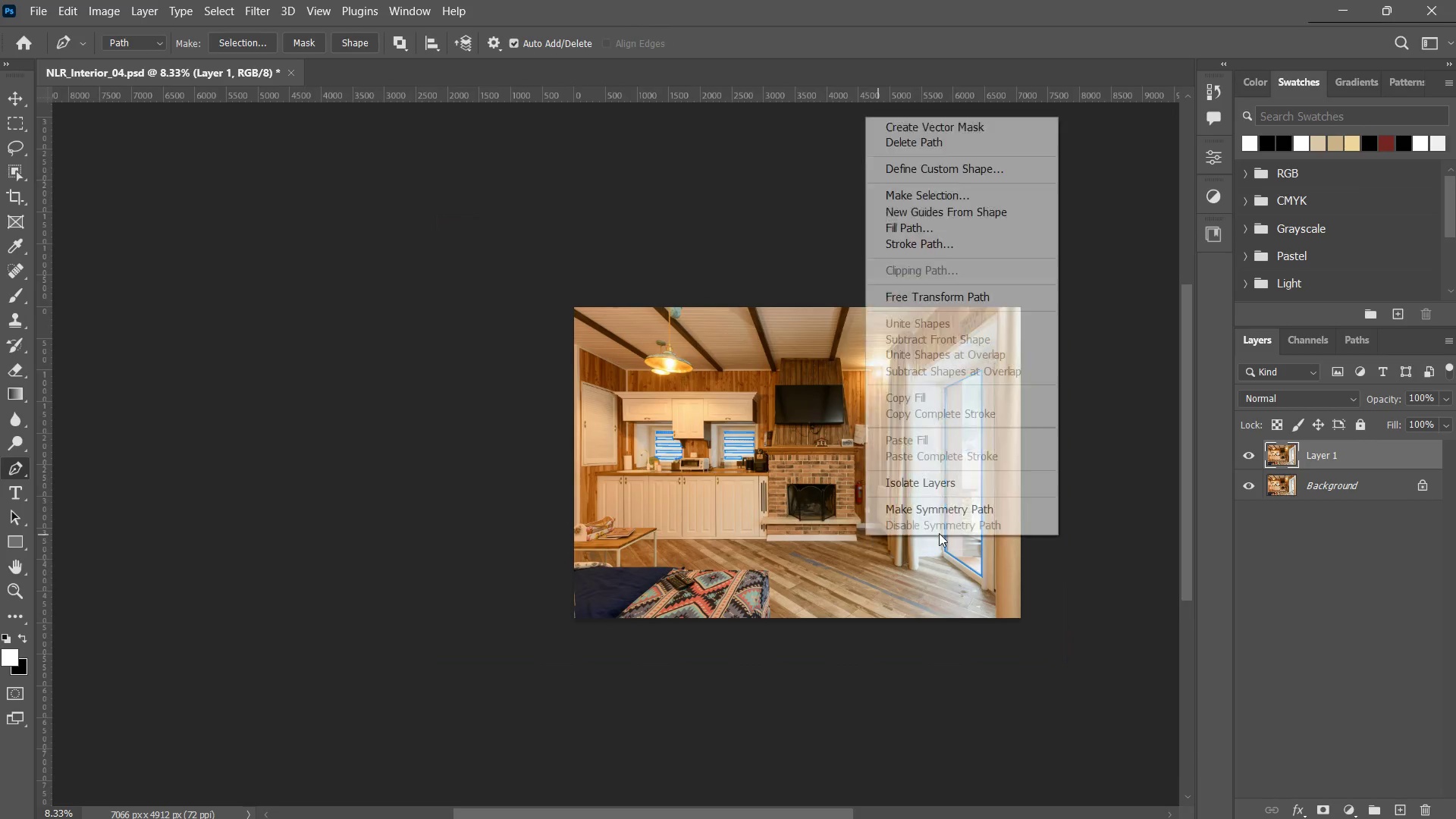 
triple_click([426, 215])
 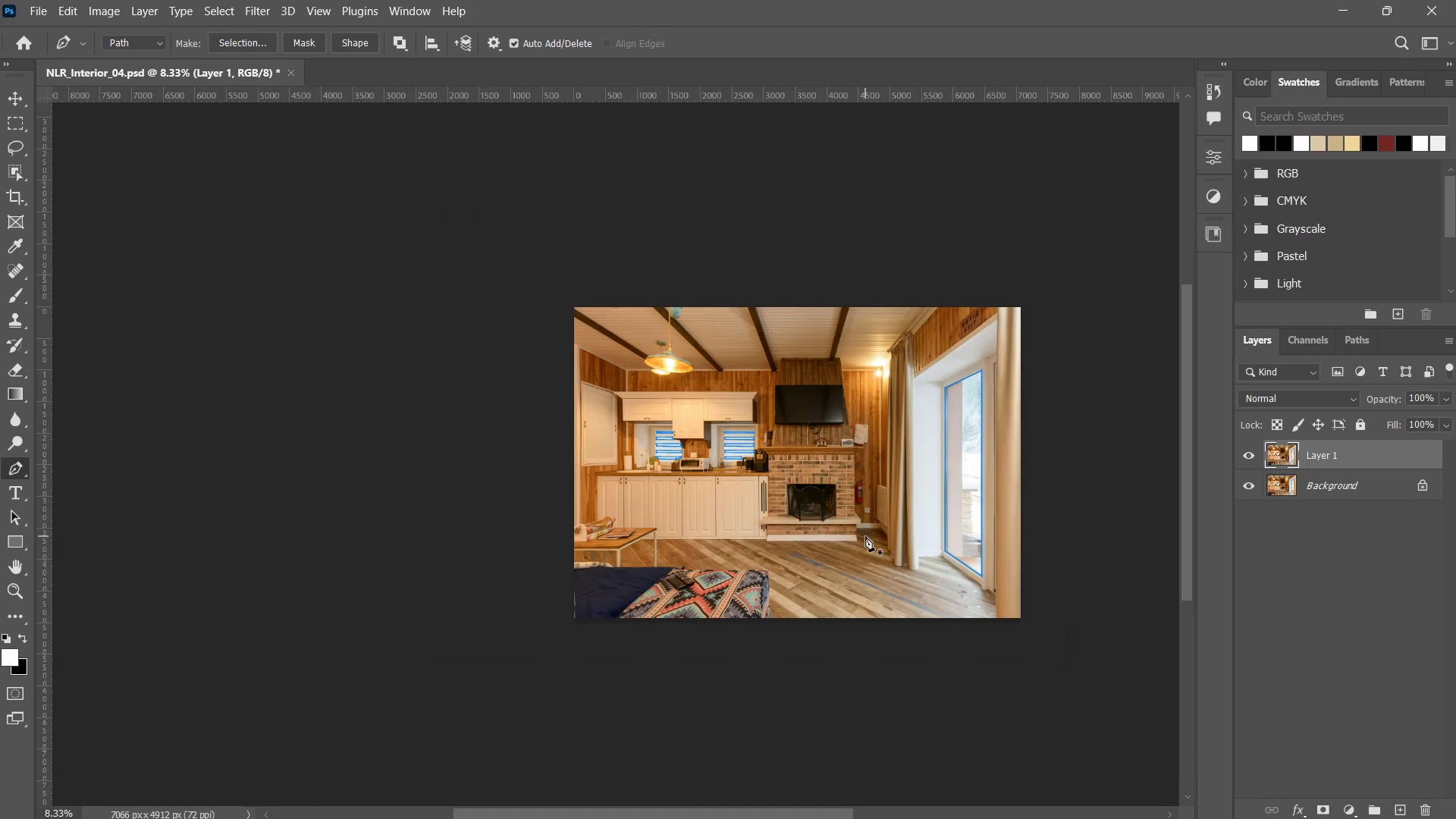 
right_click([865, 536])
 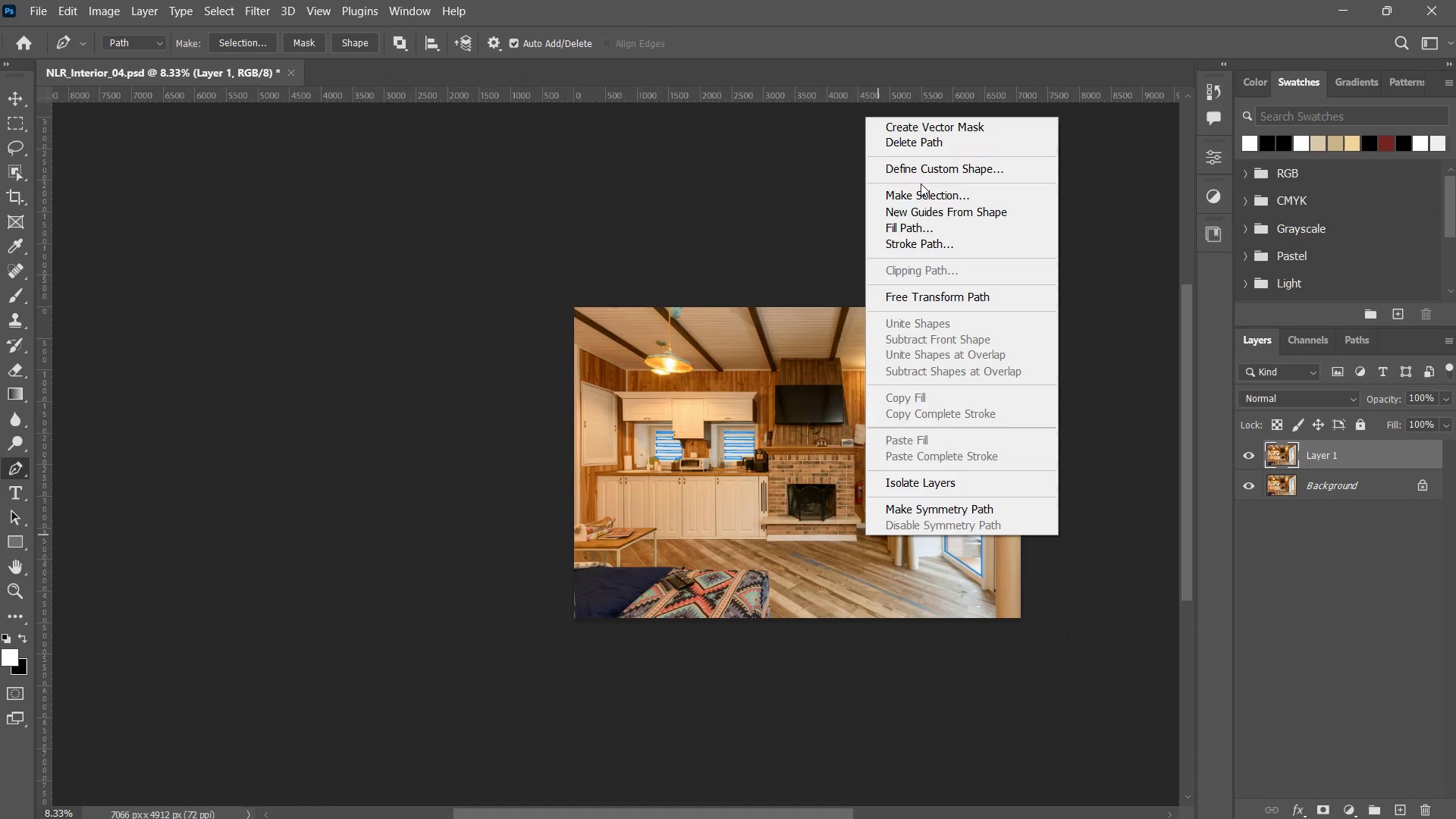 
left_click([921, 197])
 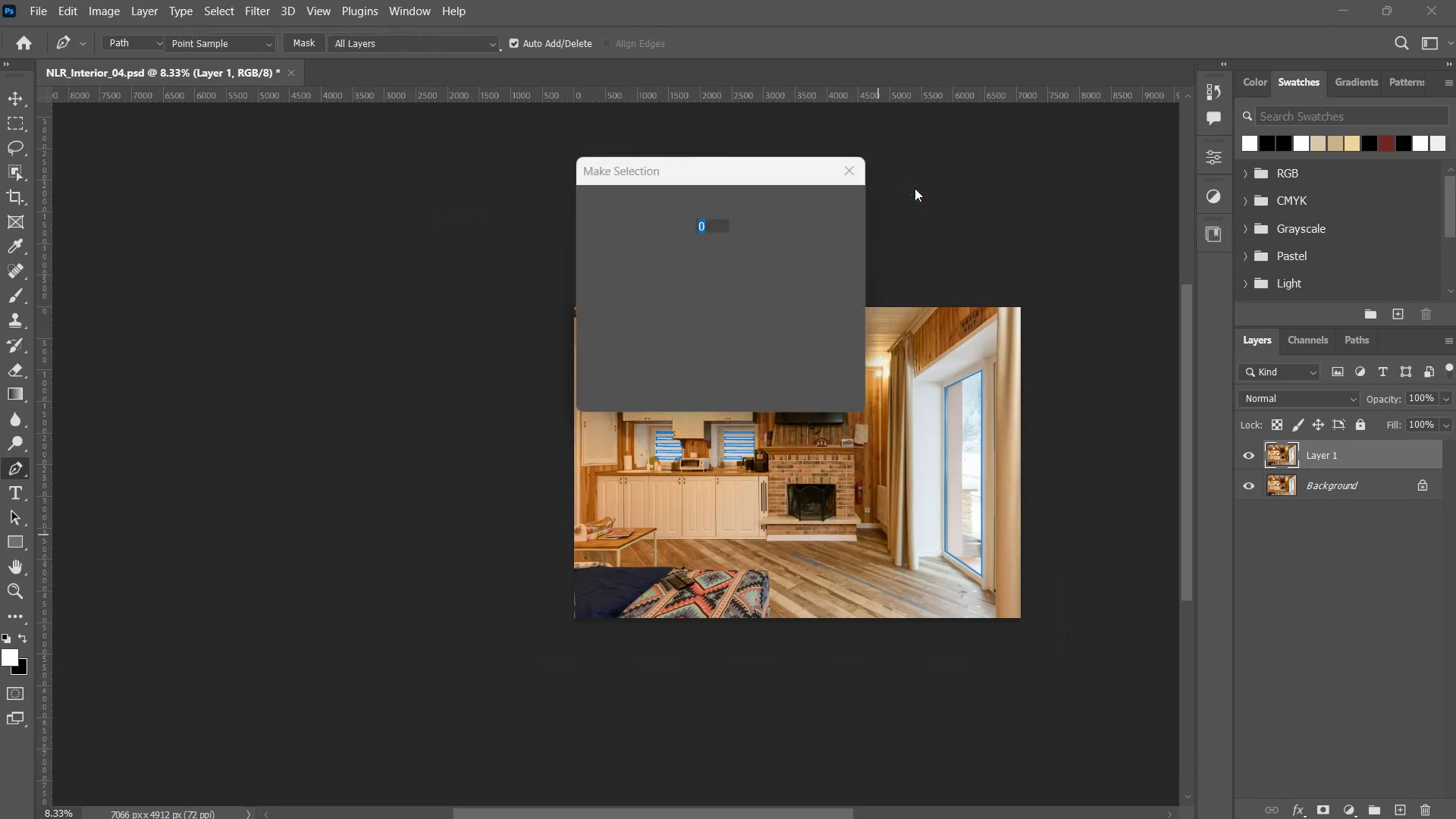 
key(Enter)
 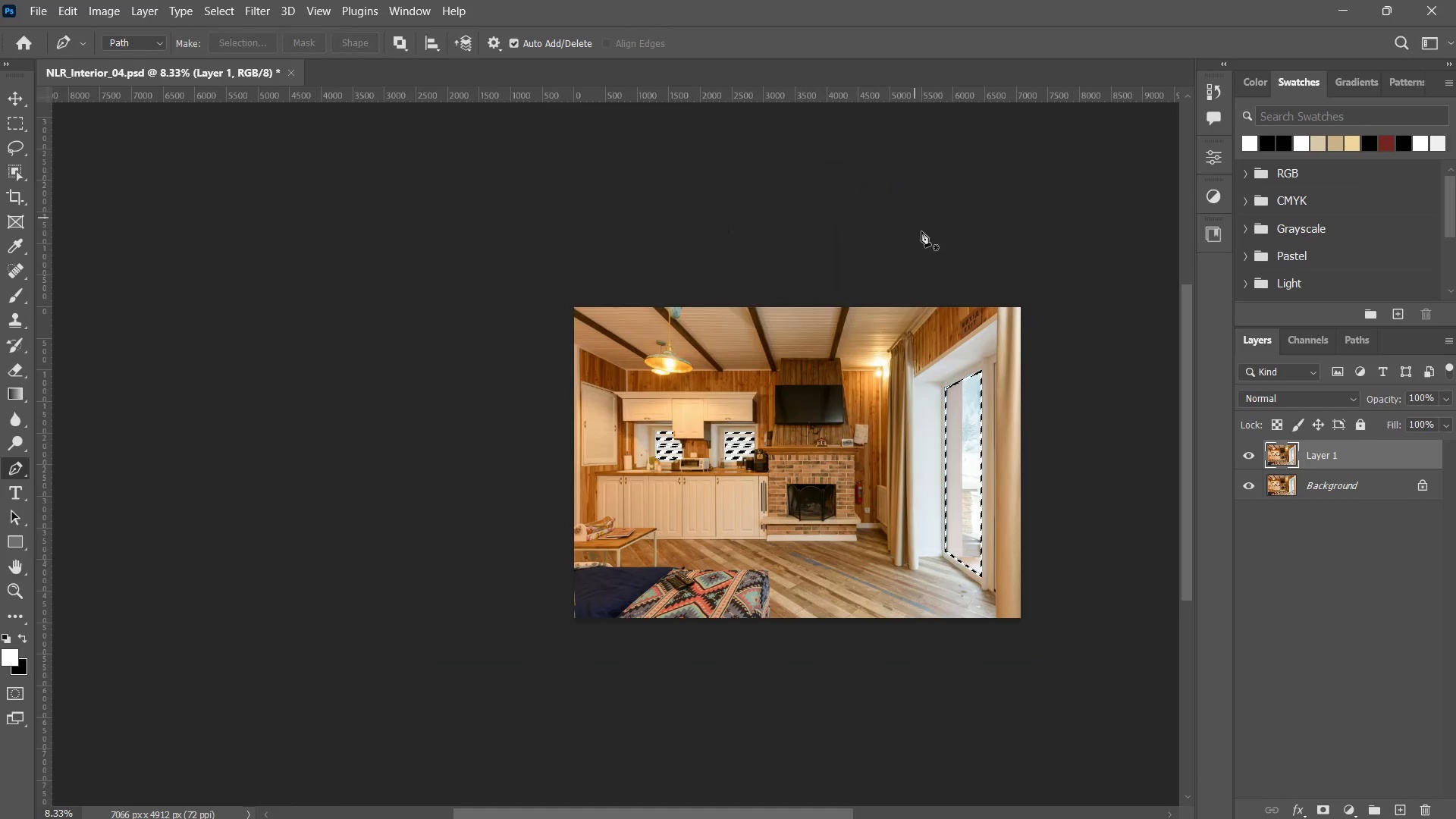 
key(Control+J)
 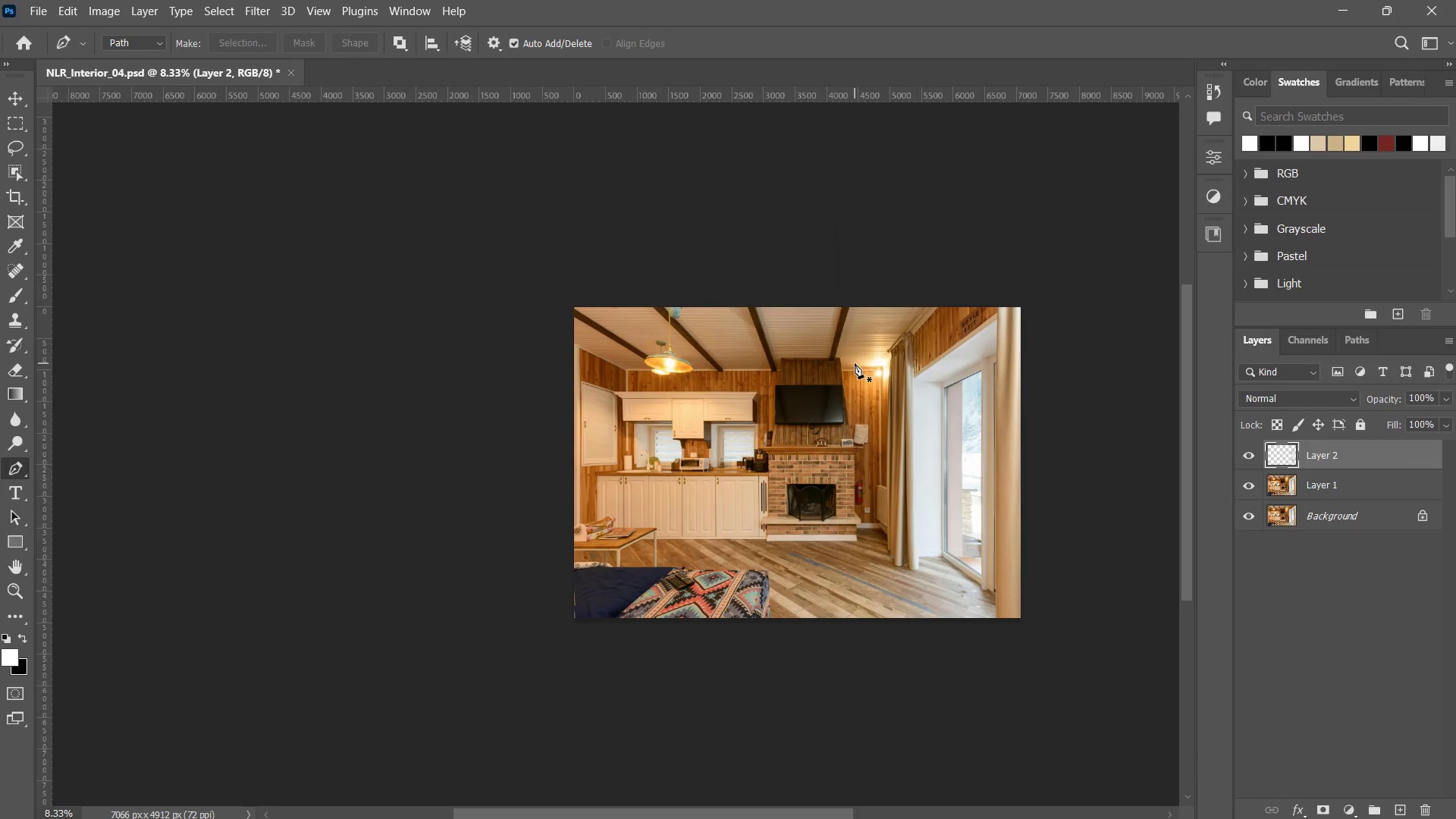 
key(Control+ControlLeft)
 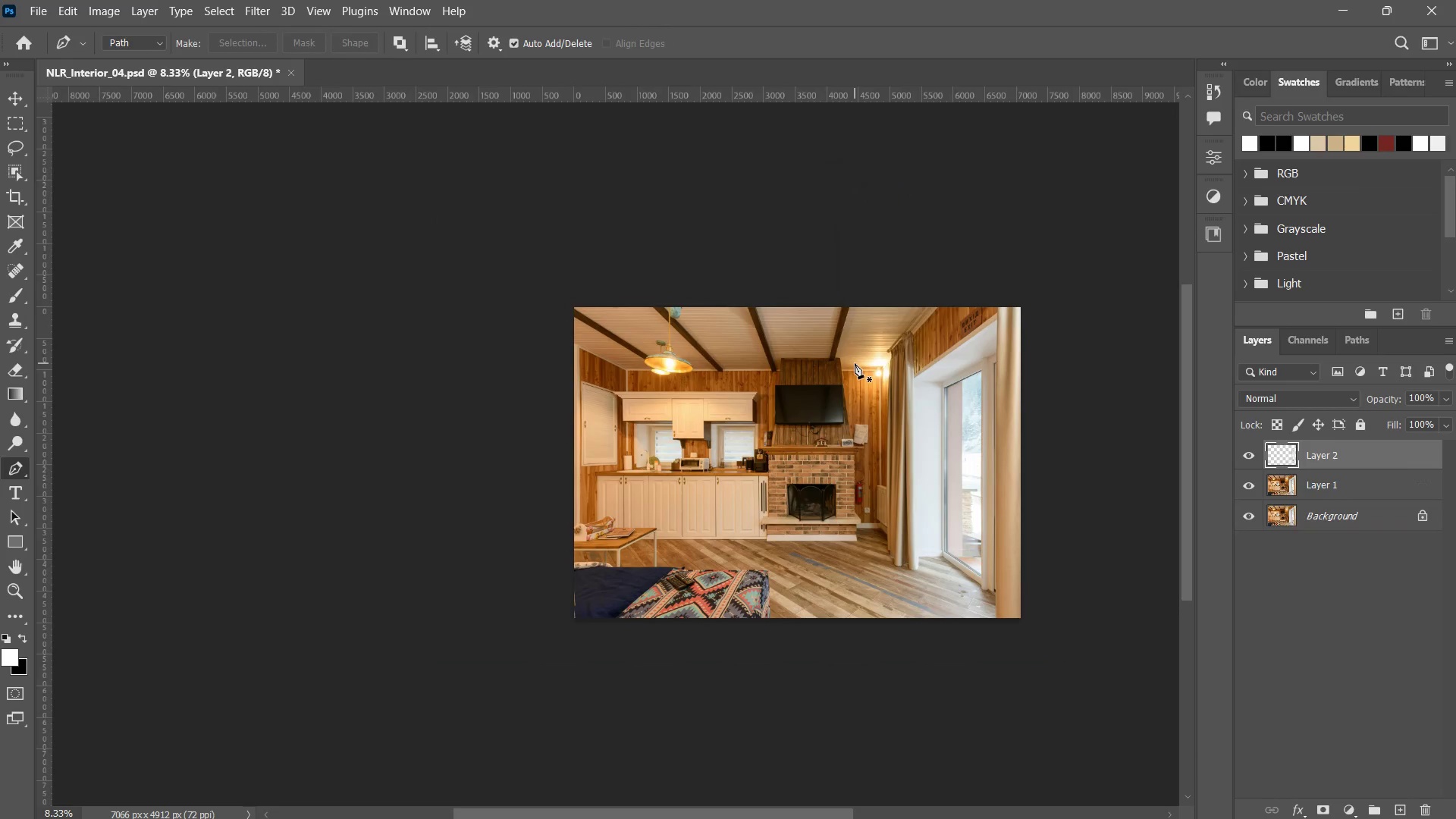 
key(Control+D)
 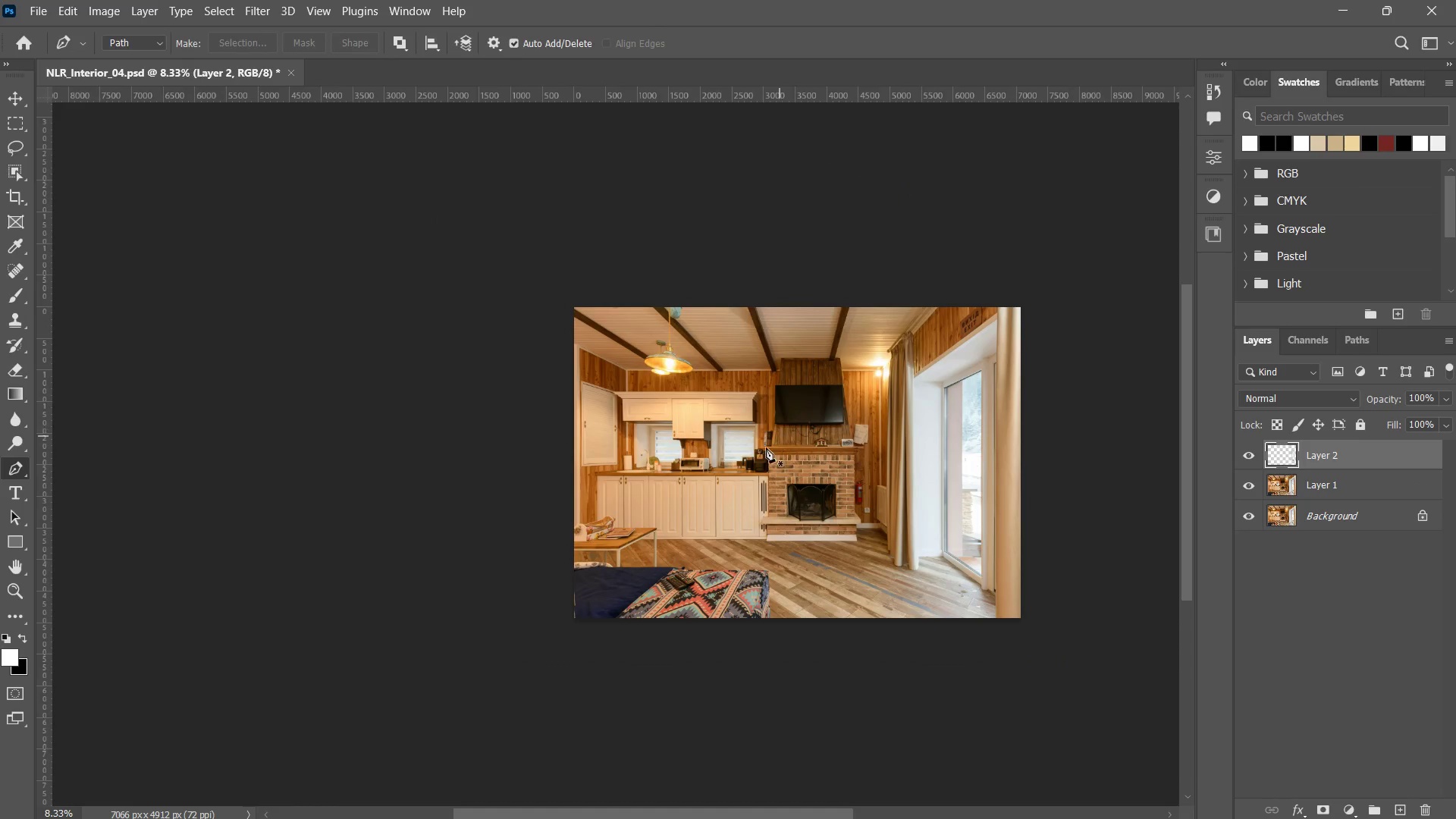 
type(zzz)
 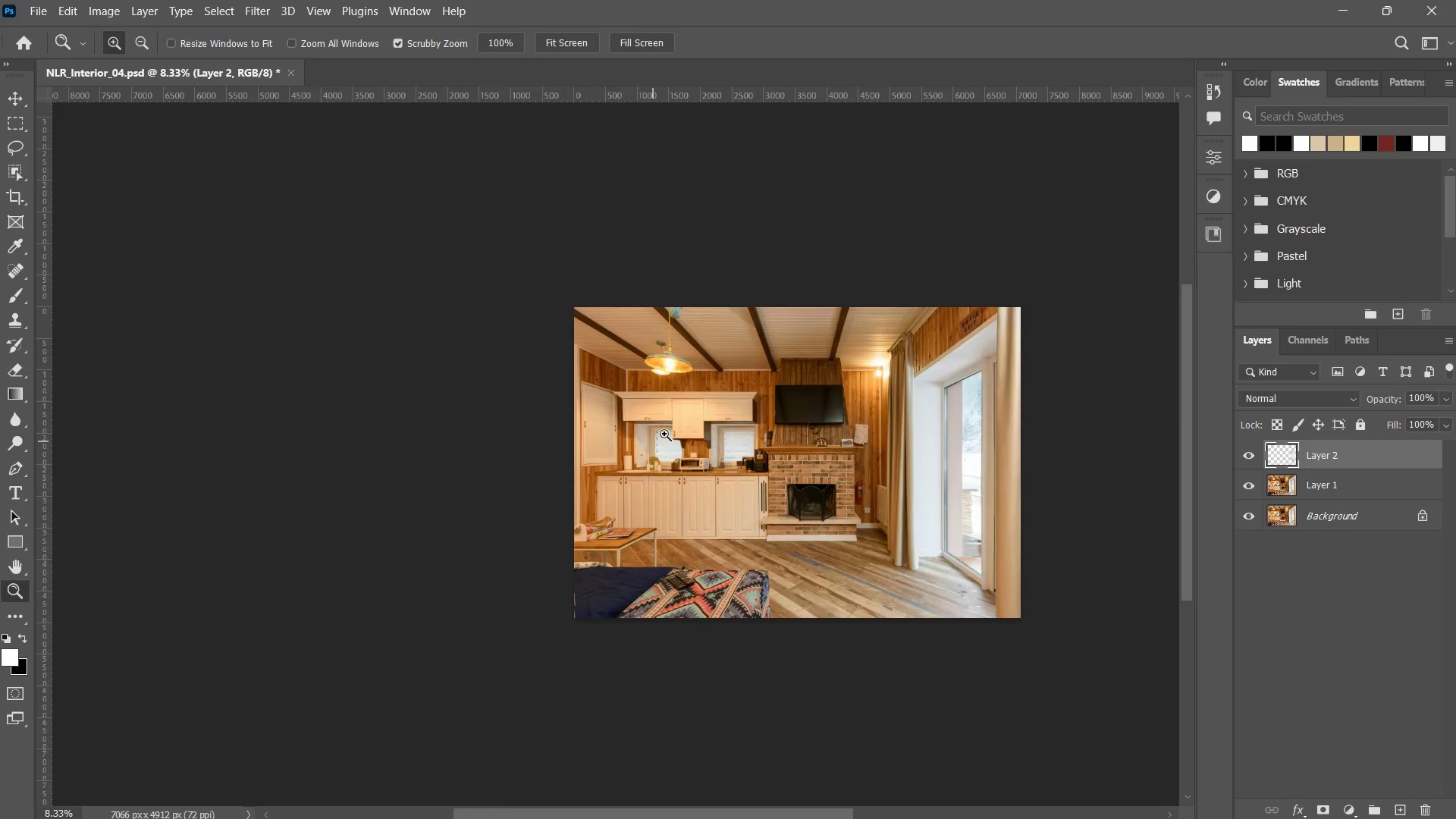 
left_click_drag(start_coordinate=[655, 440], to_coordinate=[734, 381])
 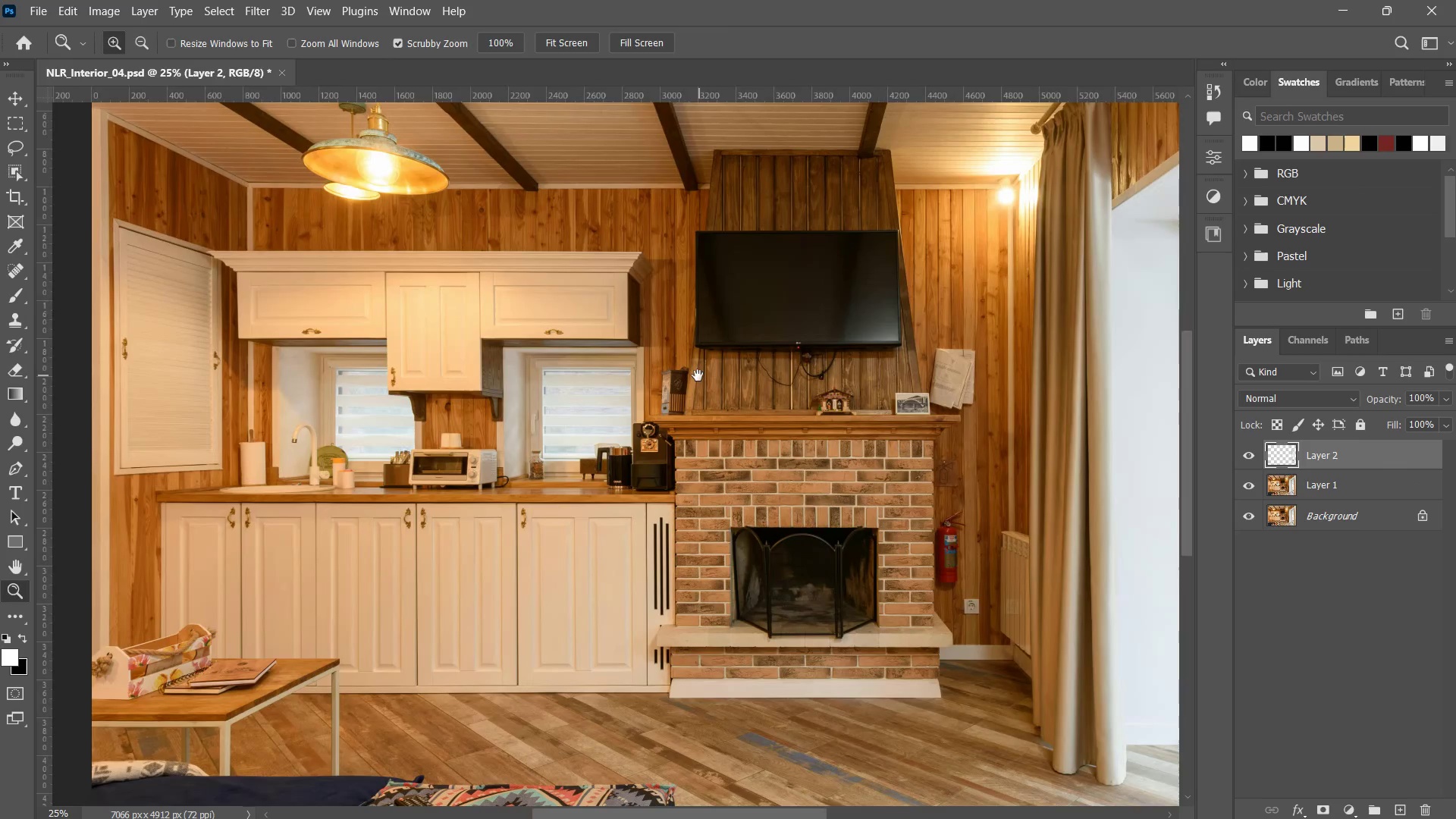 
double_click([734, 381])
 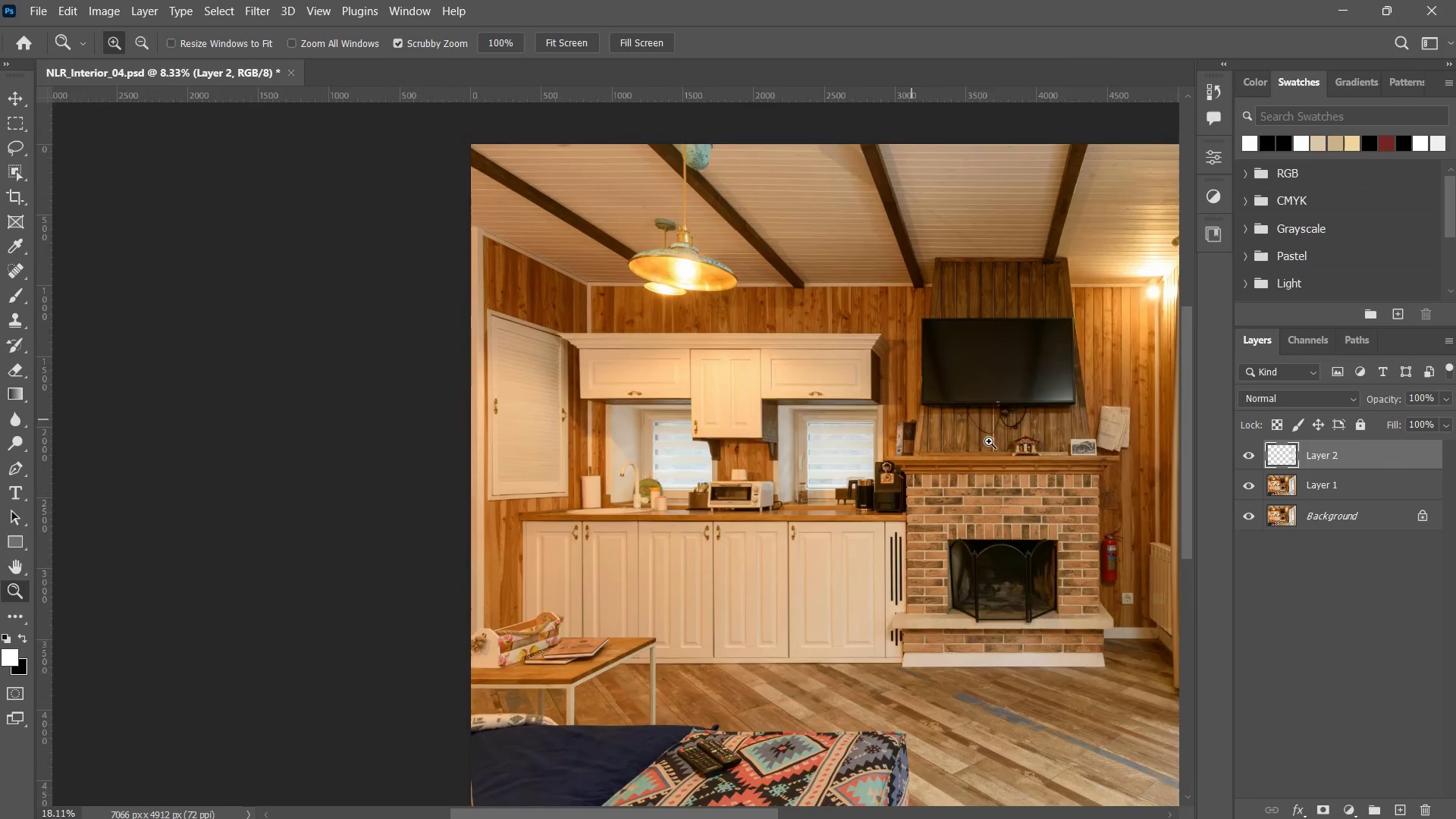 
hold_key(key=Space, duration=0.62)
 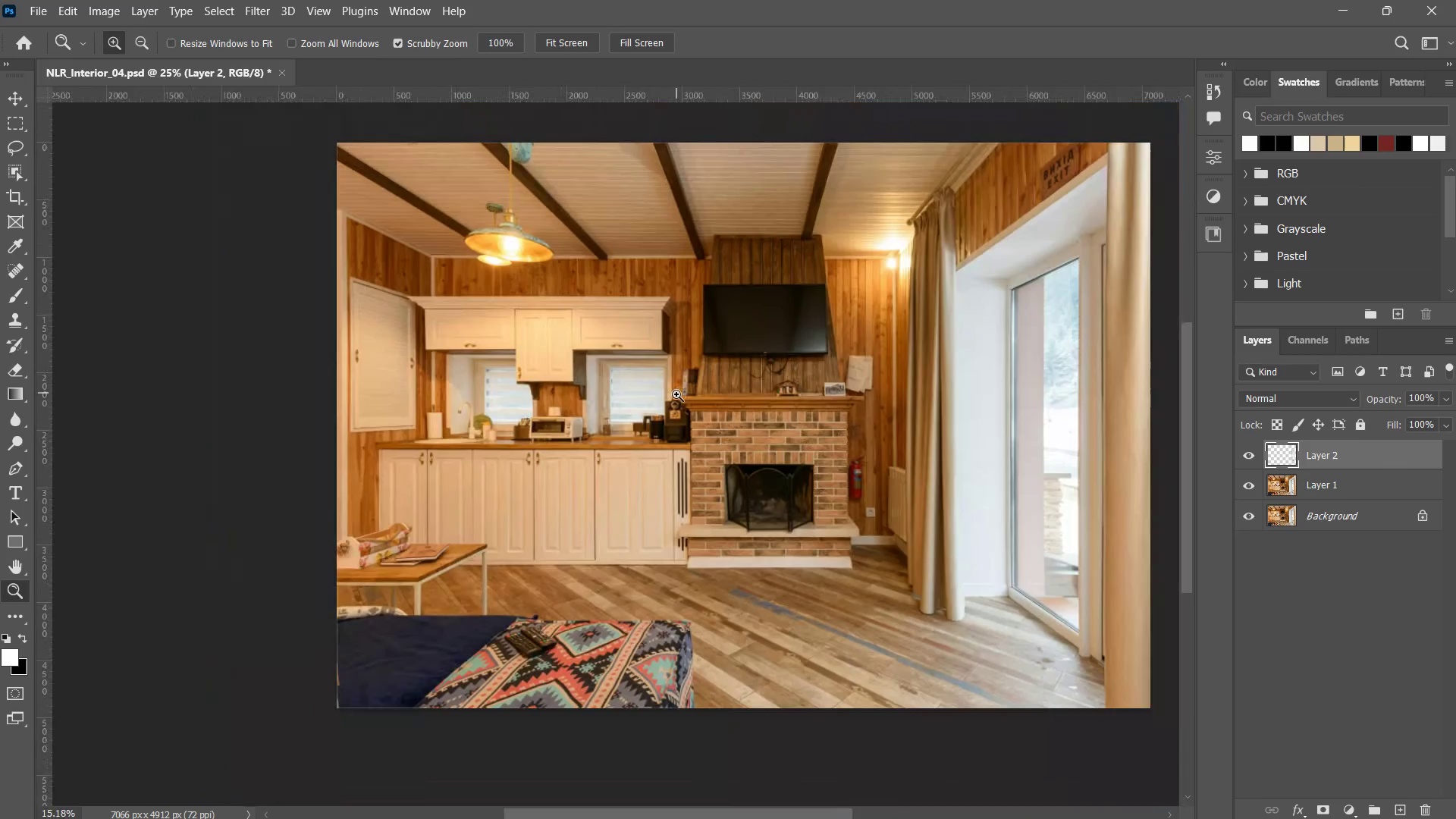 
left_click_drag(start_coordinate=[989, 441], to_coordinate=[693, 375])
 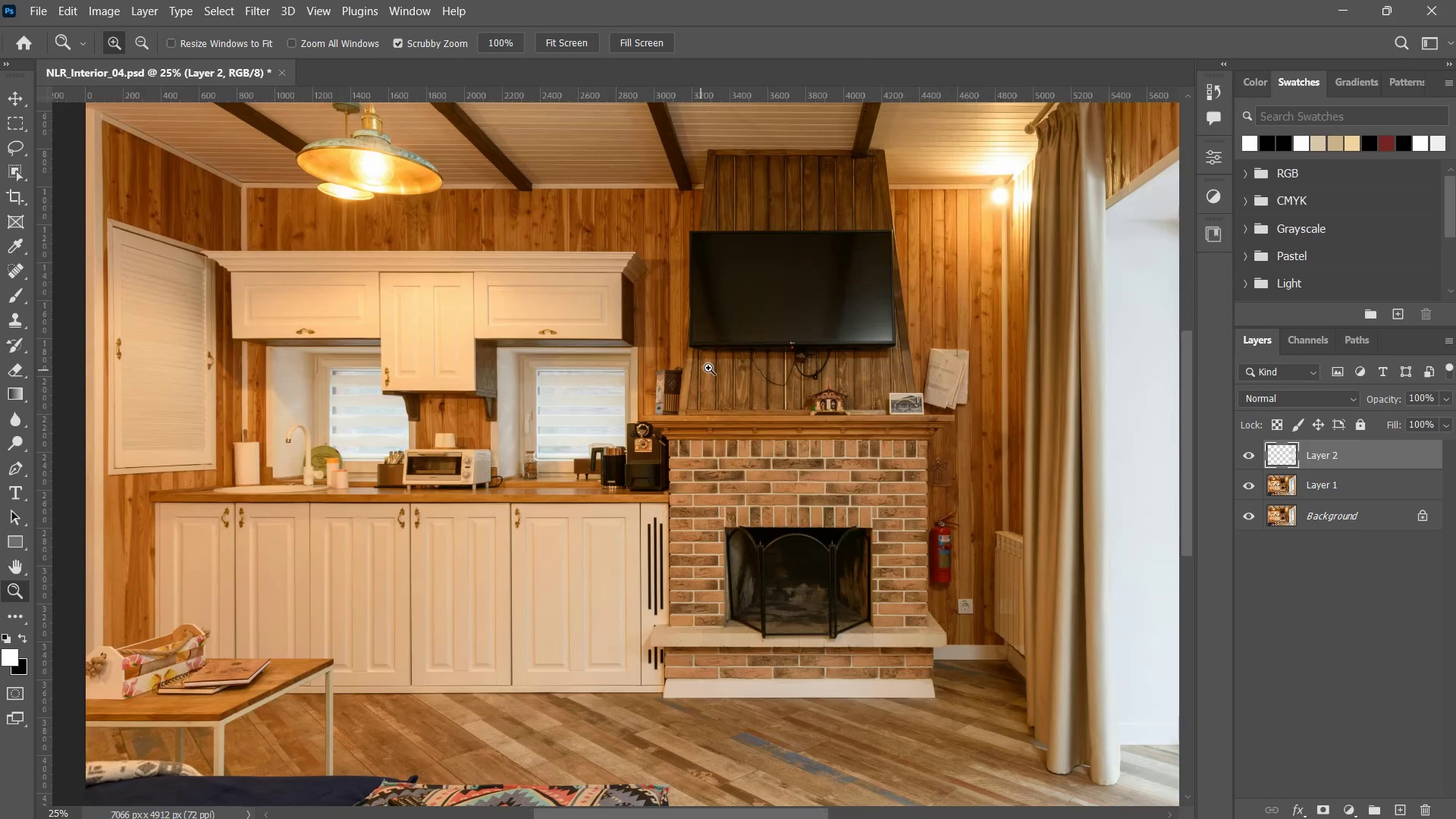 
type(zzzz)
 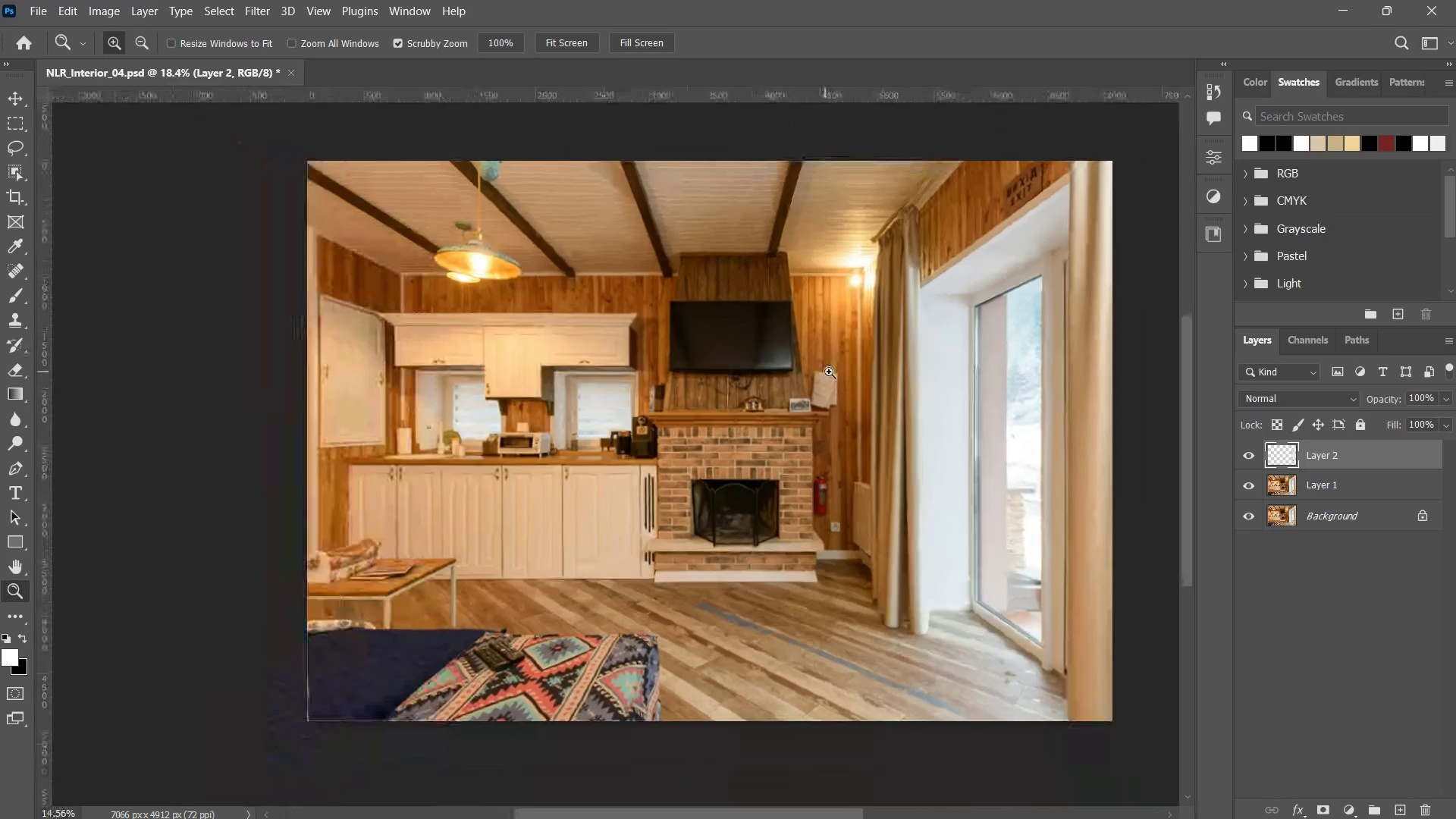 
left_click_drag(start_coordinate=[725, 366], to_coordinate=[676, 394])
 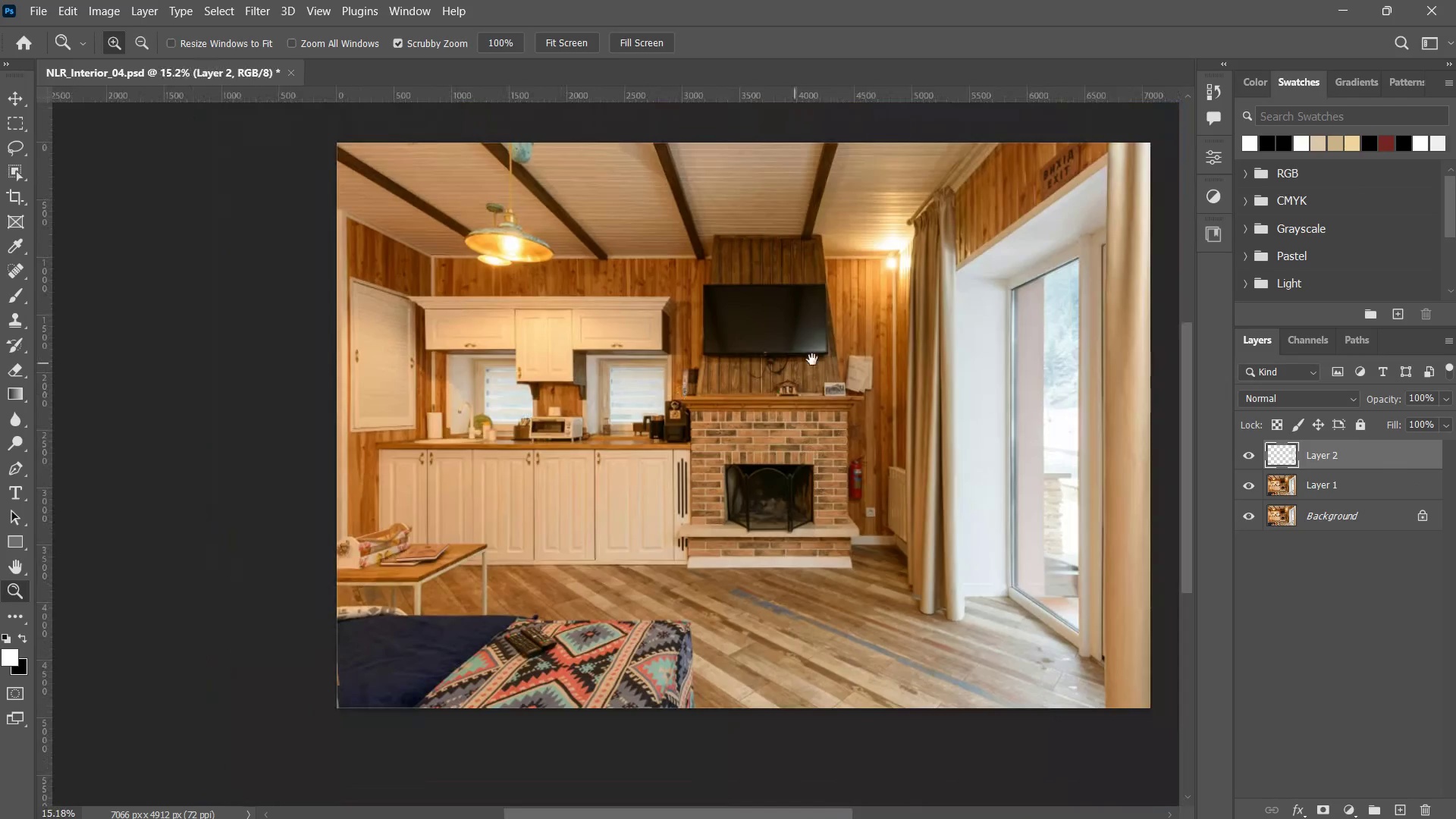 
hold_key(key=Space, duration=0.64)
 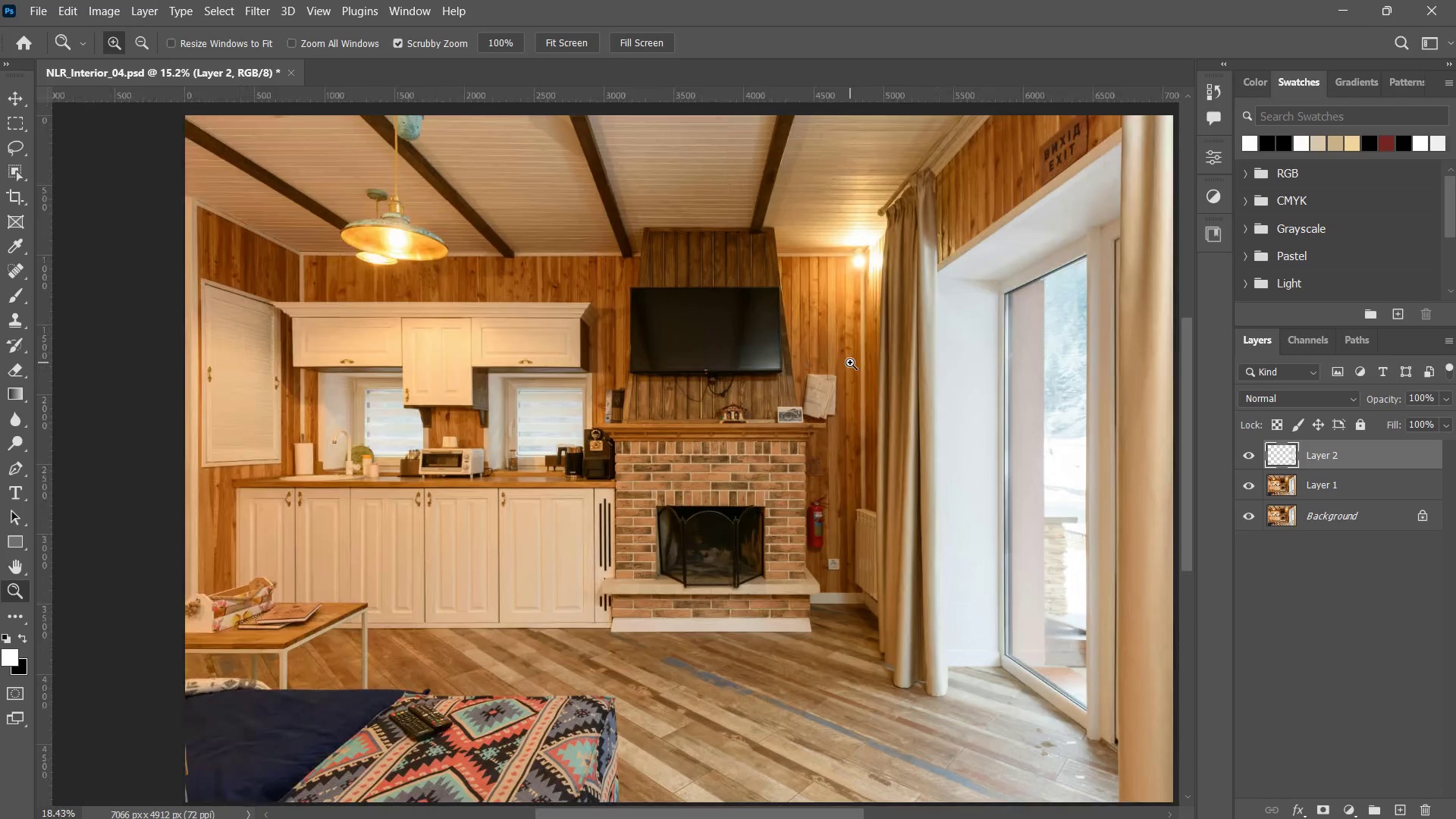 
left_click_drag(start_coordinate=[852, 350], to_coordinate=[814, 366])
 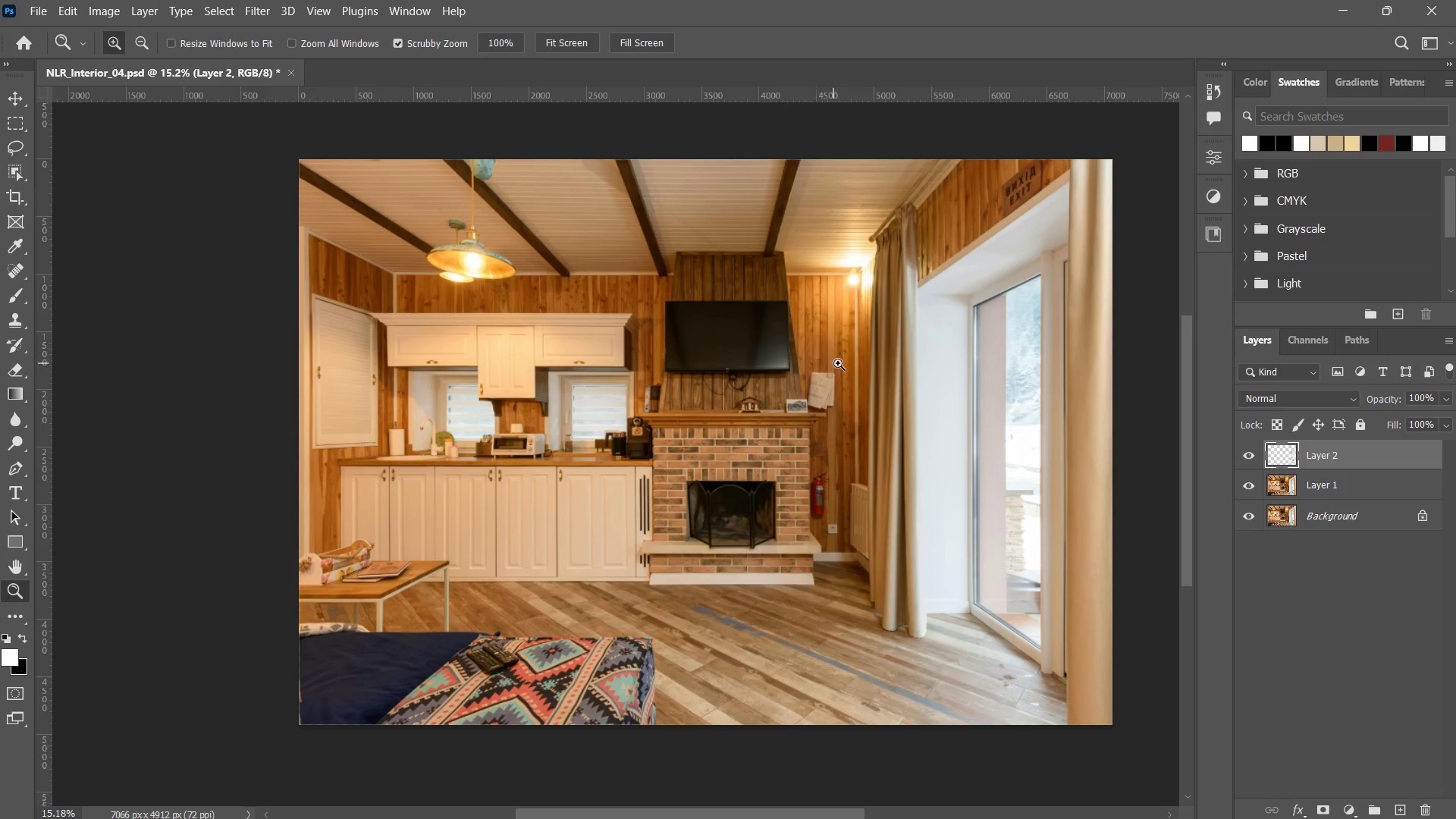 
left_click_drag(start_coordinate=[830, 363], to_coordinate=[850, 362])
 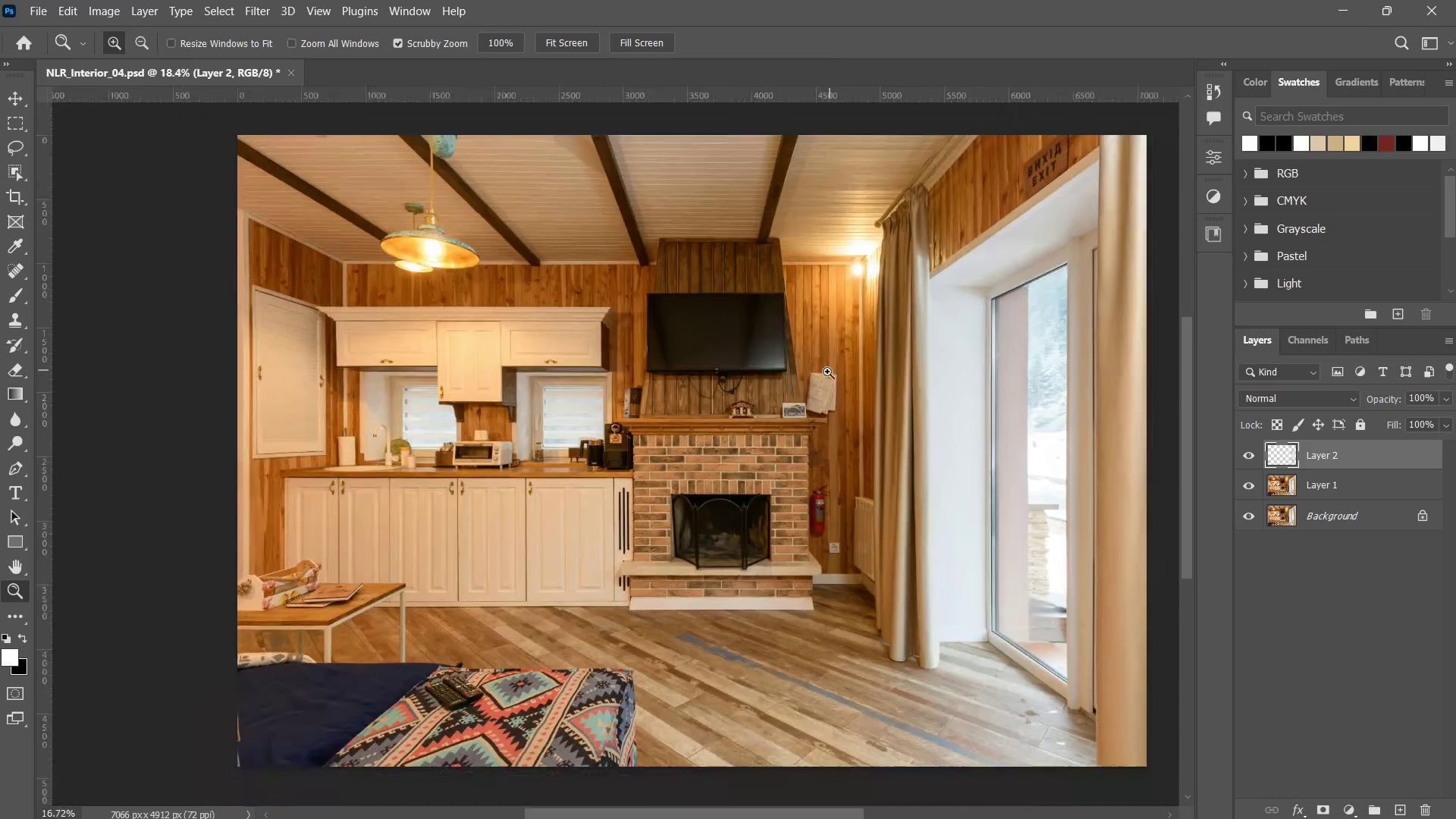 
left_click_drag(start_coordinate=[844, 363], to_coordinate=[822, 372])
 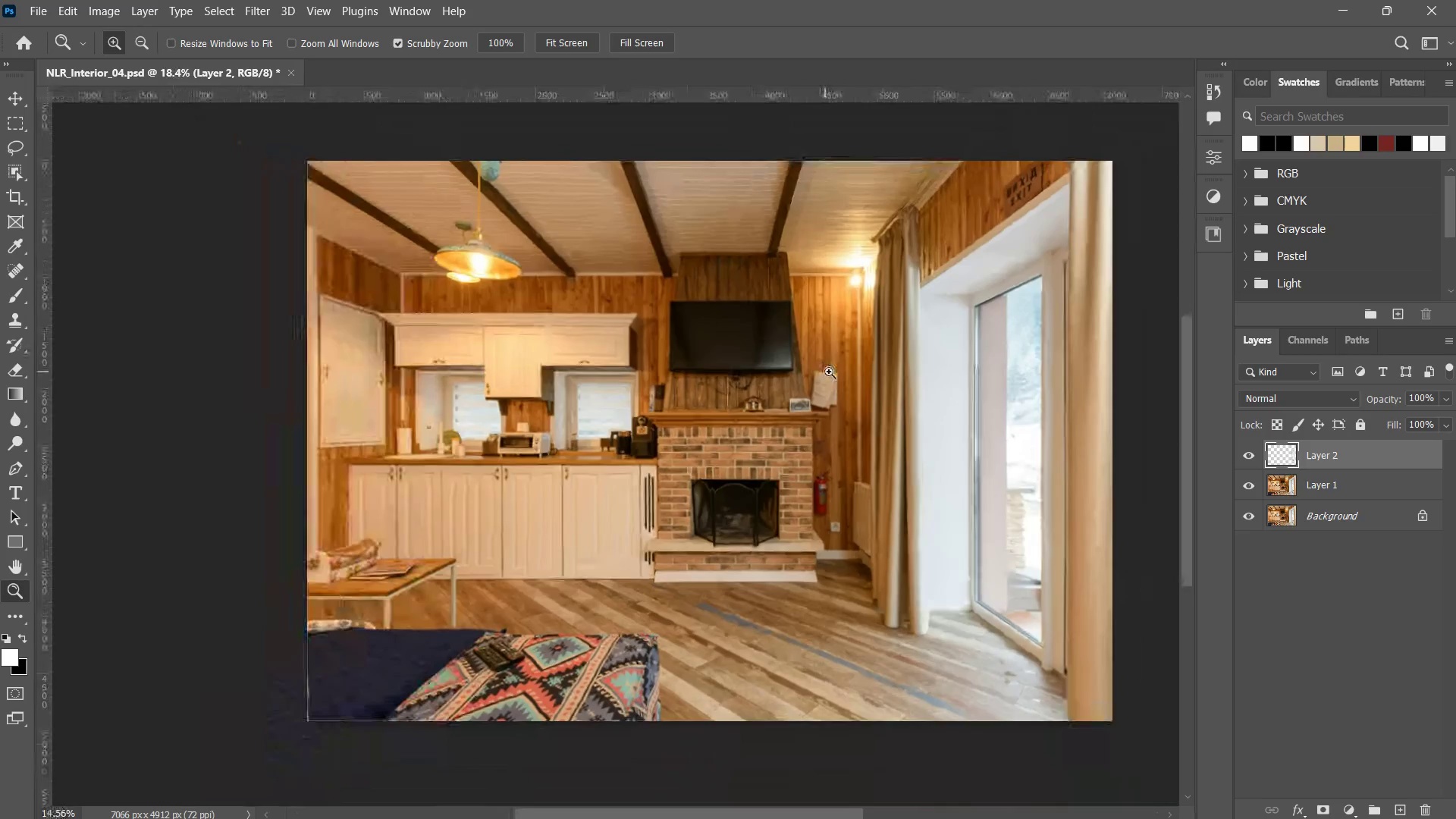 
double_click([822, 372])
 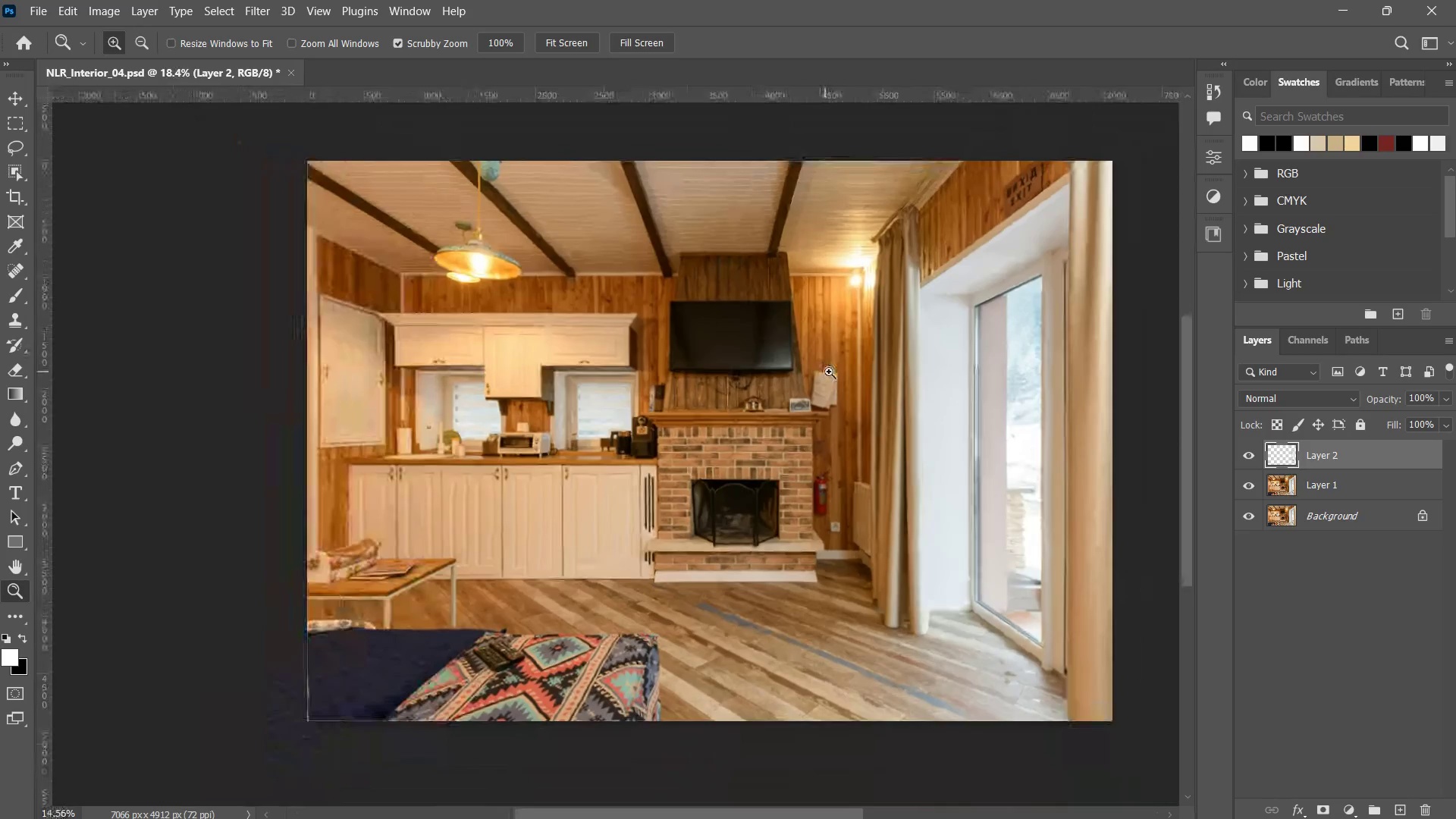 
hold_key(key=Space, duration=0.66)
 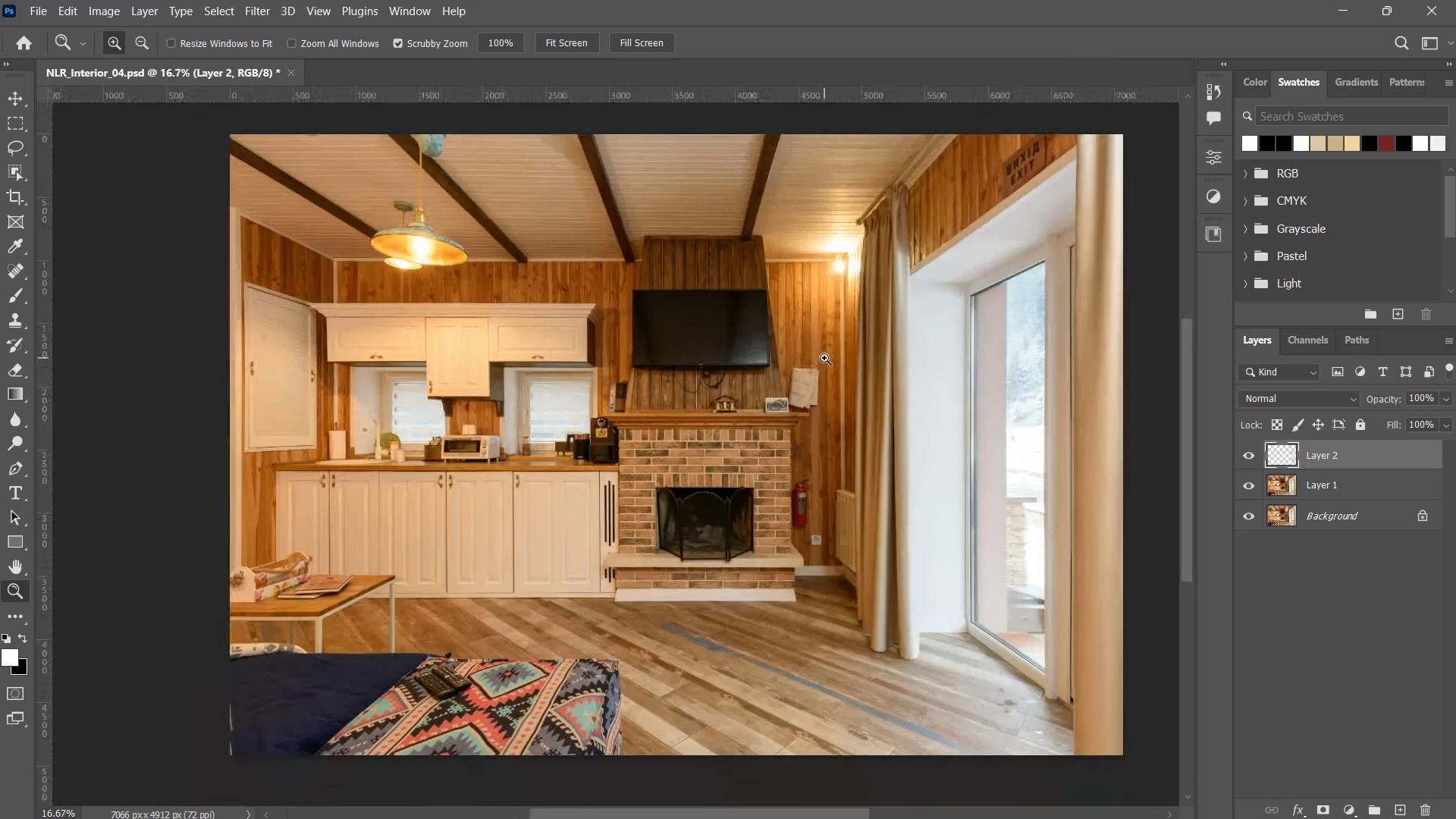 
left_click_drag(start_coordinate=[835, 369], to_coordinate=[814, 366])
 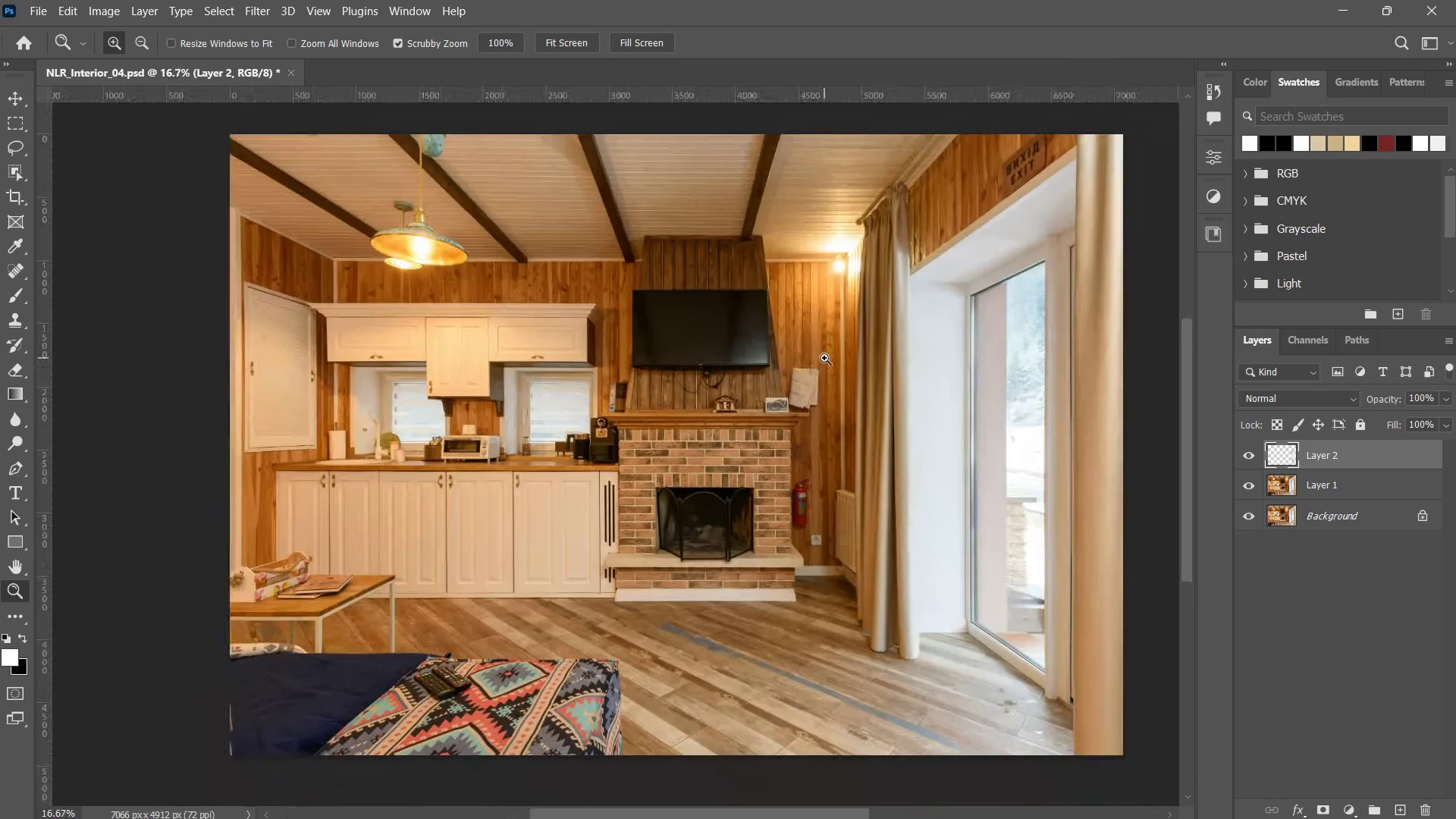 
key(Control+ControlLeft)
 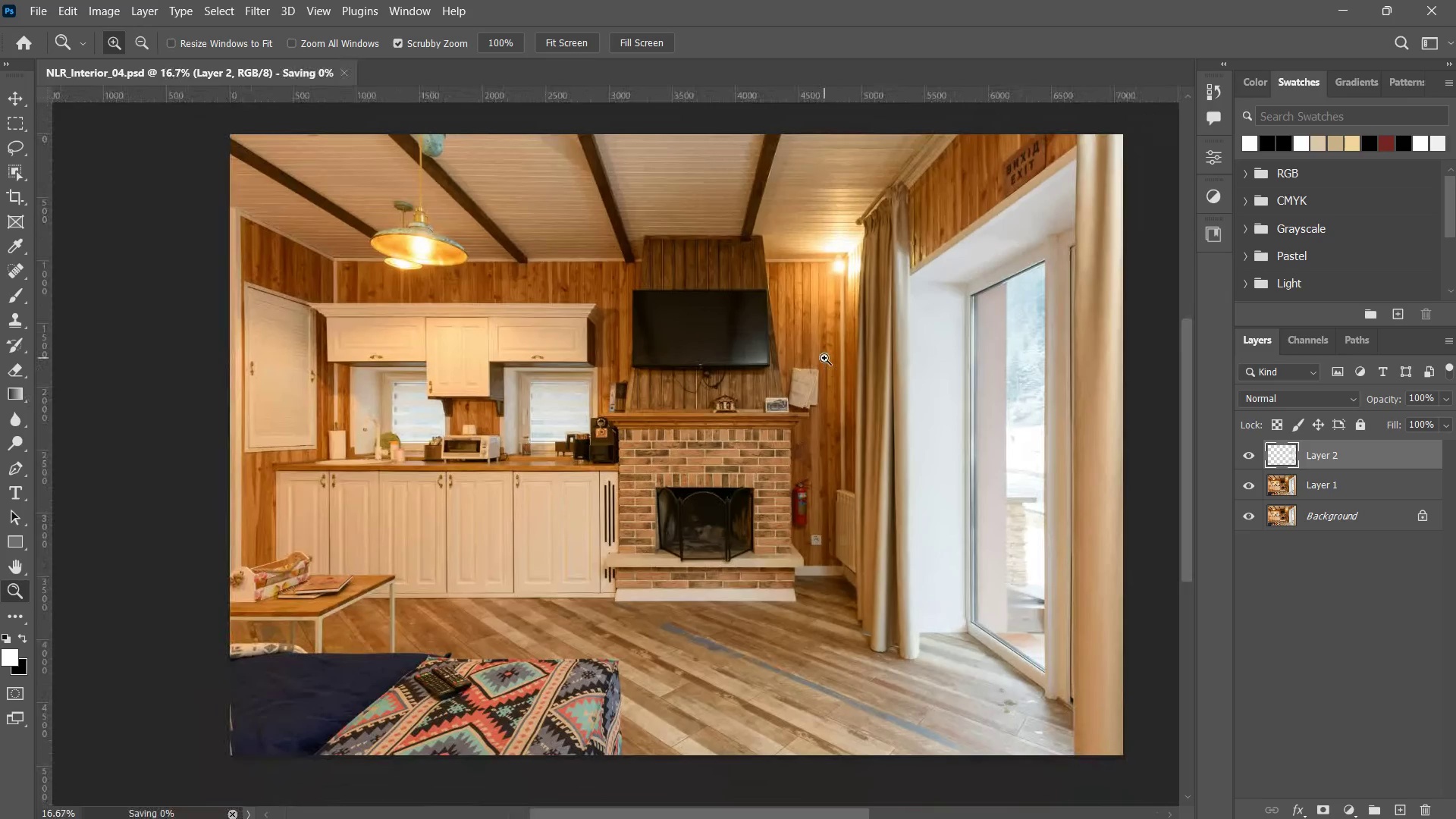 
key(Control+S)
 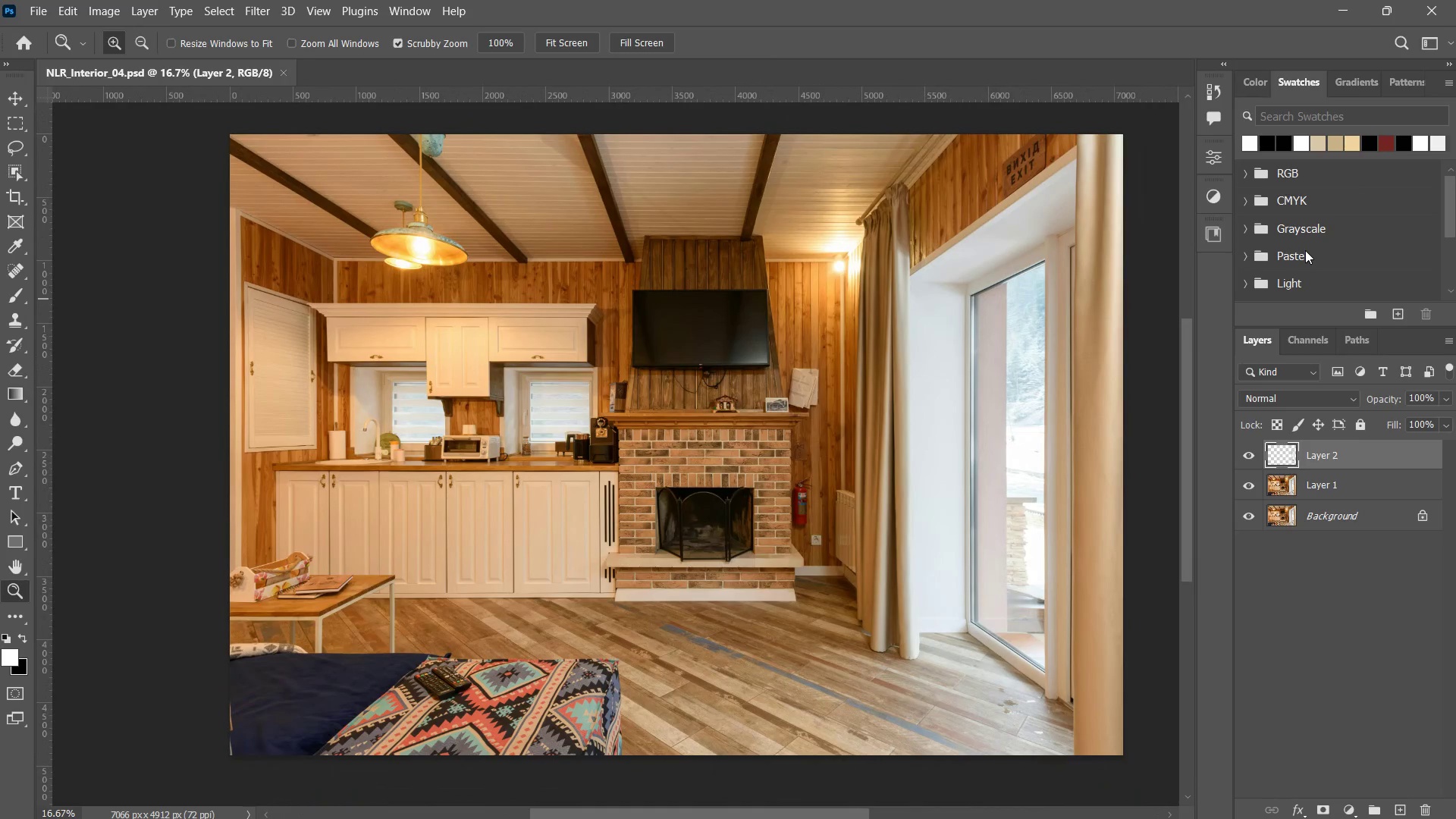 
wait(9.52)
 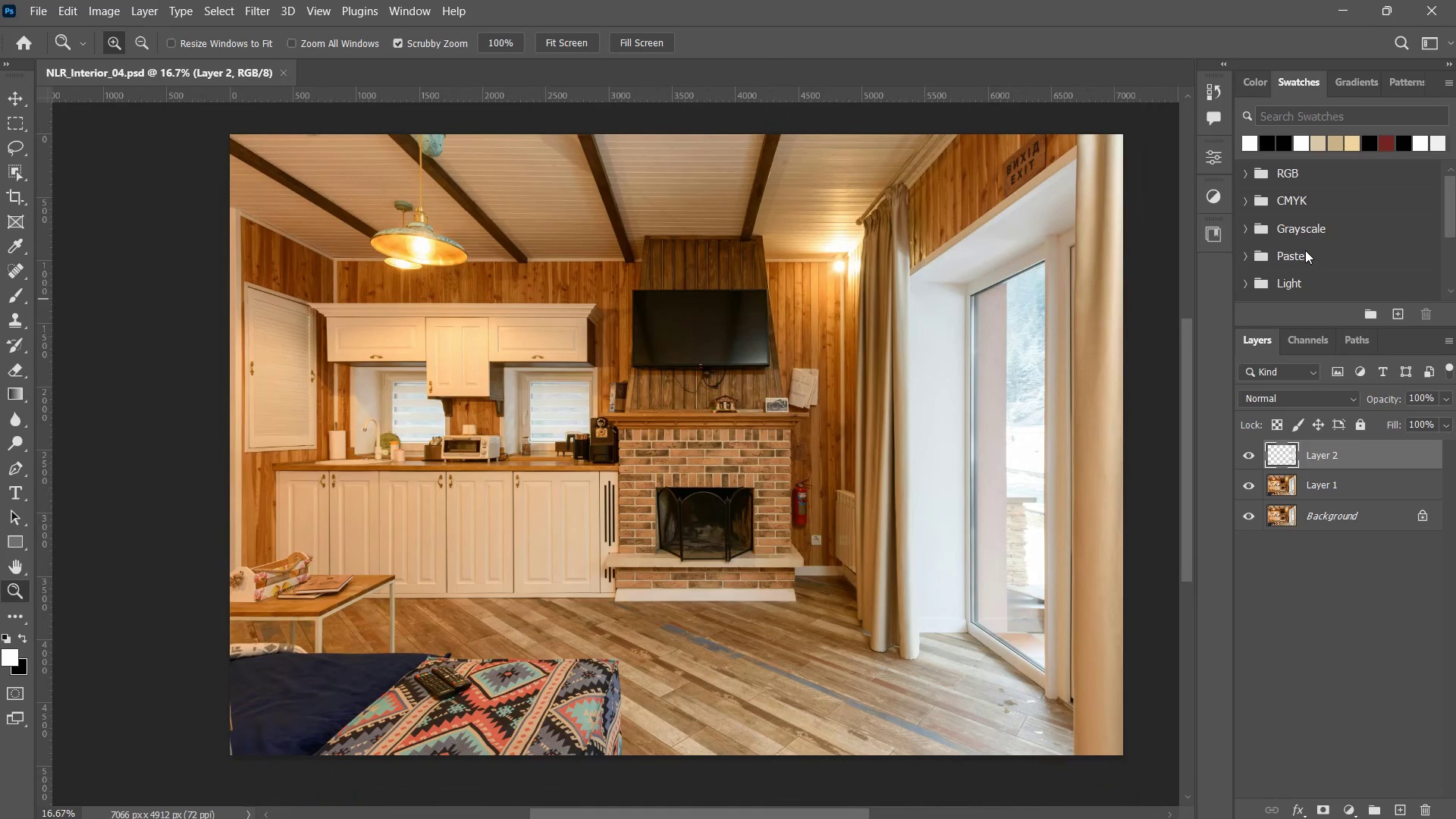 
left_click_drag(start_coordinate=[595, 516], to_coordinate=[574, 533])
 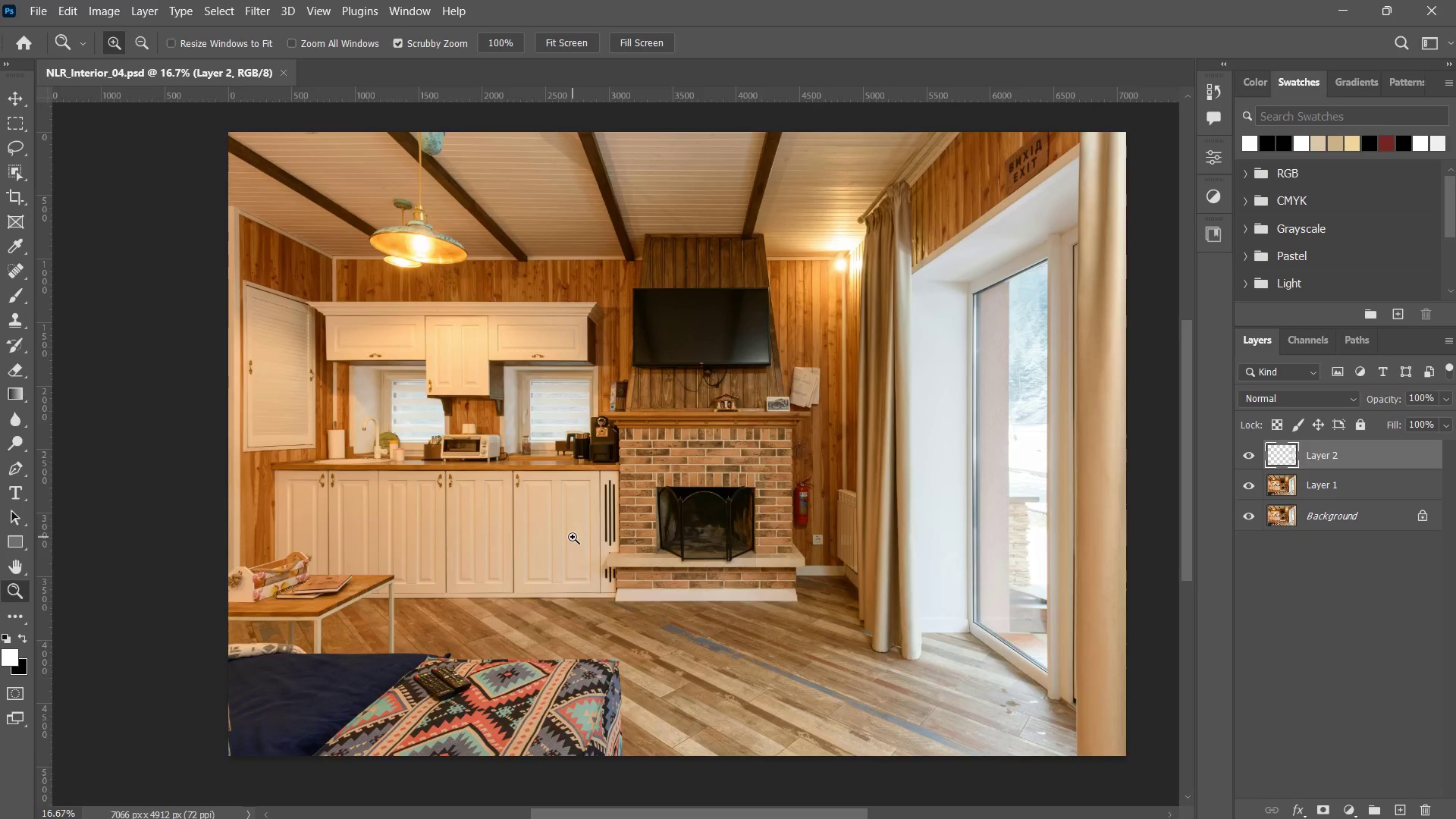 
triple_click([573, 537])
 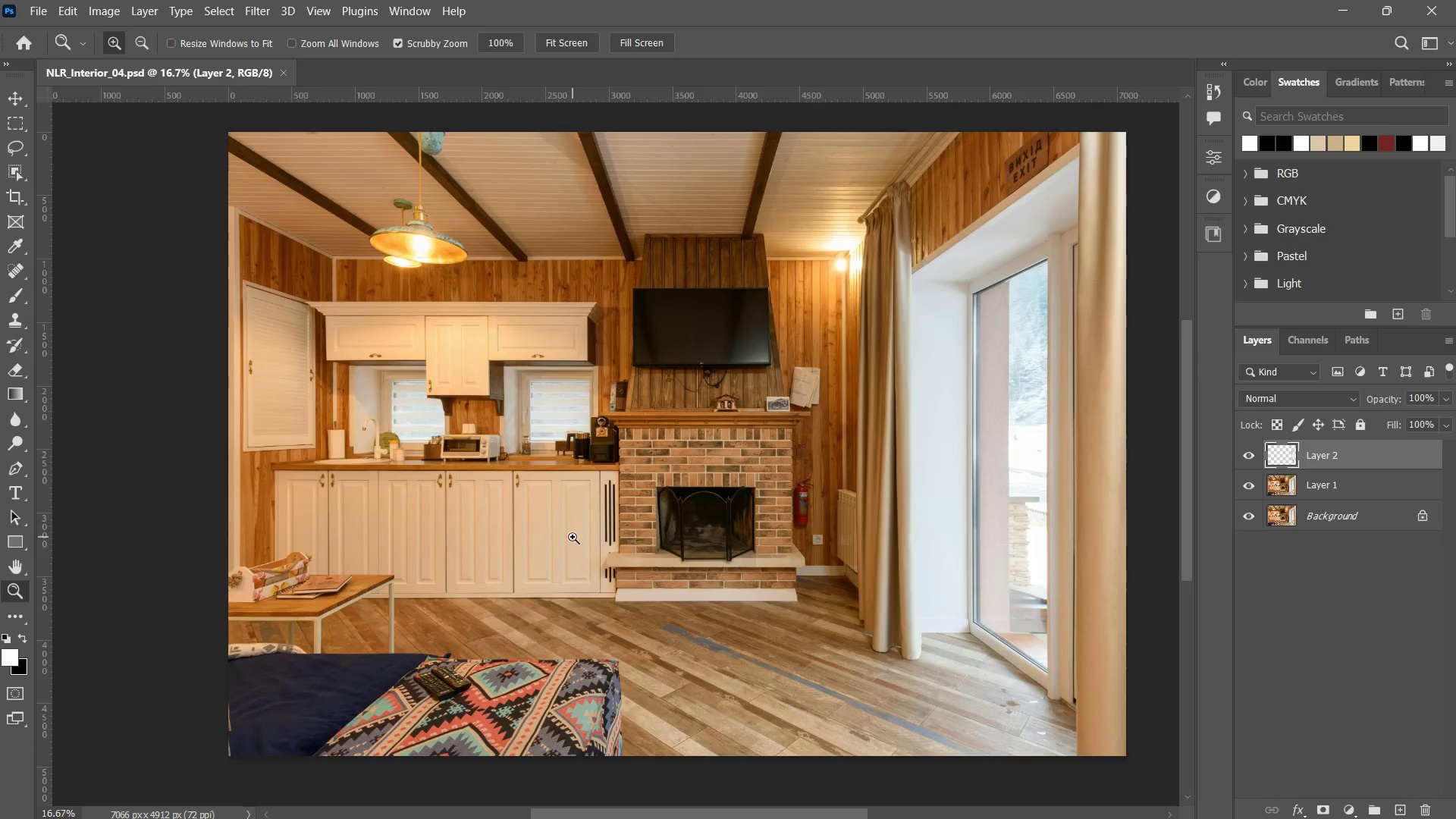 
triple_click([573, 537])
 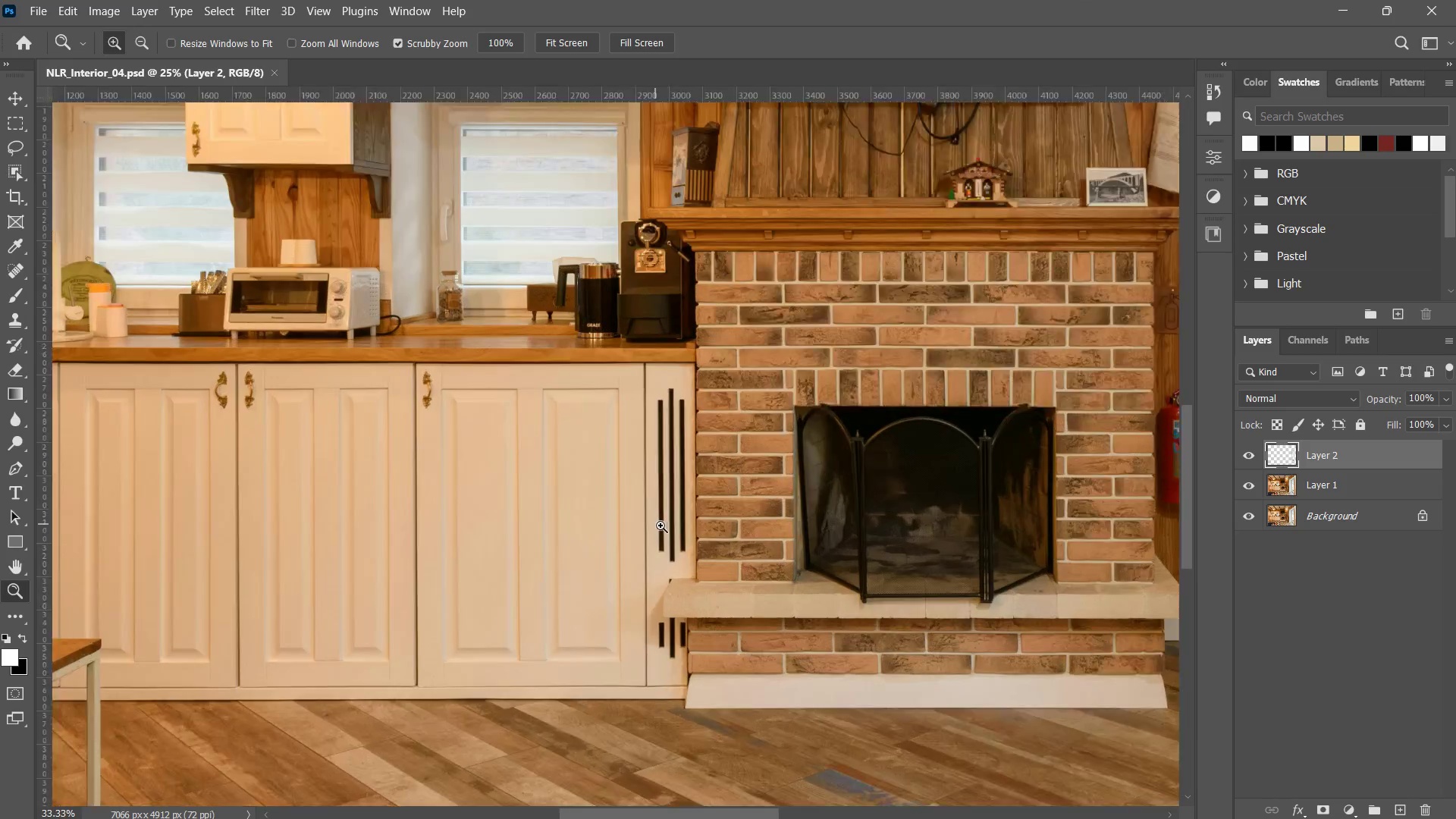 
left_click_drag(start_coordinate=[661, 532], to_coordinate=[648, 561])
 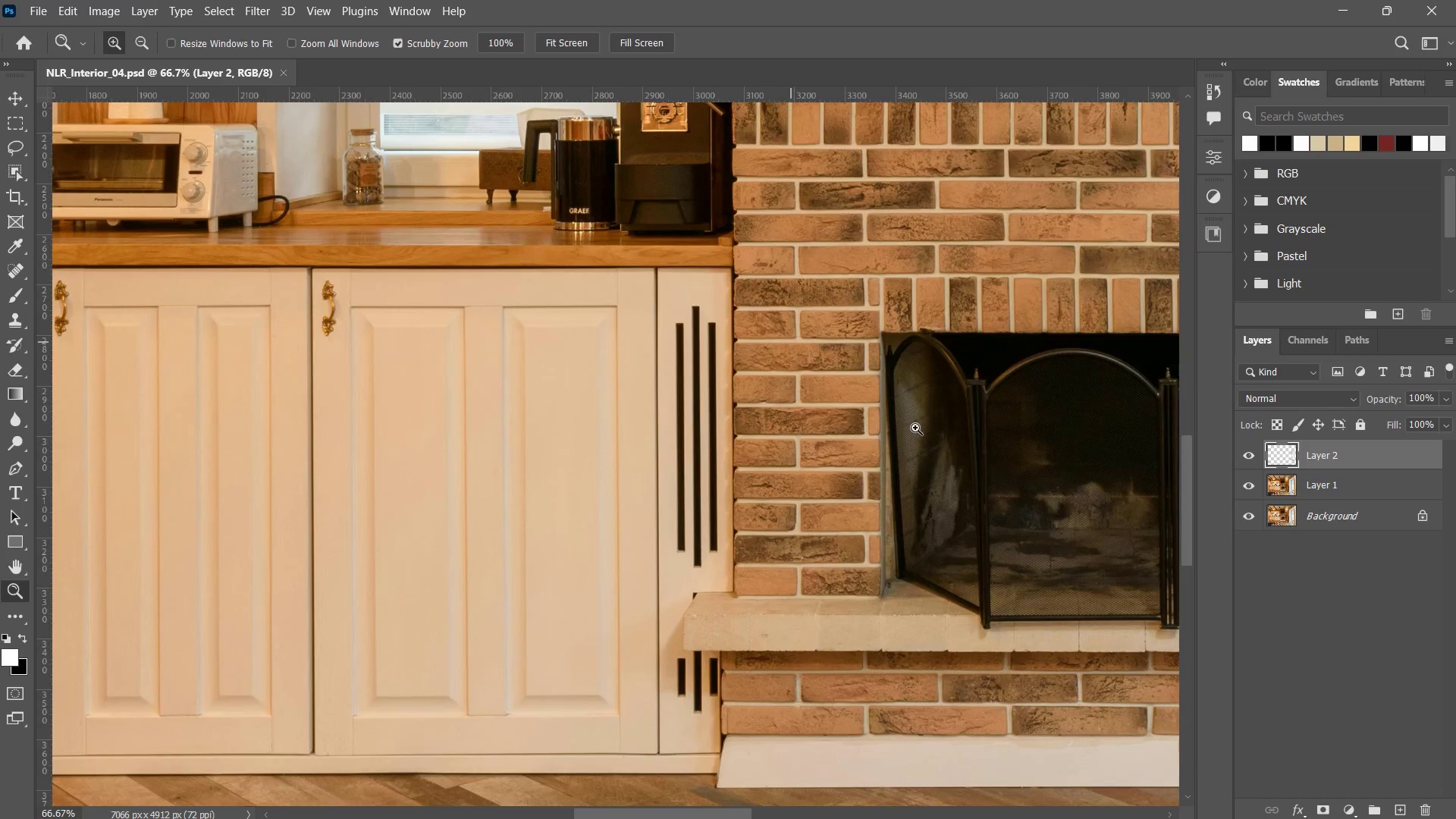 
left_click_drag(start_coordinate=[829, 463], to_coordinate=[802, 482])
 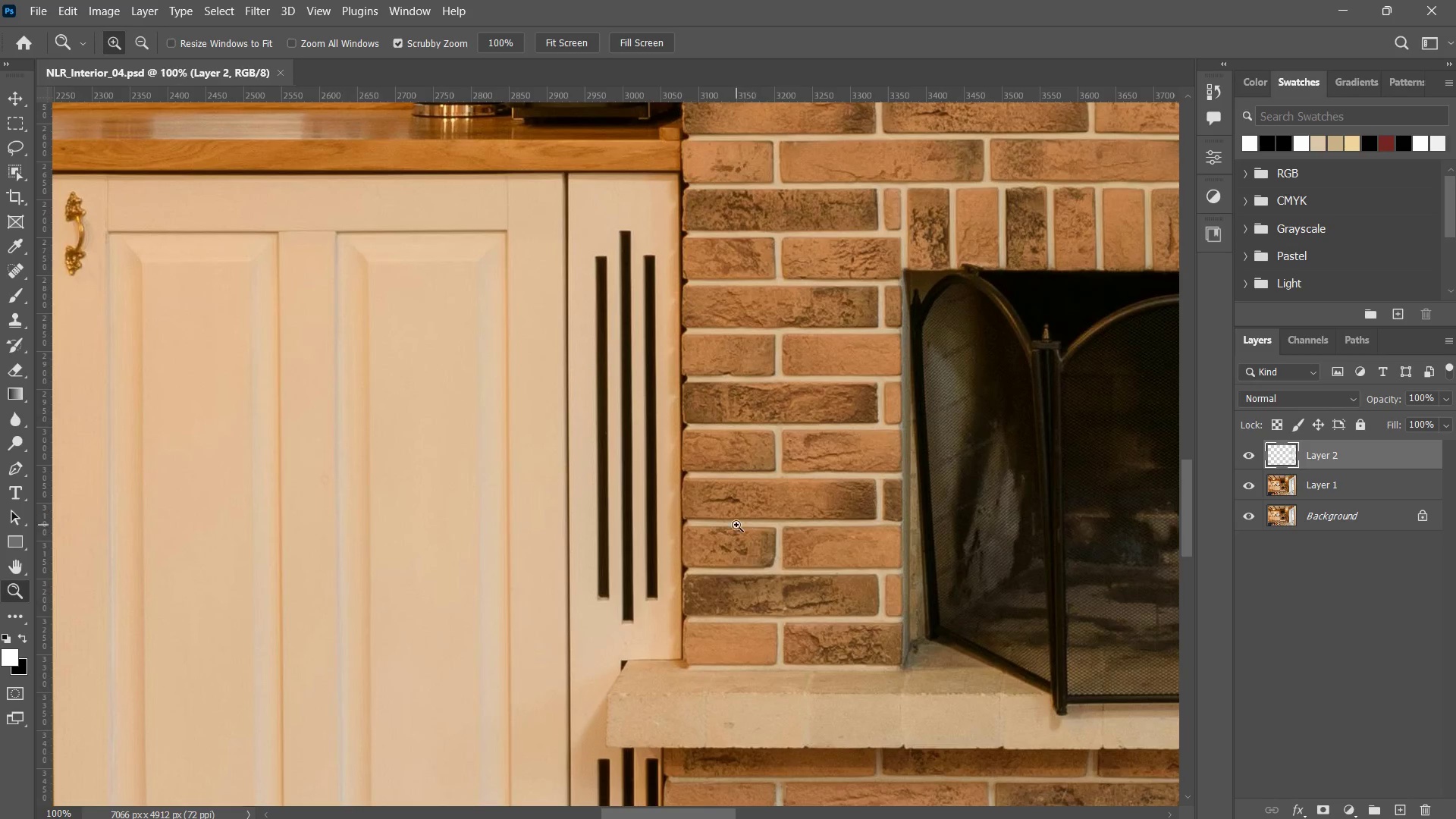 
left_click_drag(start_coordinate=[784, 494], to_coordinate=[761, 511])
 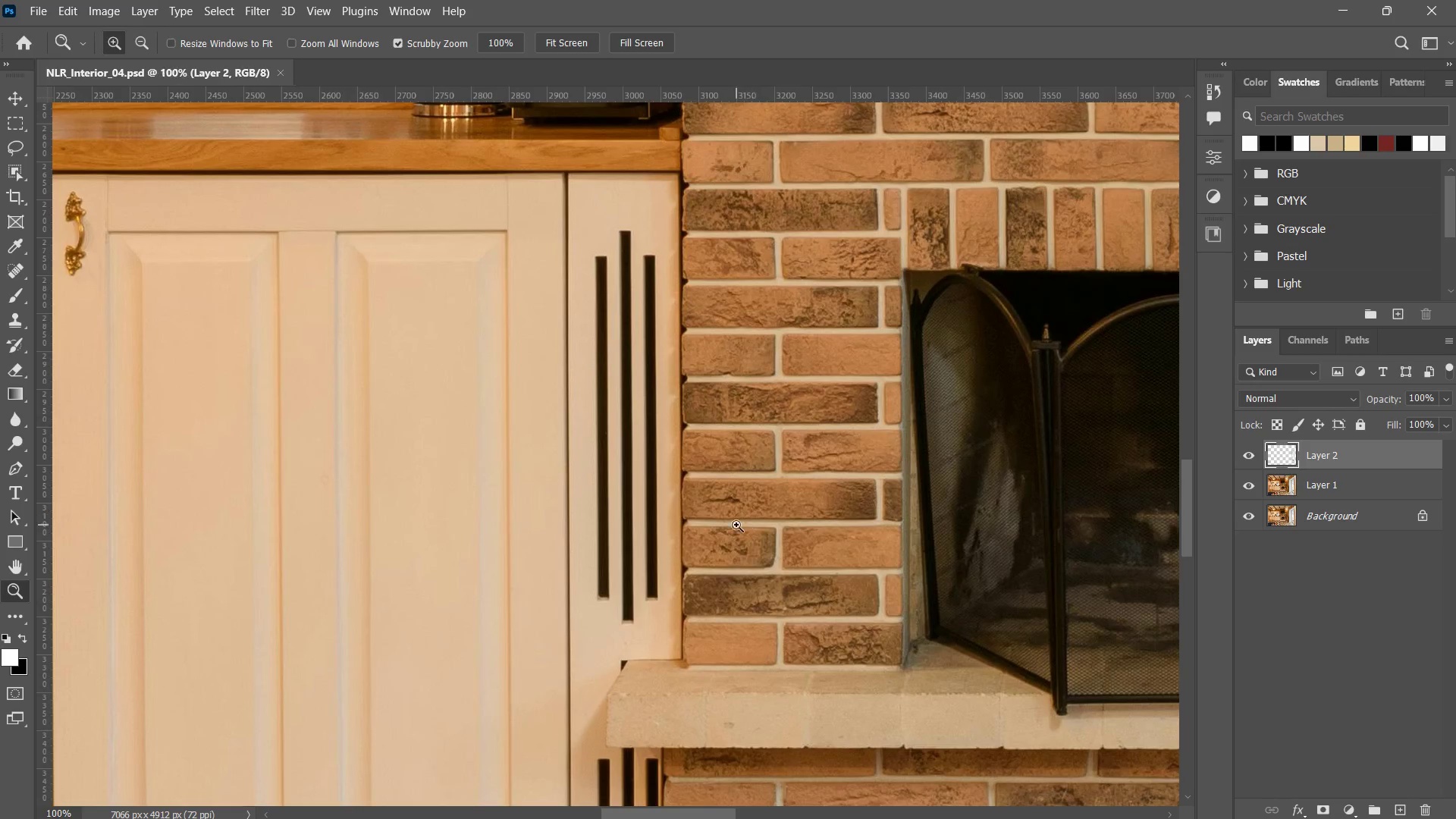 
left_click_drag(start_coordinate=[752, 516], to_coordinate=[736, 525])
 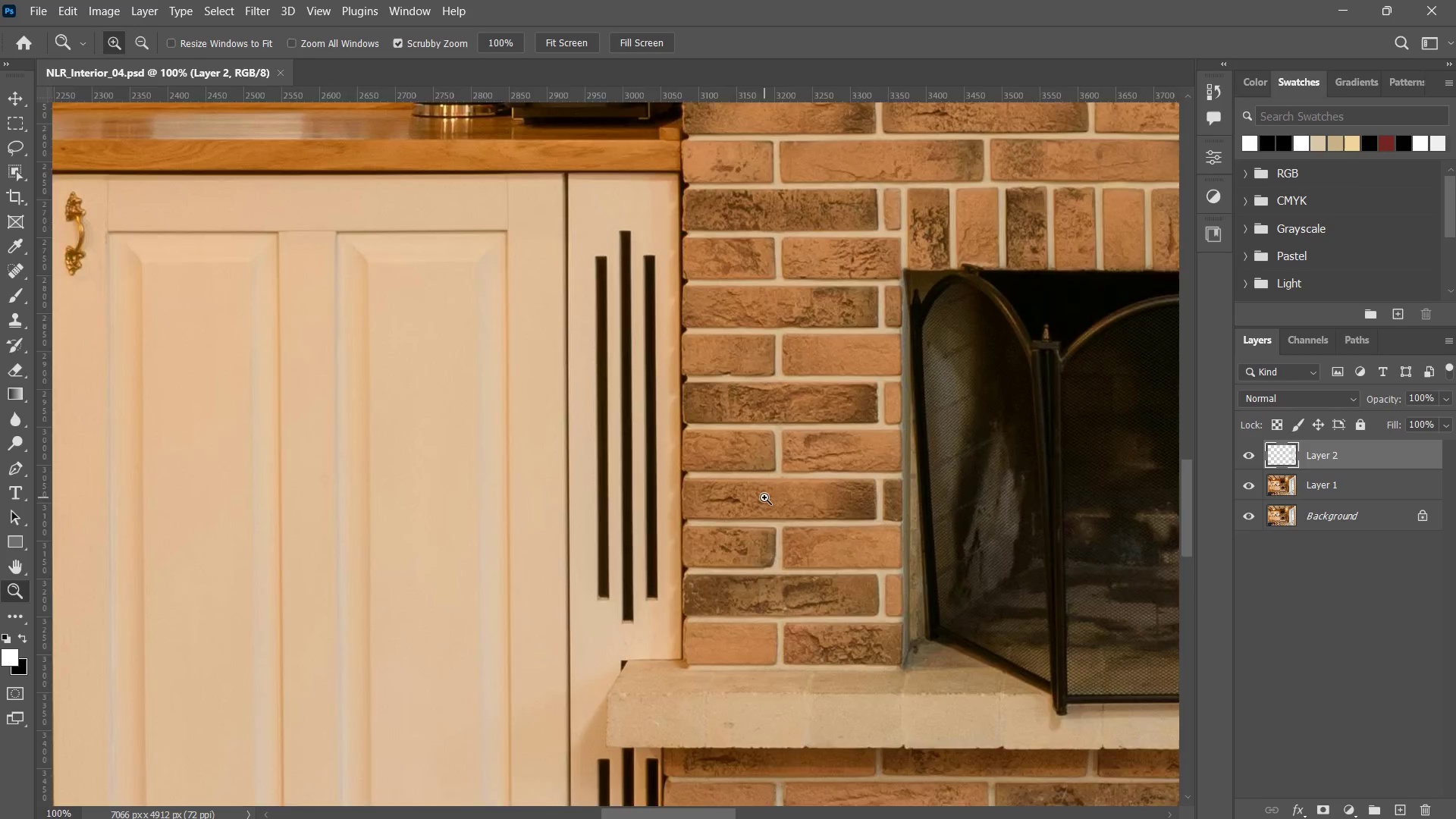 
left_click_drag(start_coordinate=[764, 497], to_coordinate=[634, 575])
 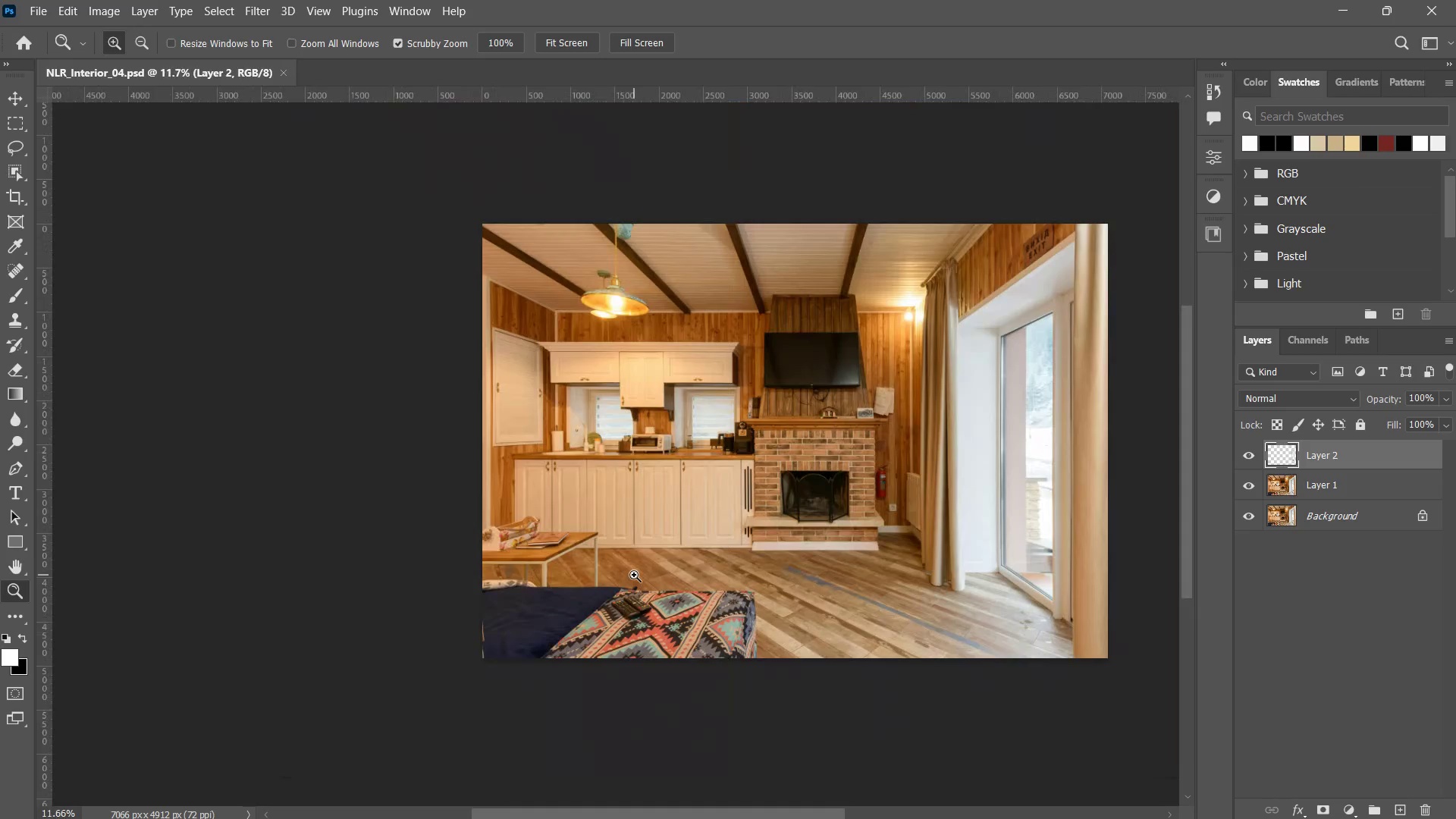 
triple_click([634, 575])
 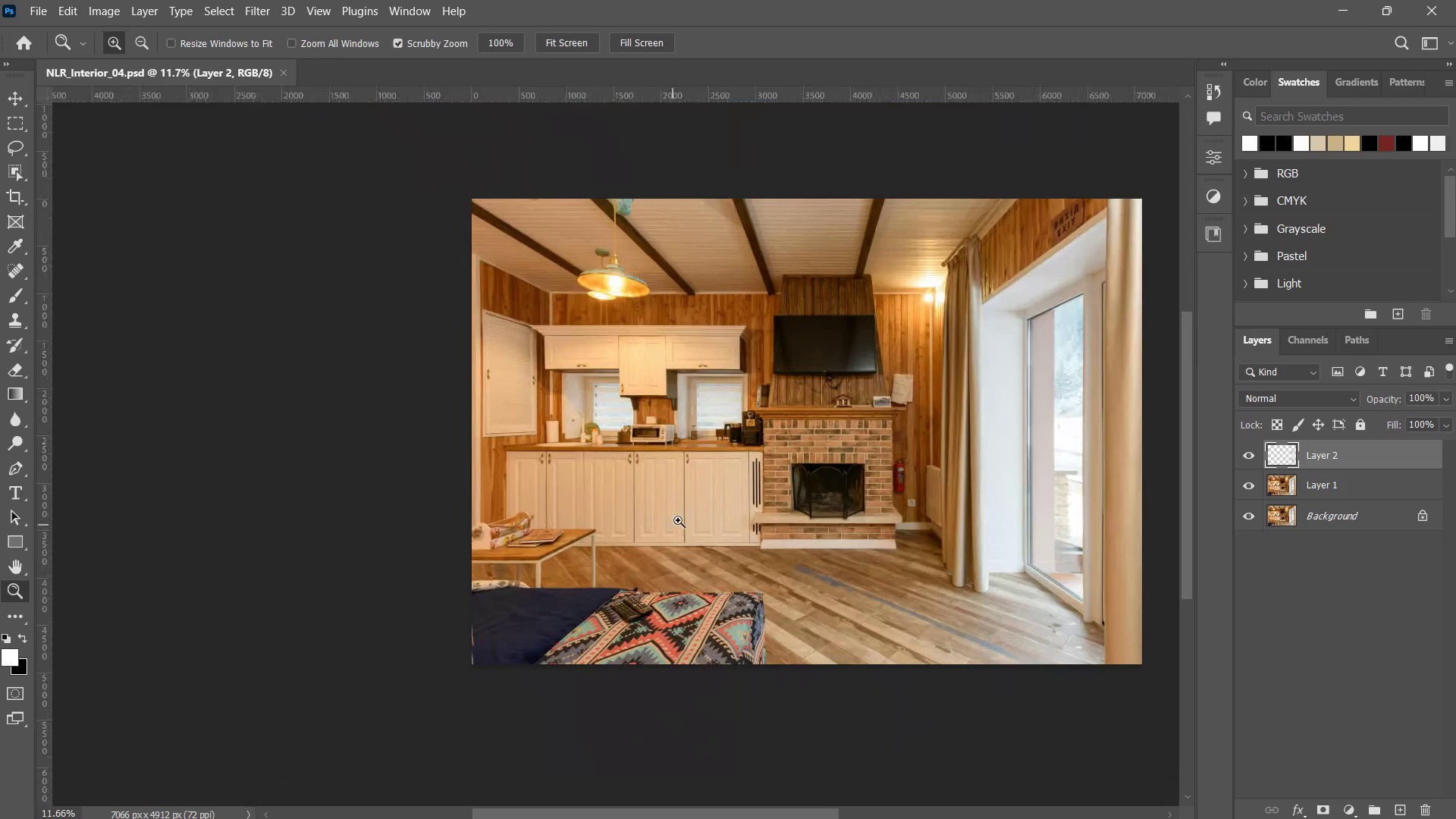 
left_click_drag(start_coordinate=[687, 516], to_coordinate=[726, 494])
 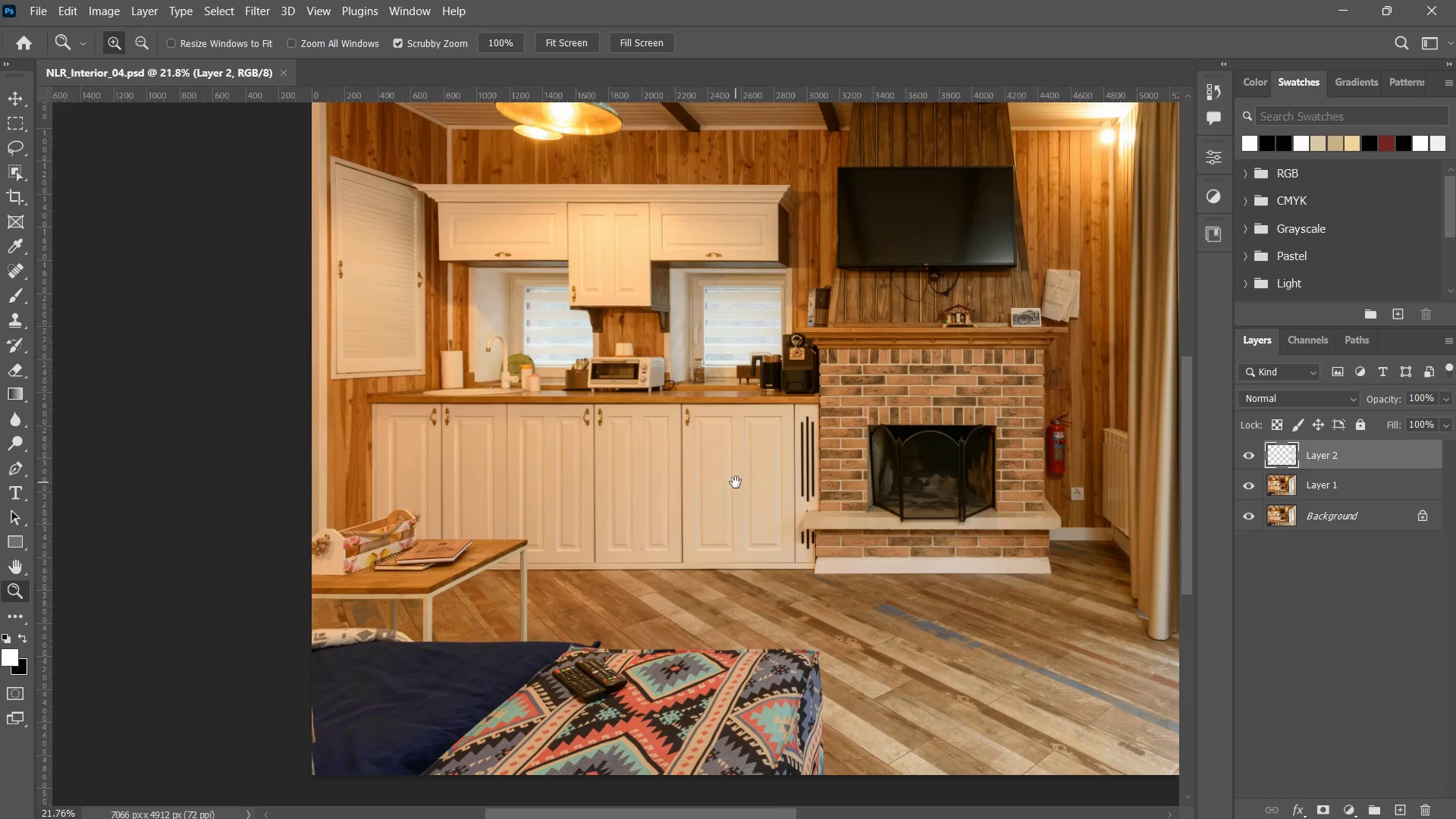 
hold_key(key=Space, duration=0.47)
 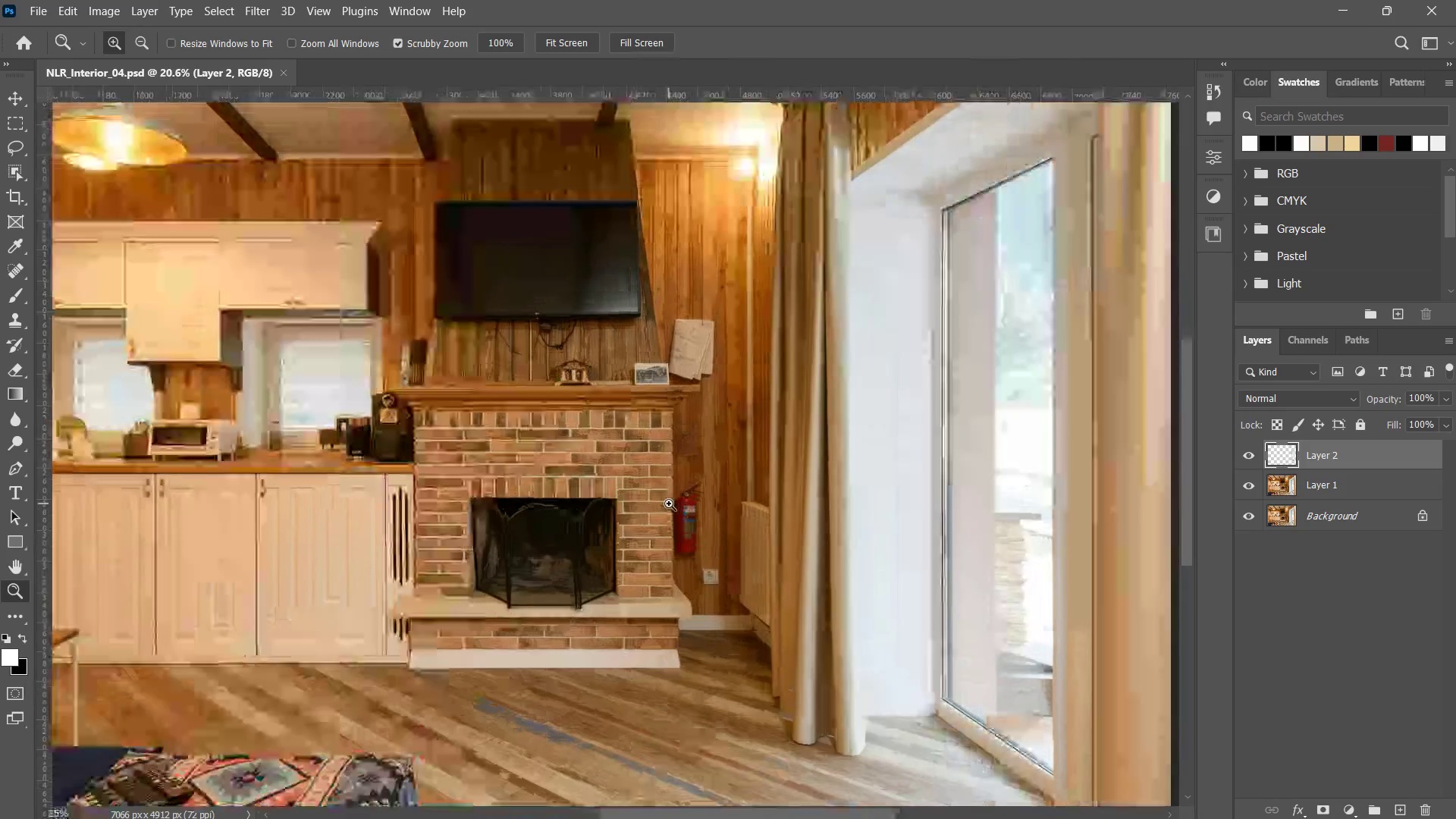 
left_click_drag(start_coordinate=[740, 477], to_coordinate=[612, 503])
 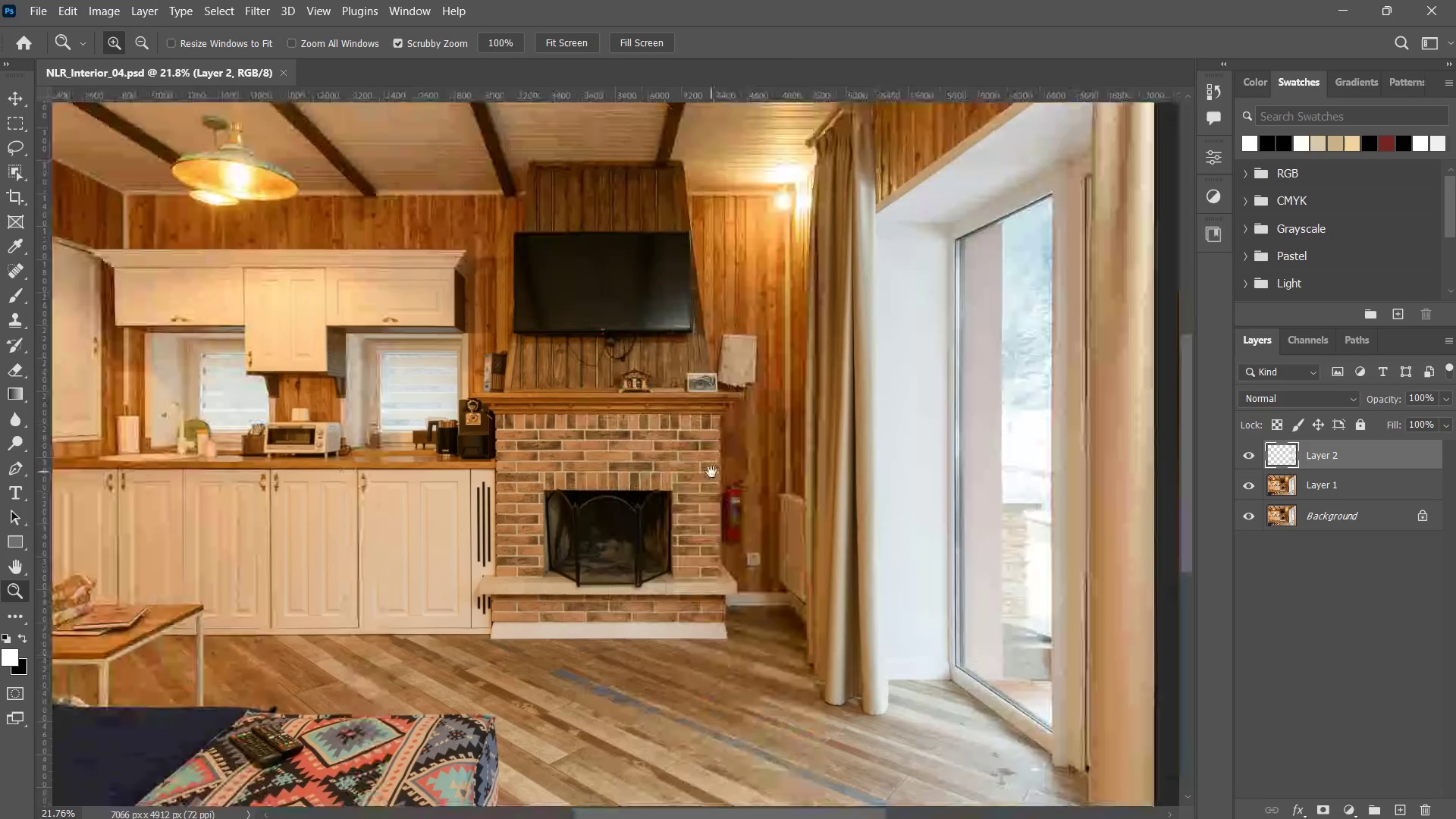 
left_click_drag(start_coordinate=[711, 472], to_coordinate=[686, 493])
 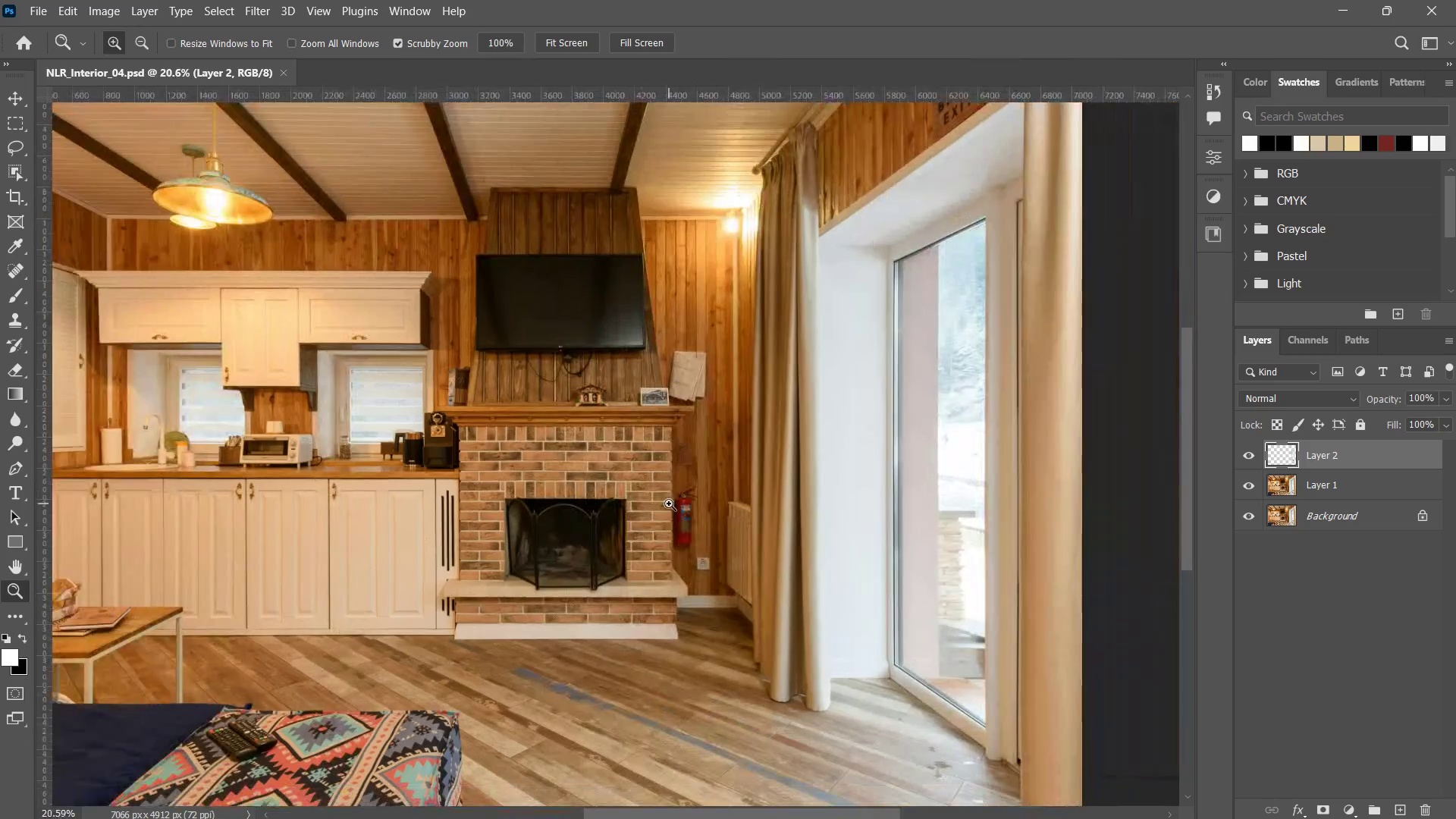 
left_click_drag(start_coordinate=[684, 494], to_coordinate=[671, 503])
 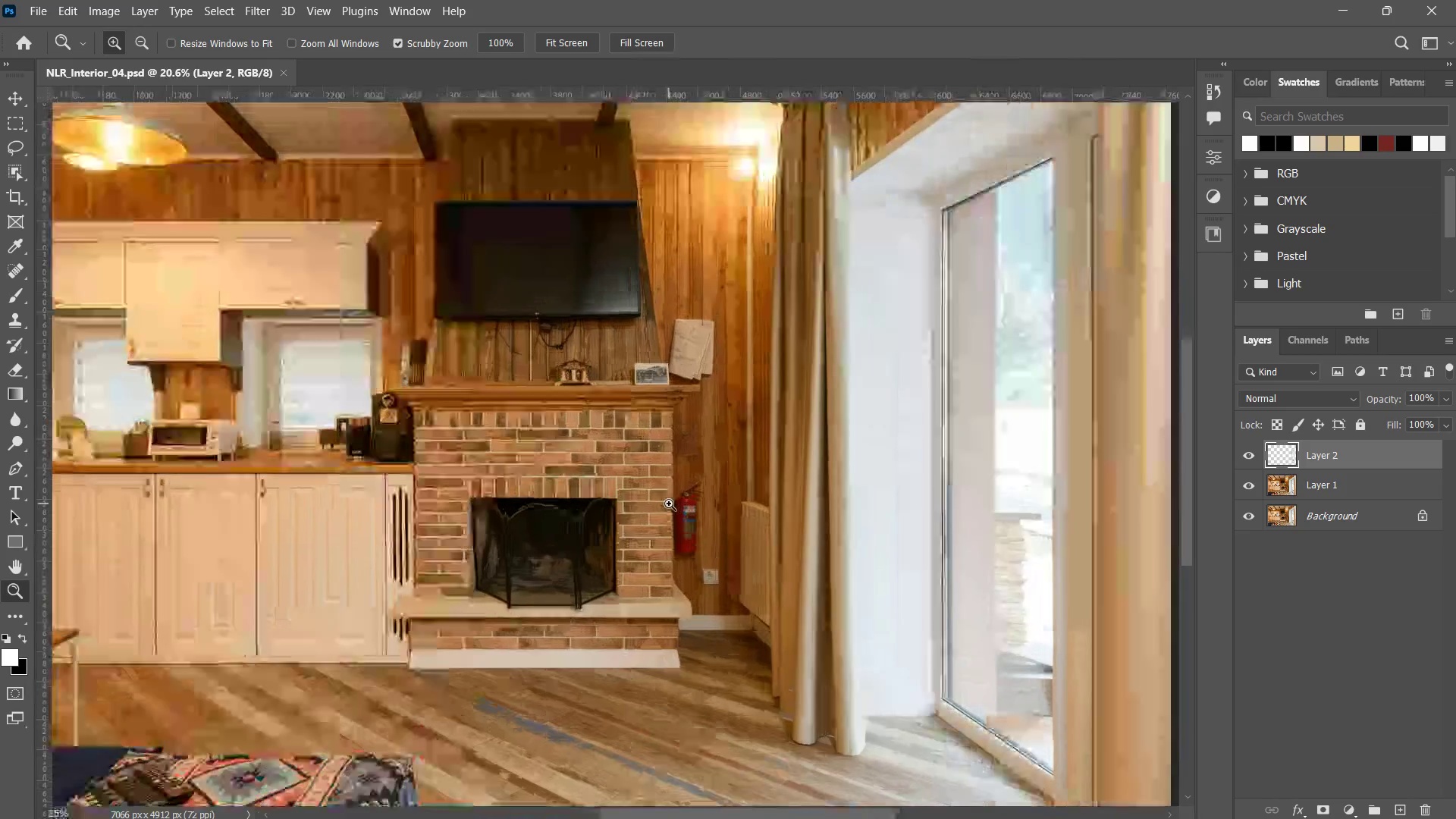 
triple_click([669, 504])
 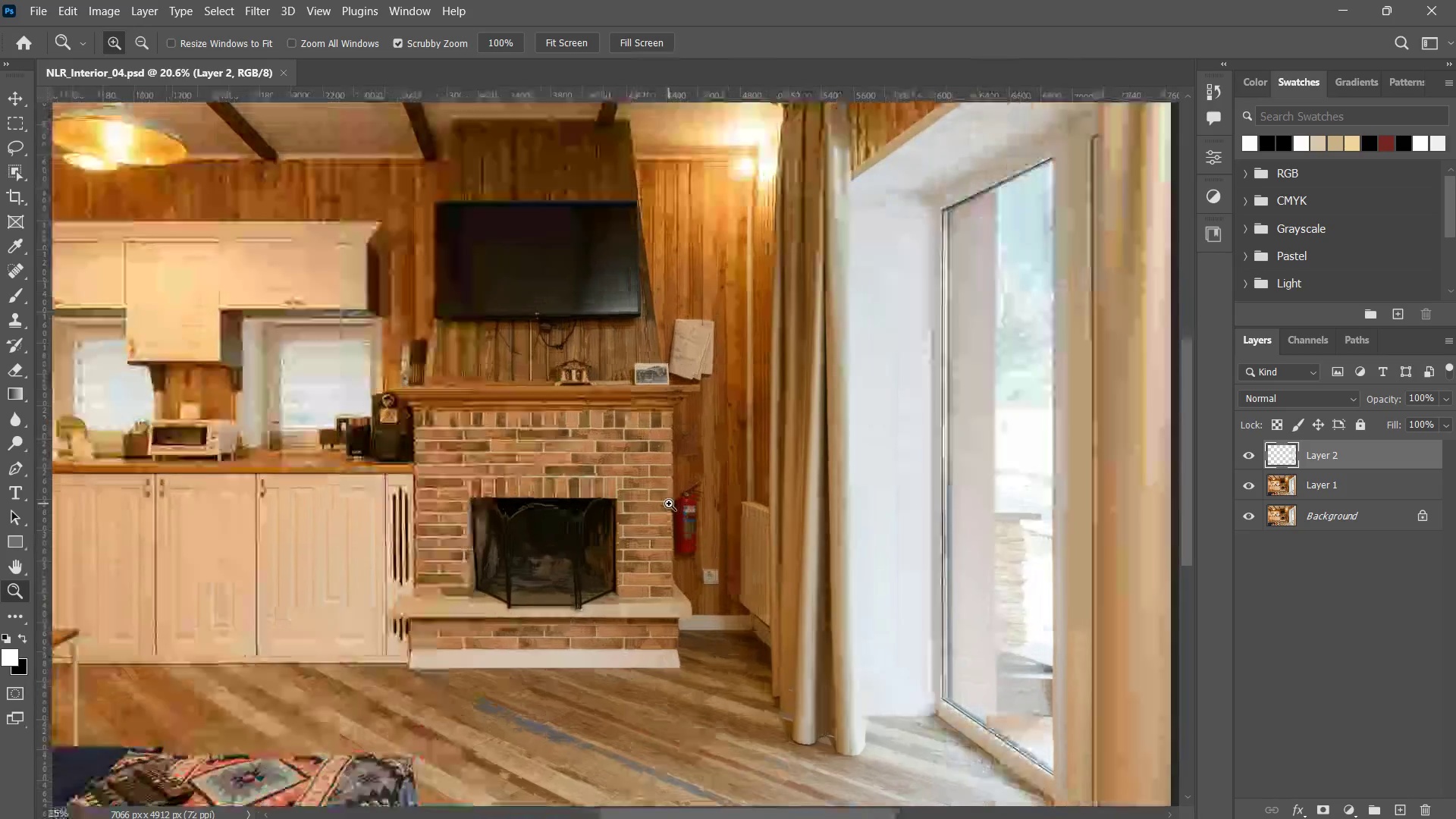 
triple_click([669, 504])
 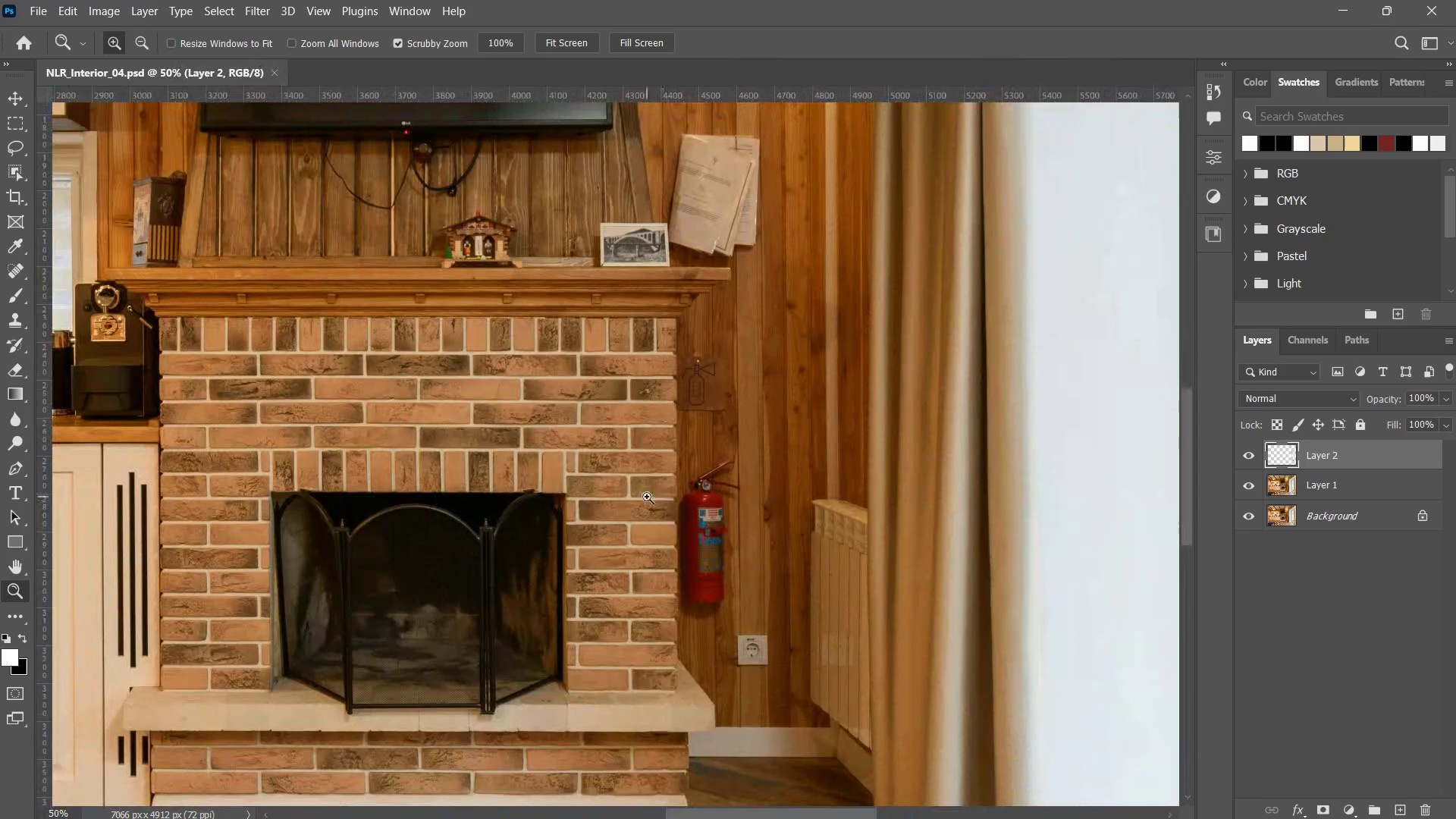 
left_click_drag(start_coordinate=[664, 477], to_coordinate=[592, 532])
 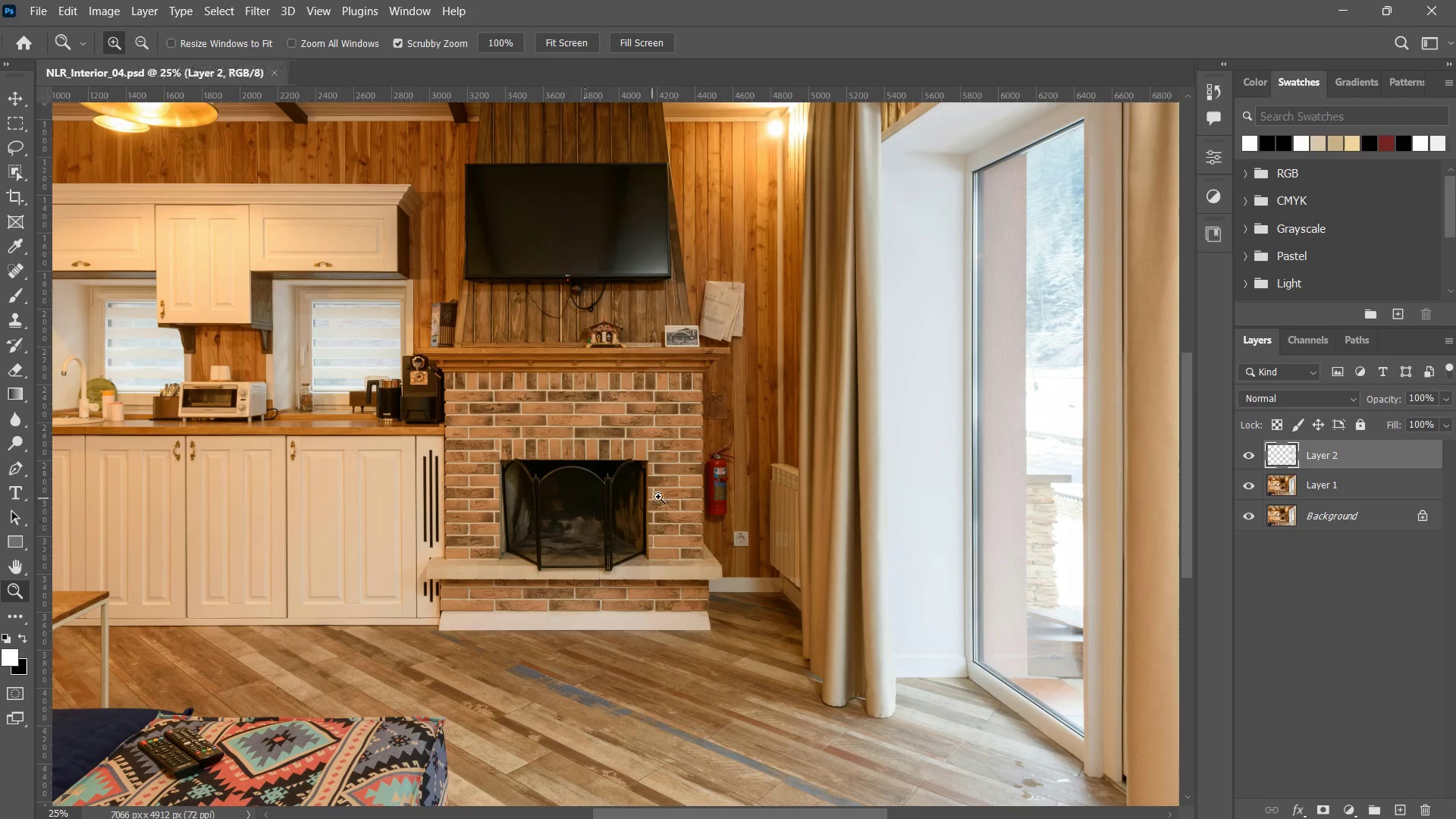 
left_click([592, 532])
 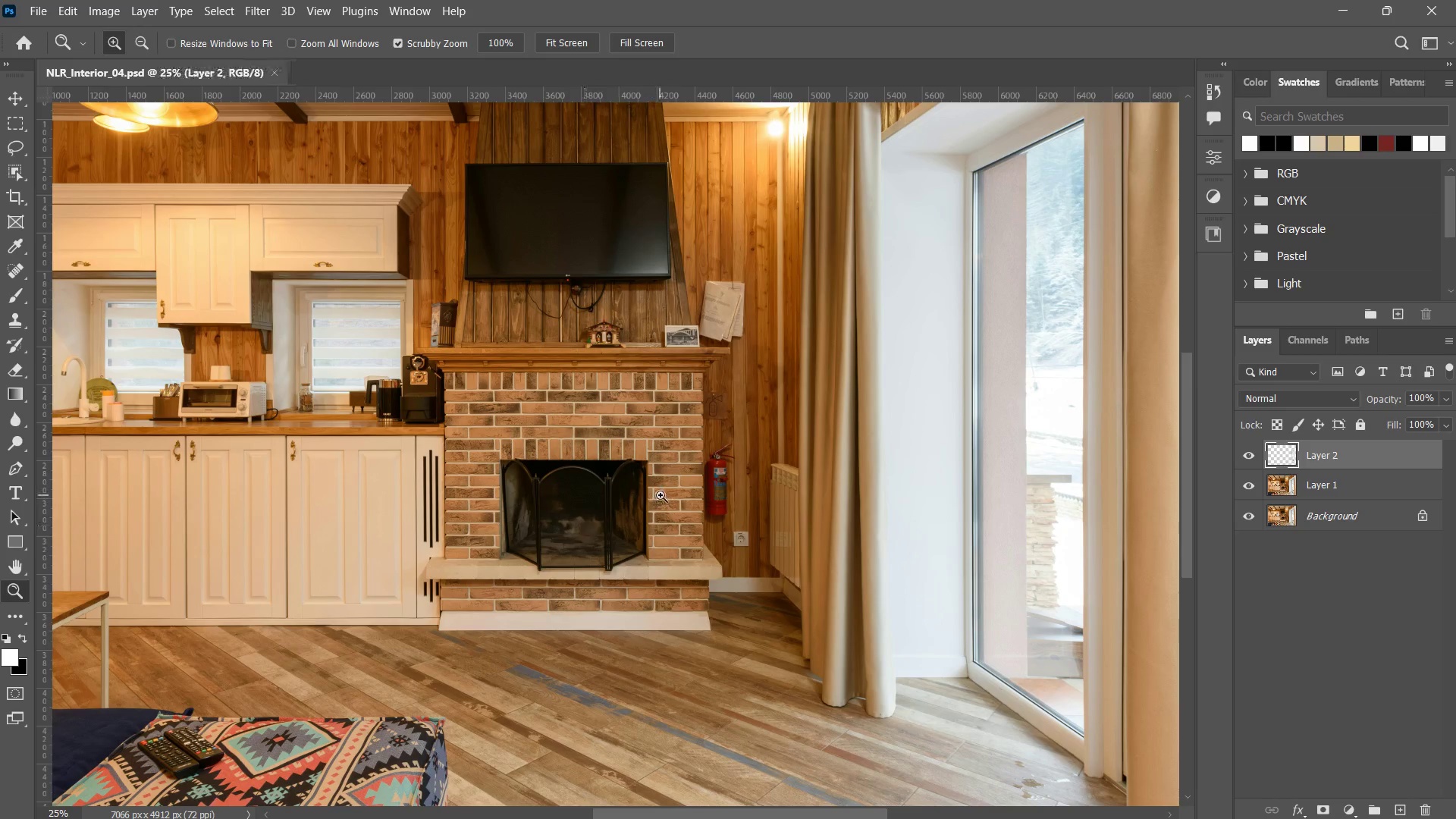 
left_click_drag(start_coordinate=[664, 494], to_coordinate=[647, 519])
 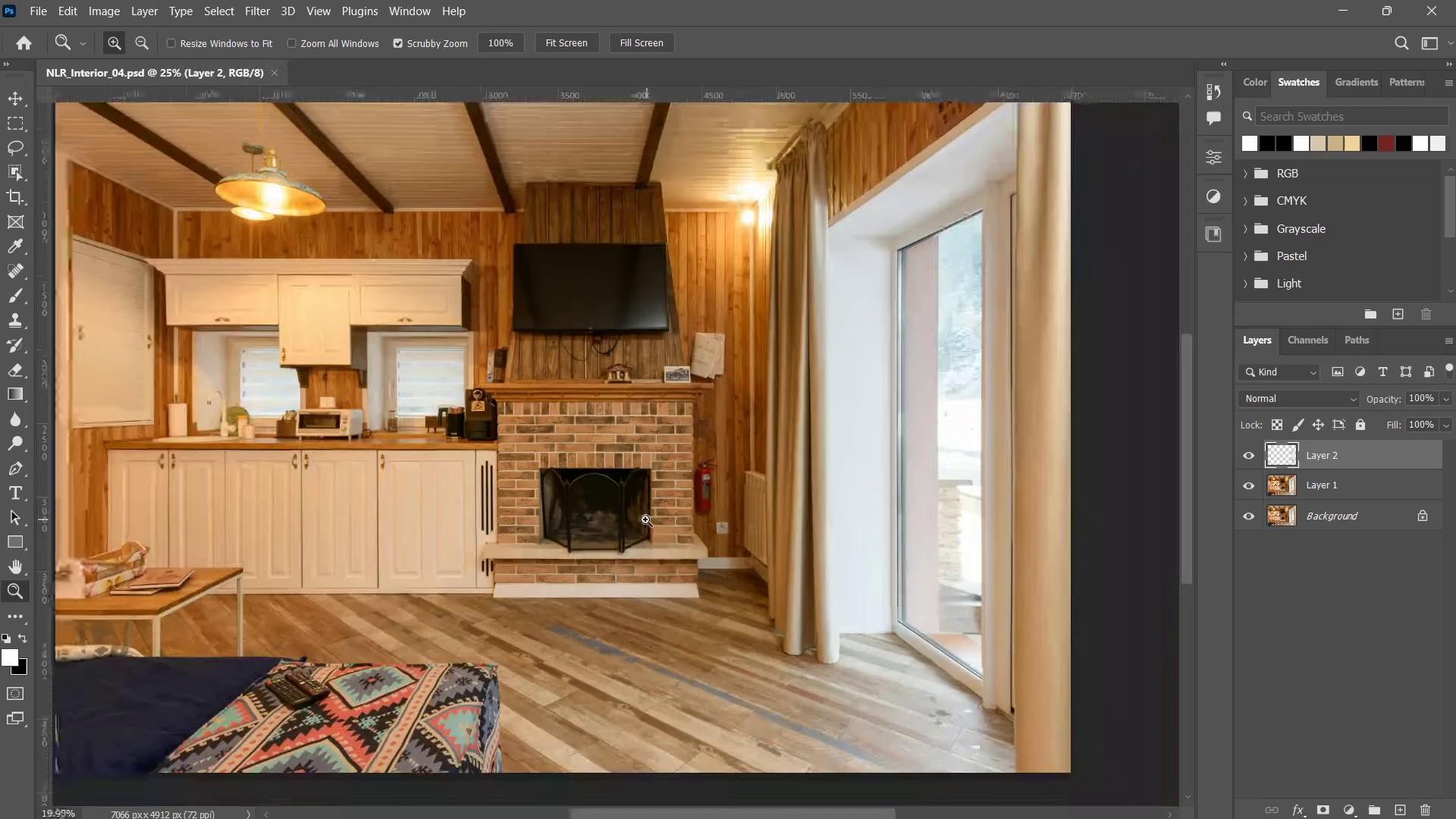 
double_click([647, 519])
 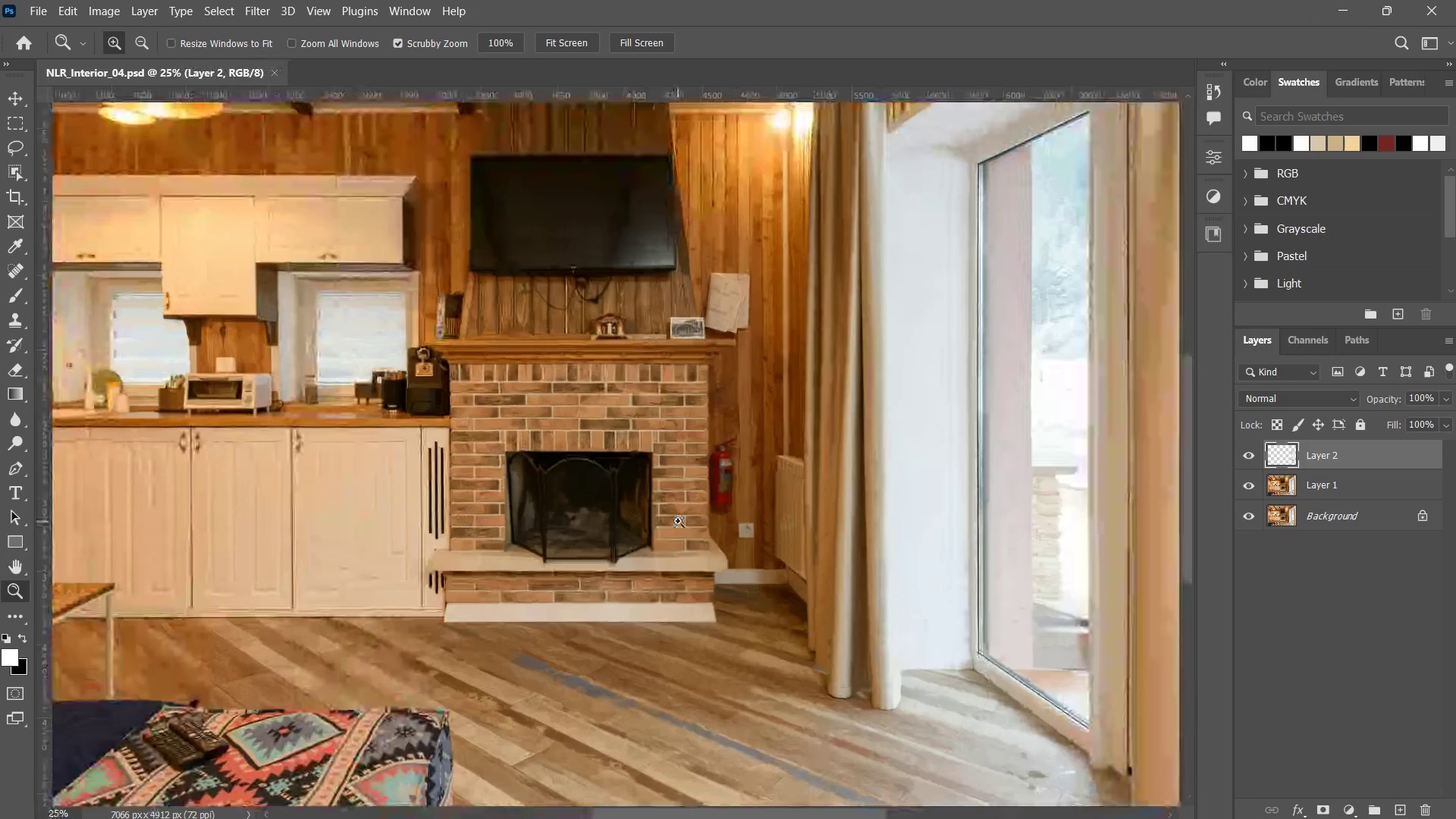 
left_click_drag(start_coordinate=[678, 520], to_coordinate=[662, 556])
 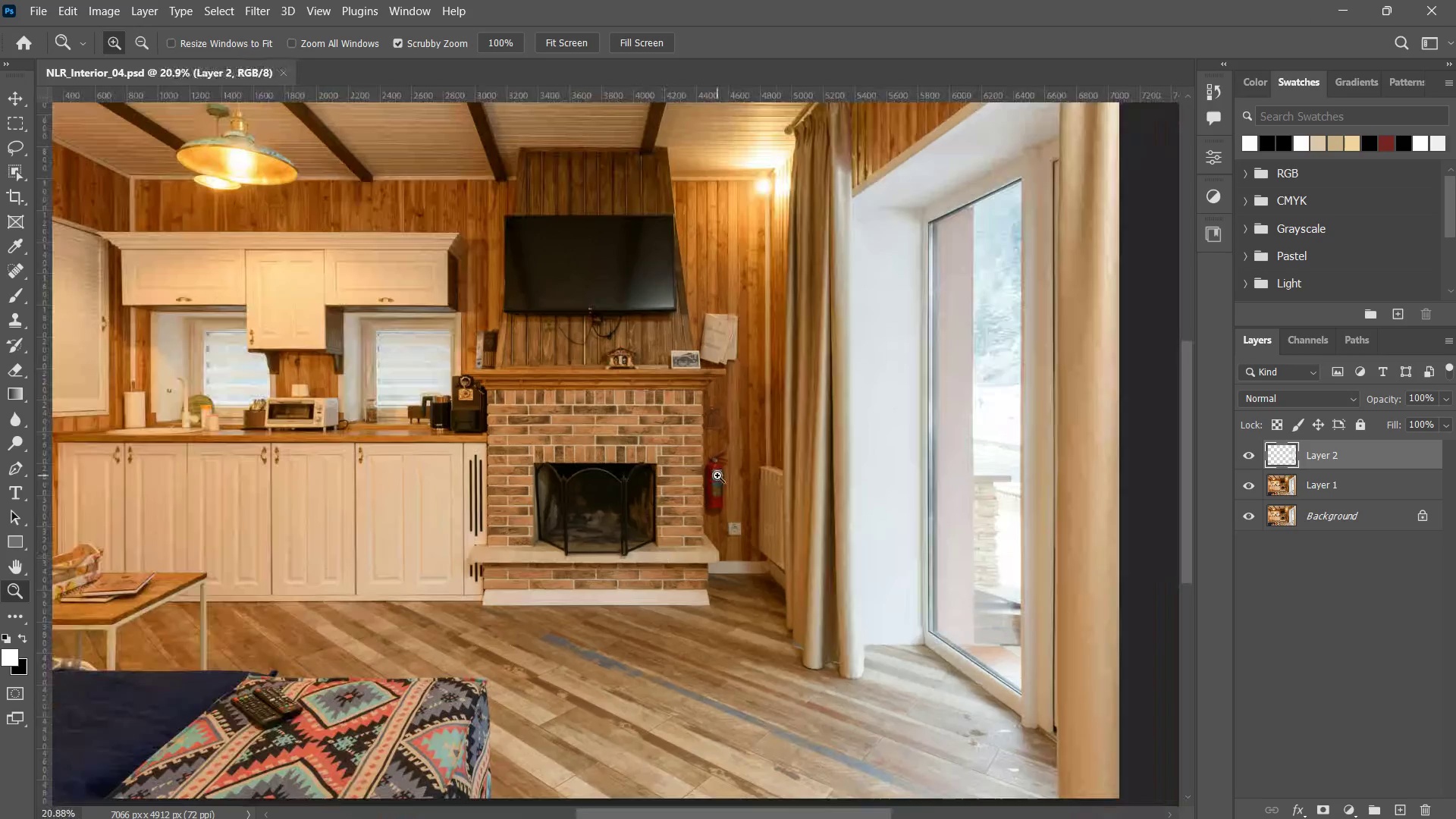 
double_click([685, 494])
 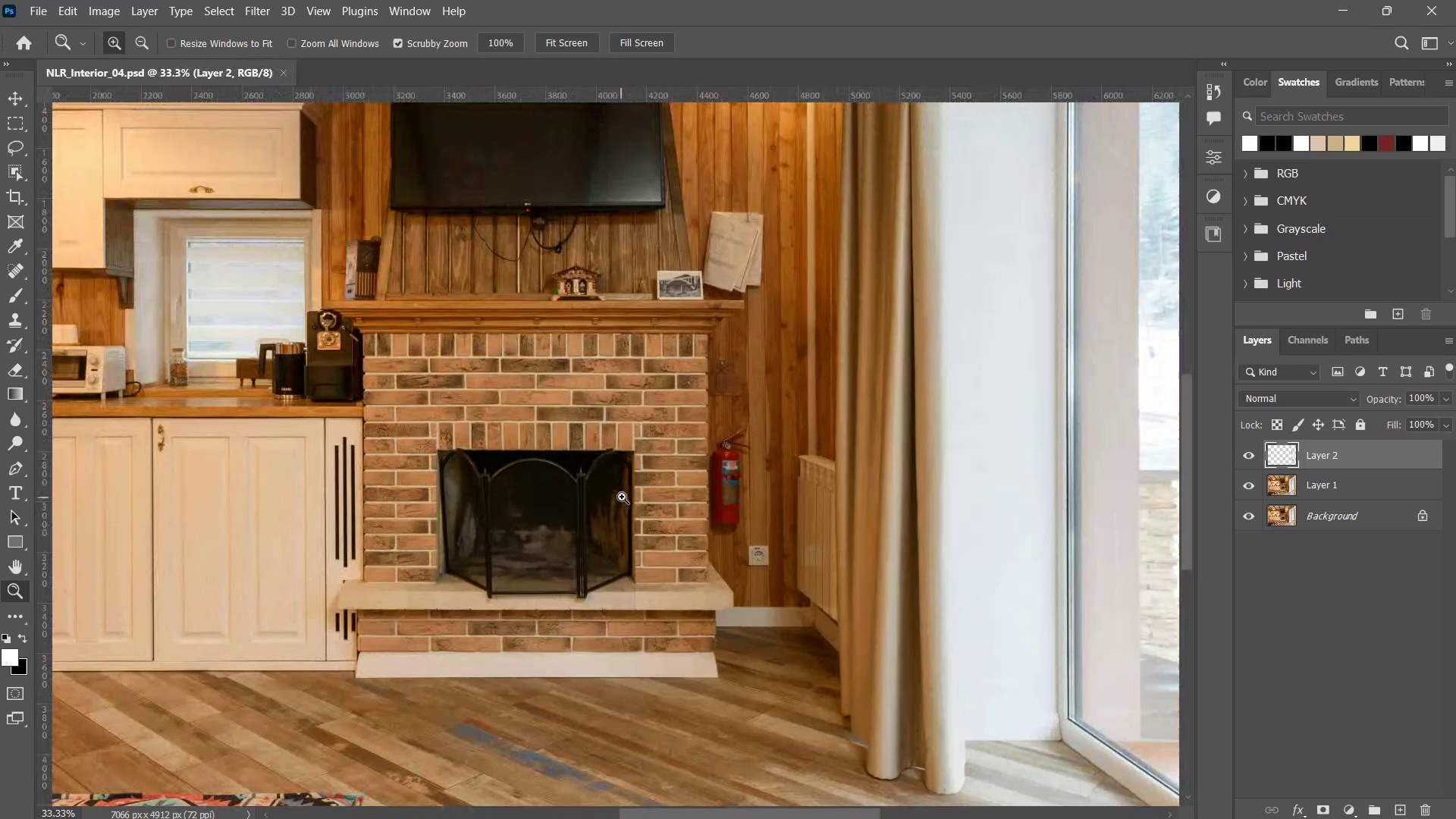 
double_click([656, 465])
 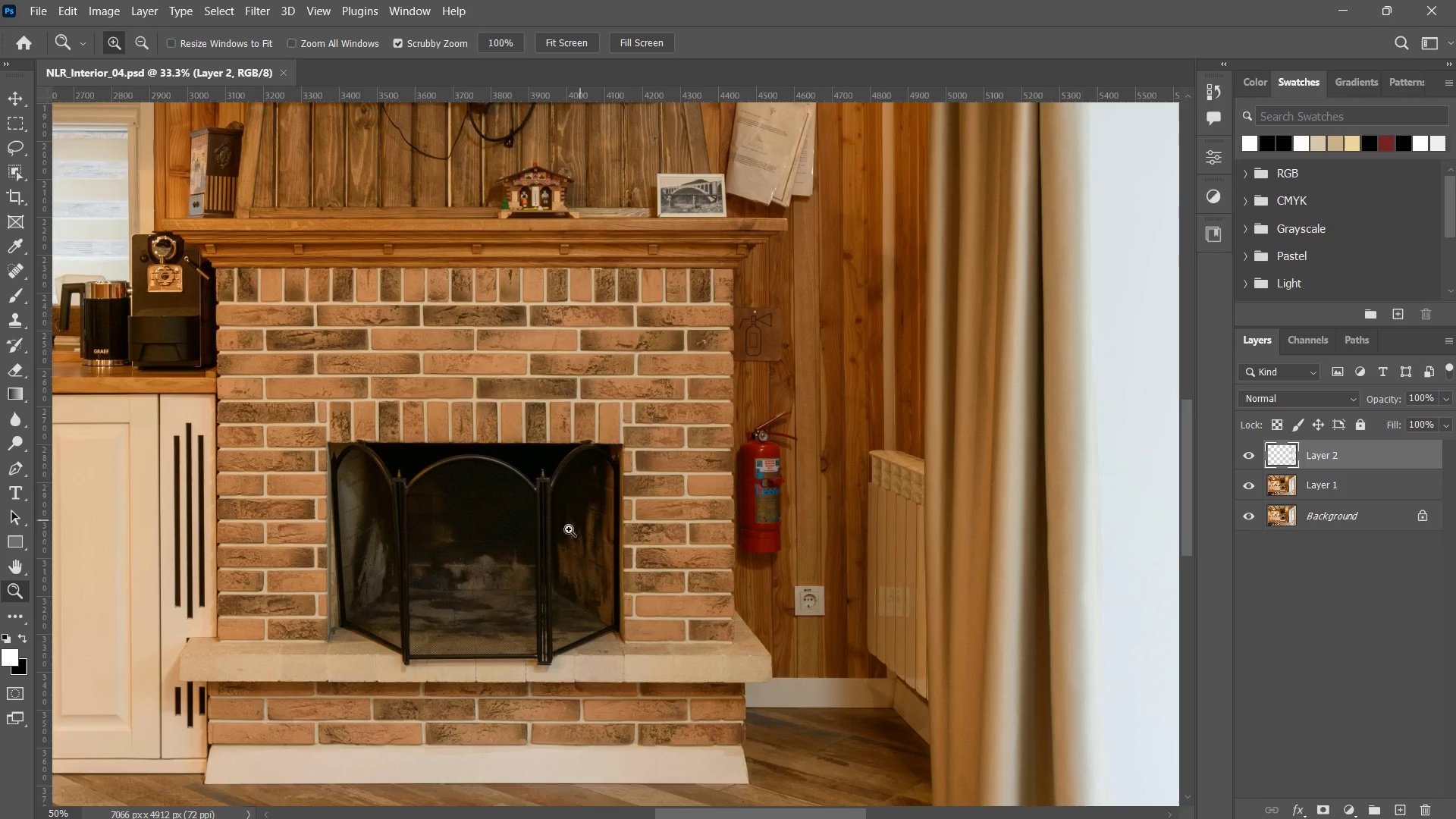 
left_click_drag(start_coordinate=[647, 475], to_coordinate=[573, 526])
 